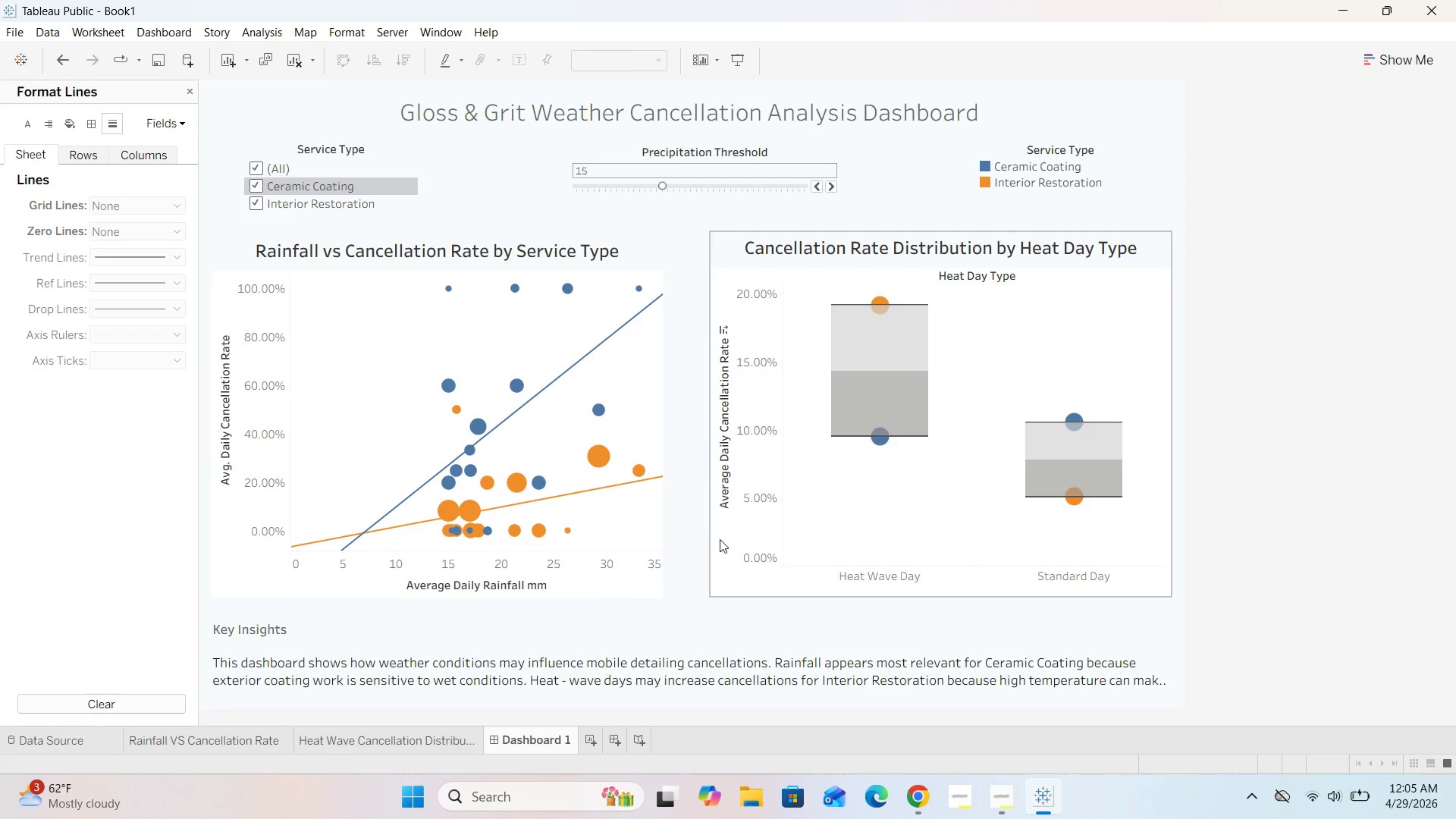 
left_click([721, 533])
 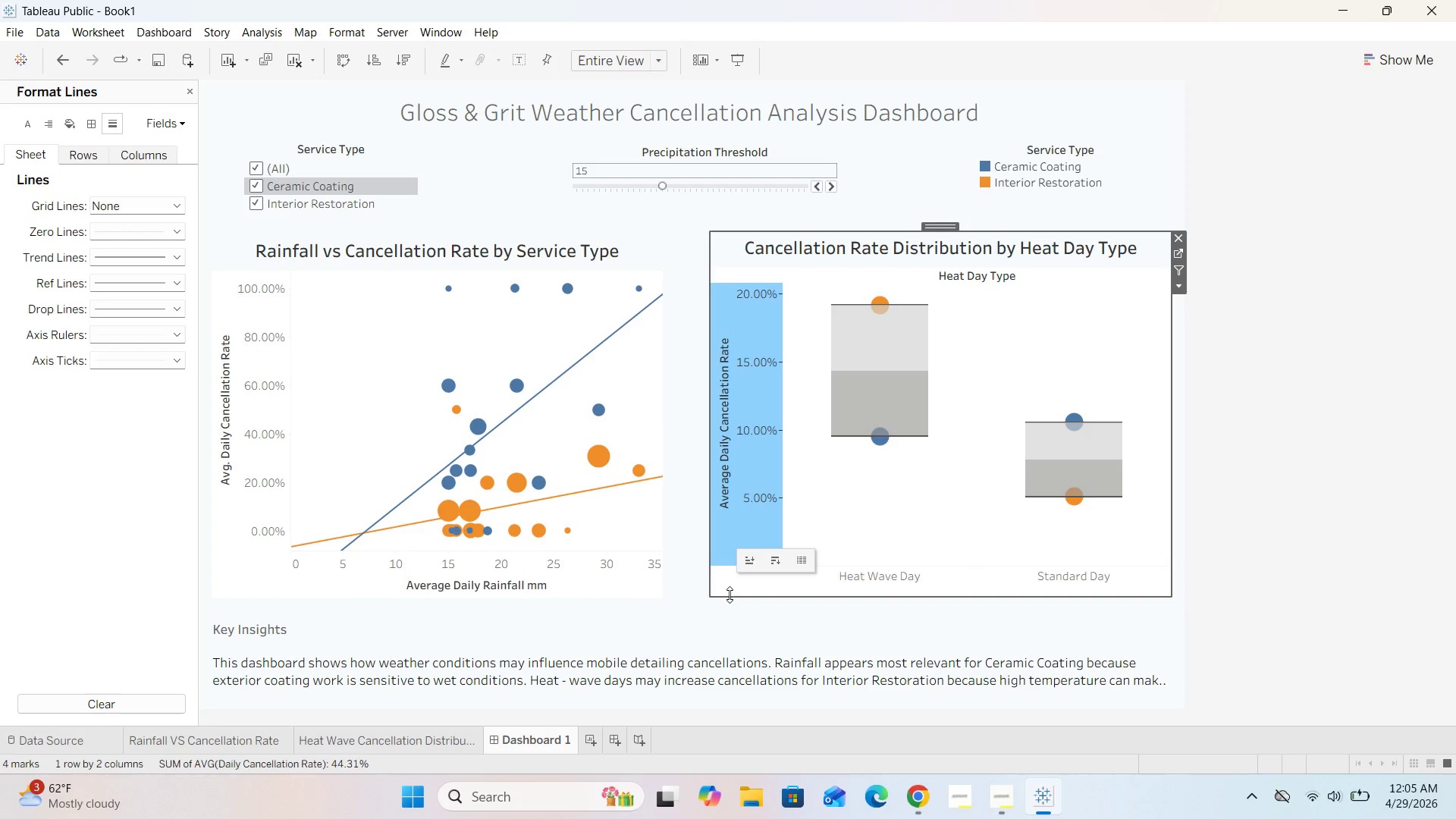 
left_click_drag(start_coordinate=[730, 595], to_coordinate=[732, 586])
 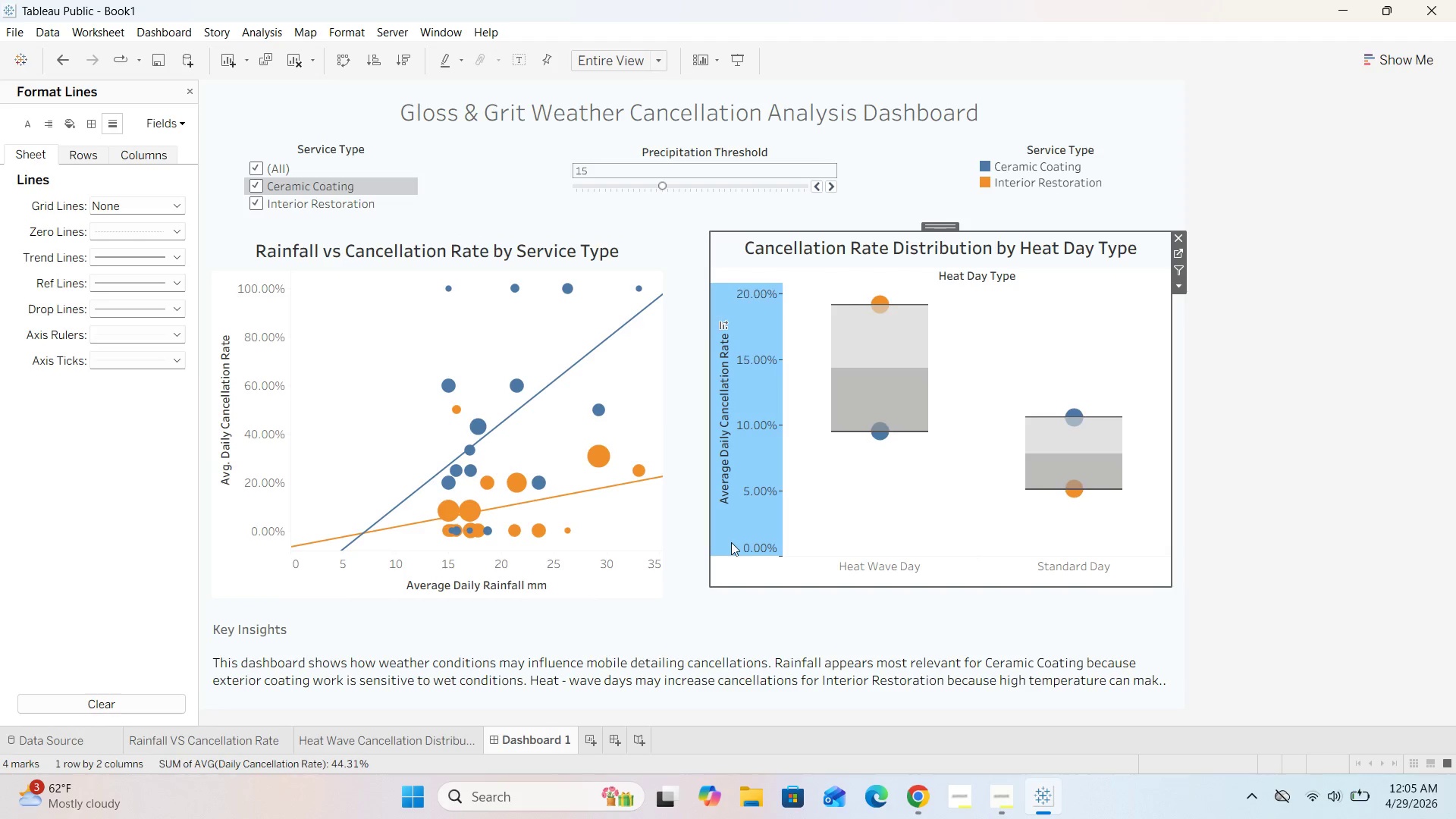 
left_click([729, 539])
 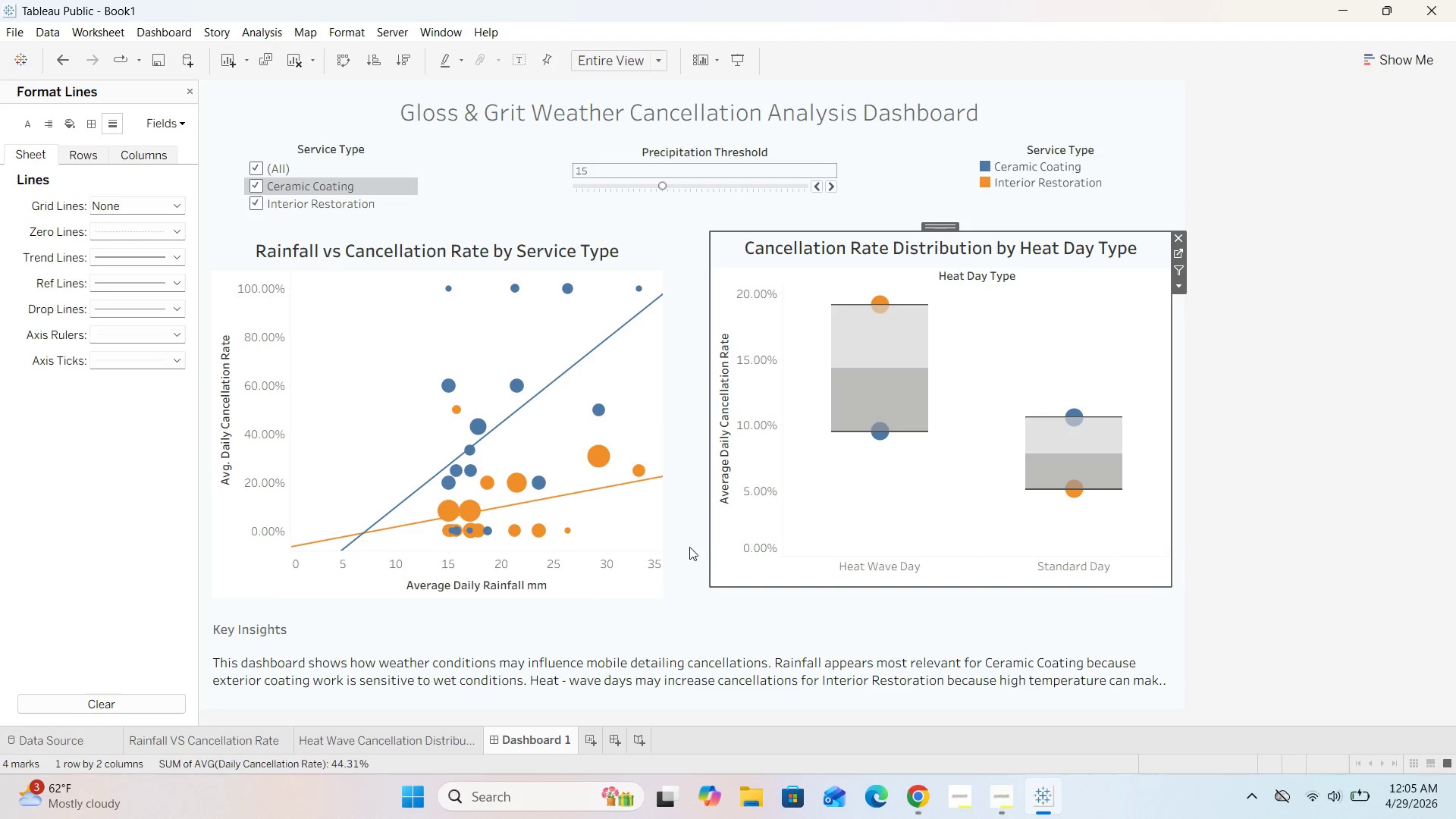 
left_click([682, 547])
 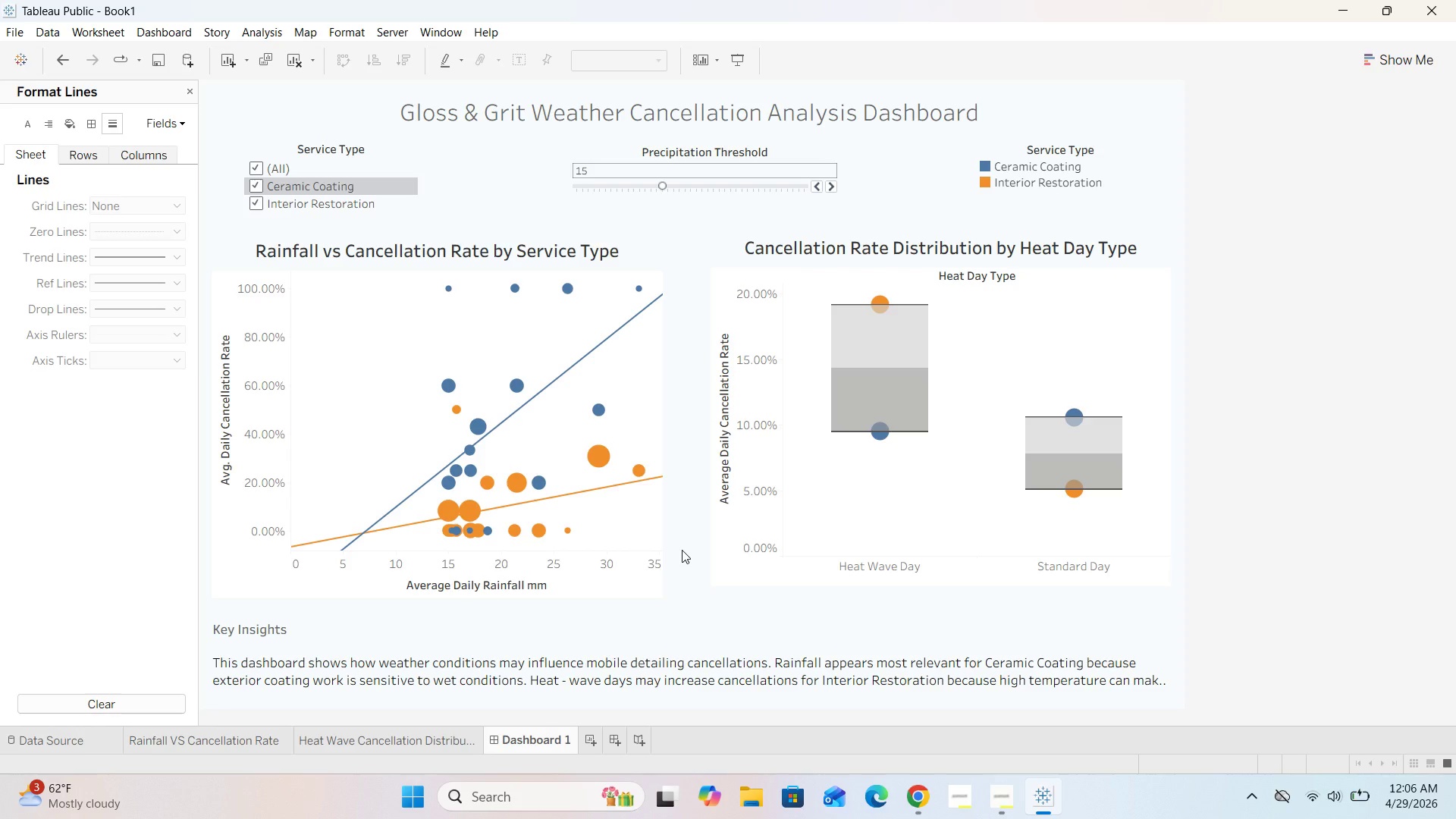 
wait(26.03)
 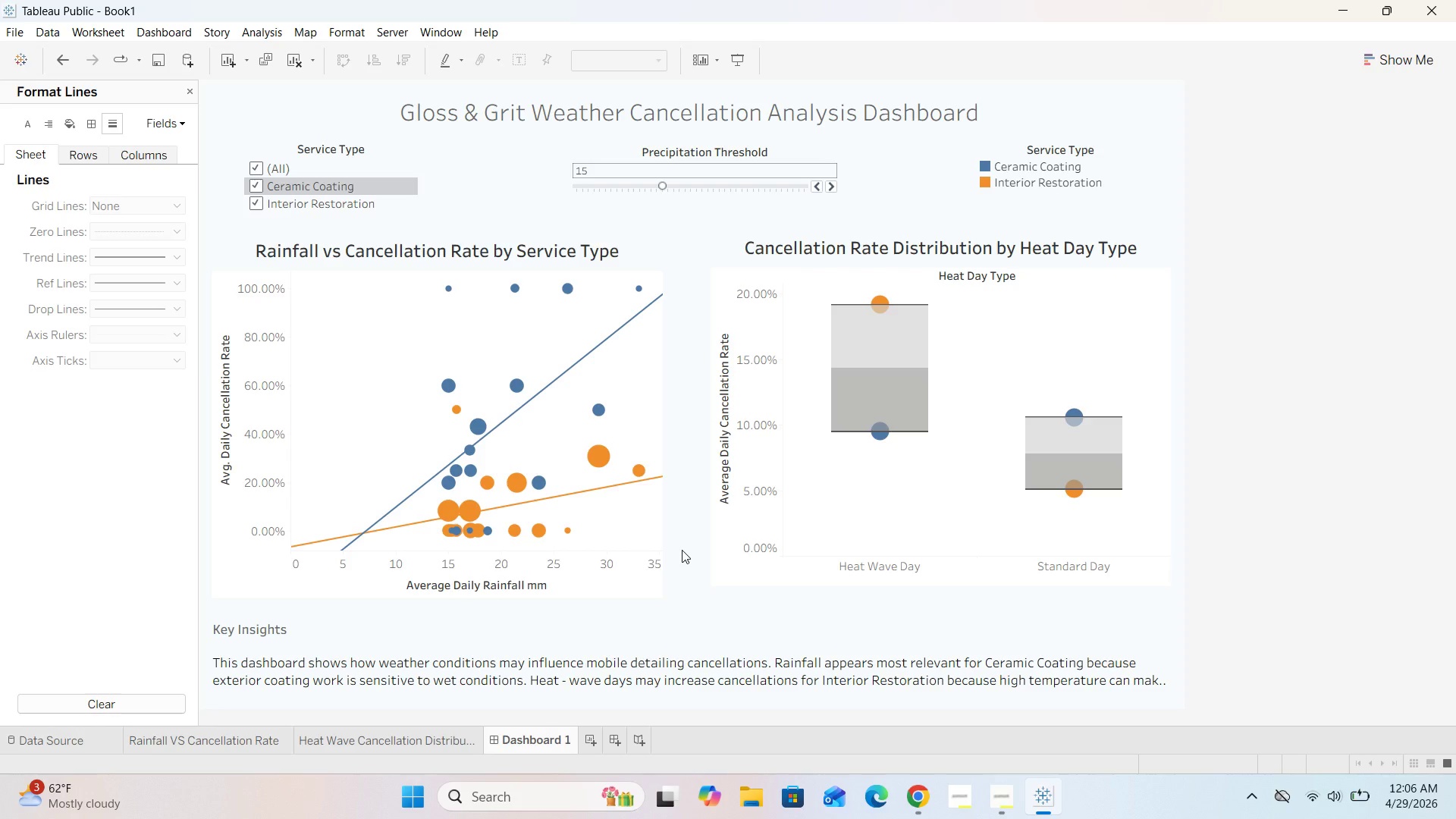 
left_click([191, 92])
 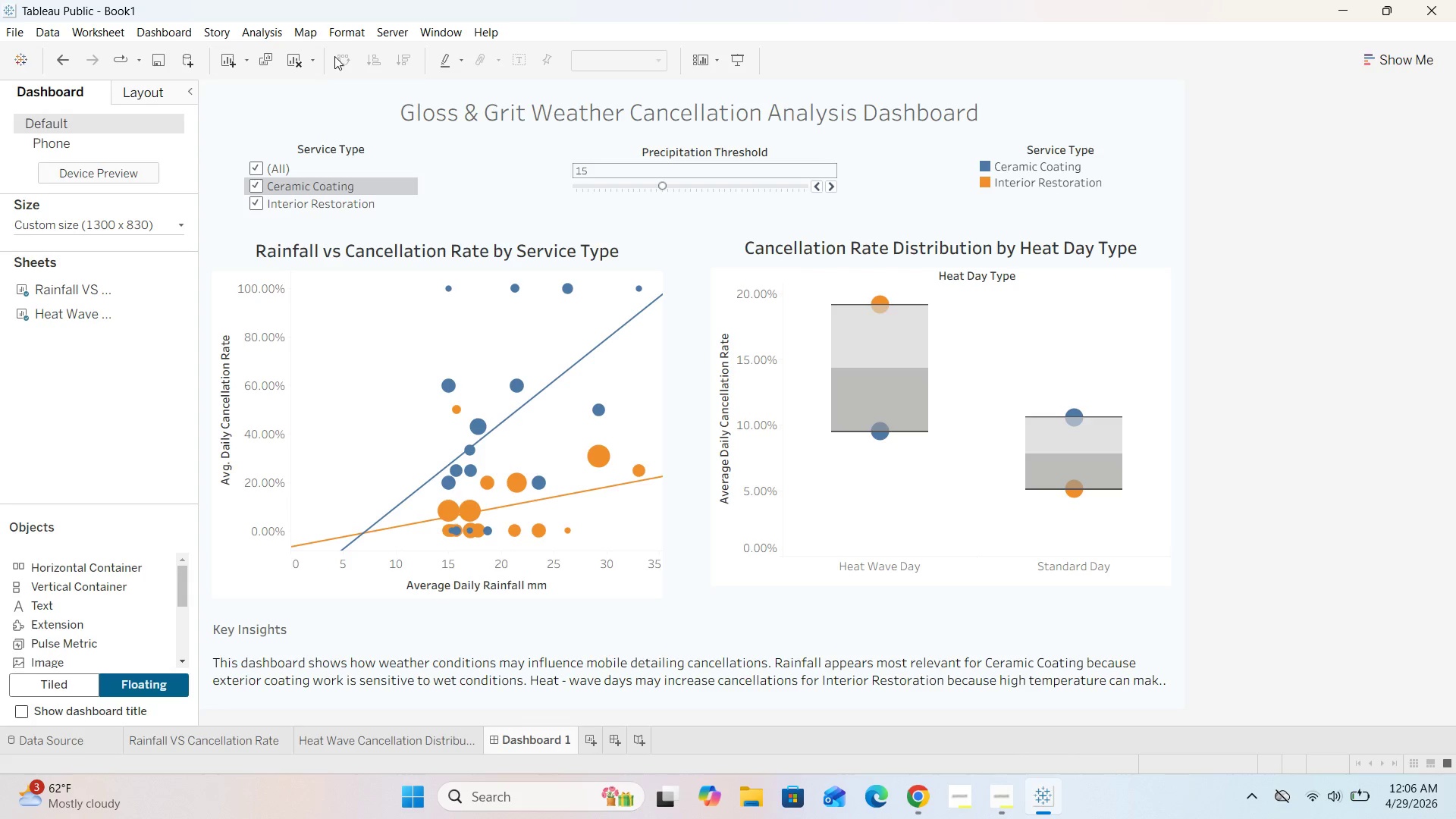 
left_click([349, 36])
 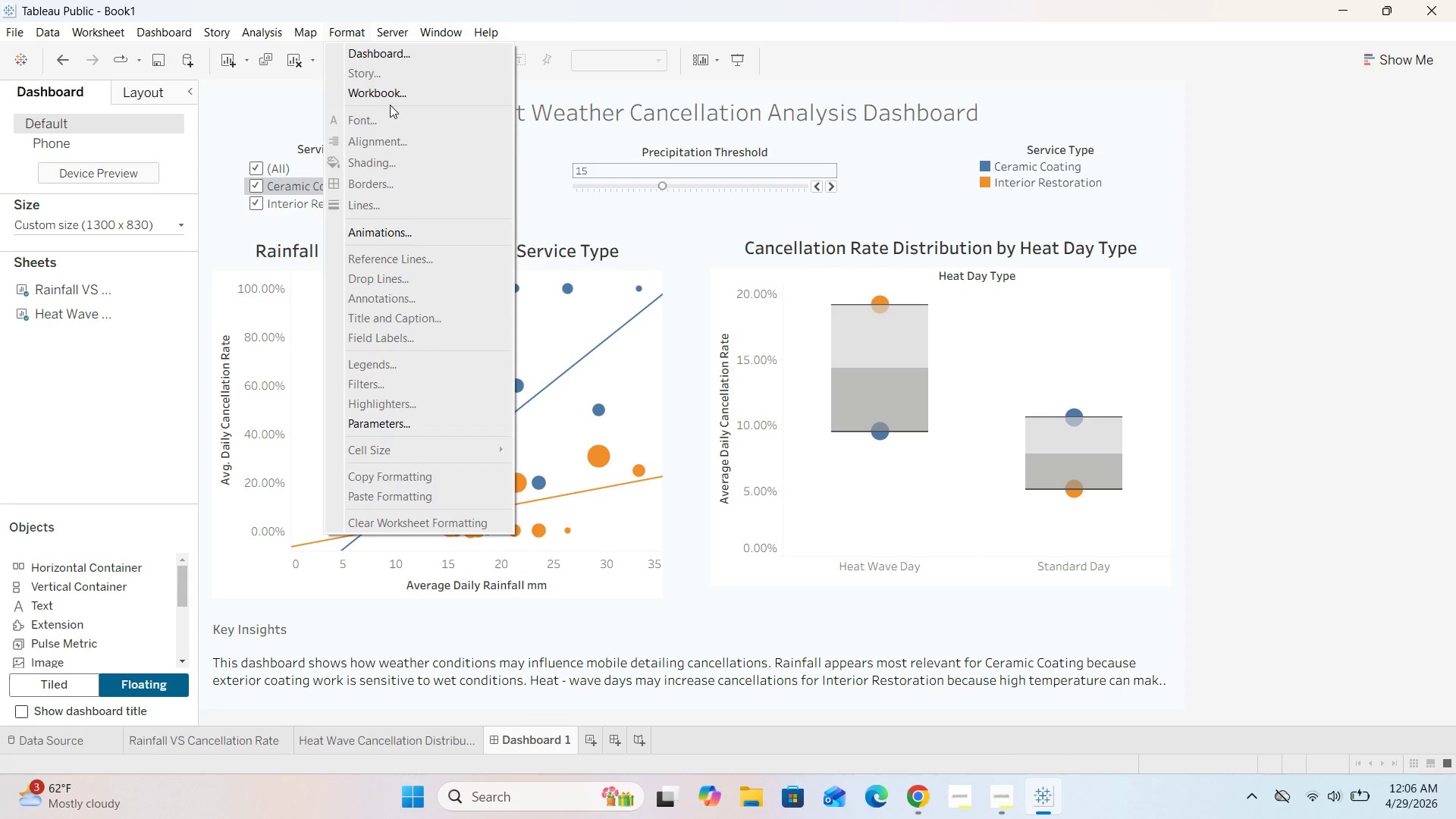 
left_click([397, 51])
 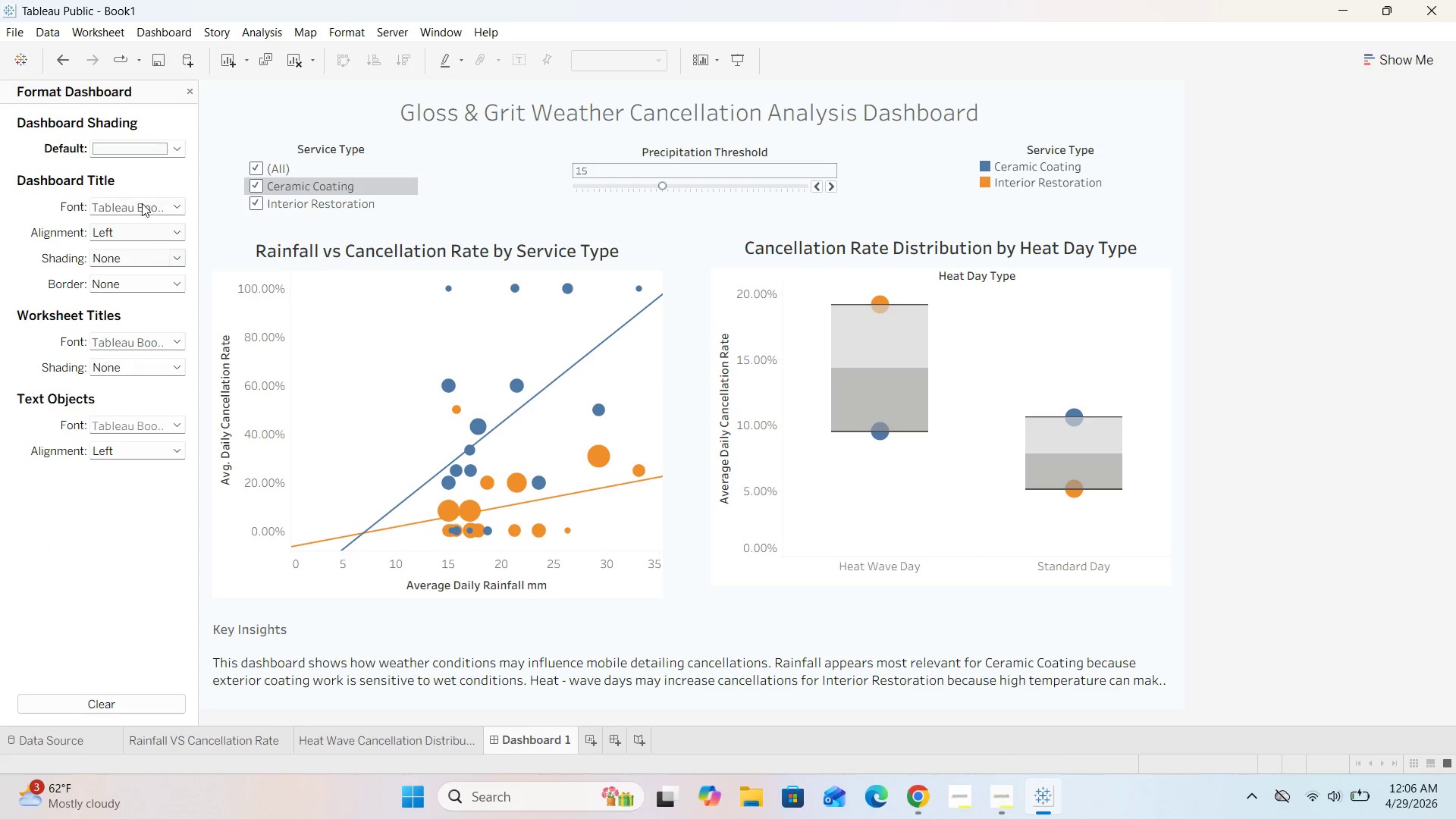 
left_click([173, 143])
 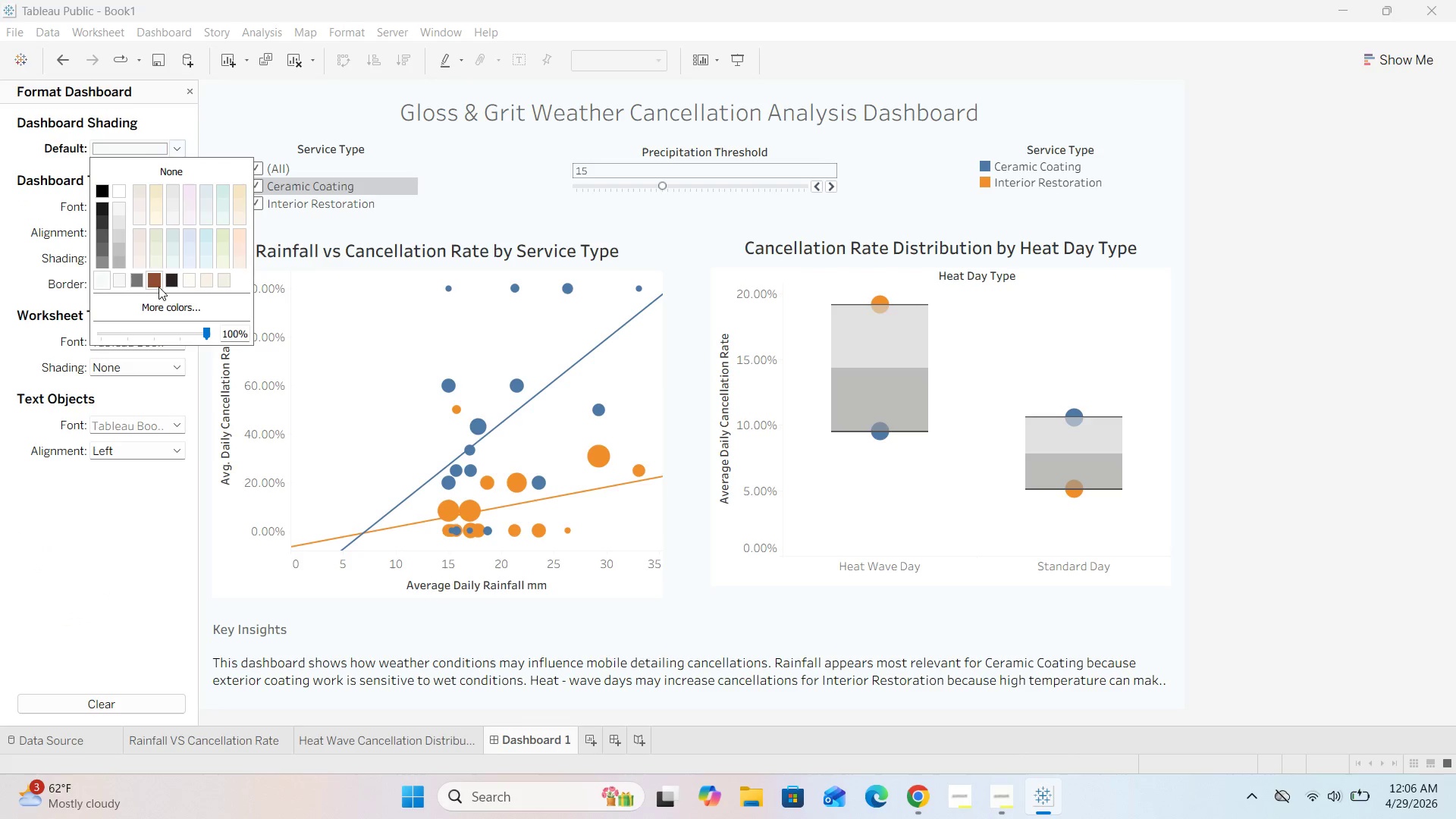 
left_click([158, 306])
 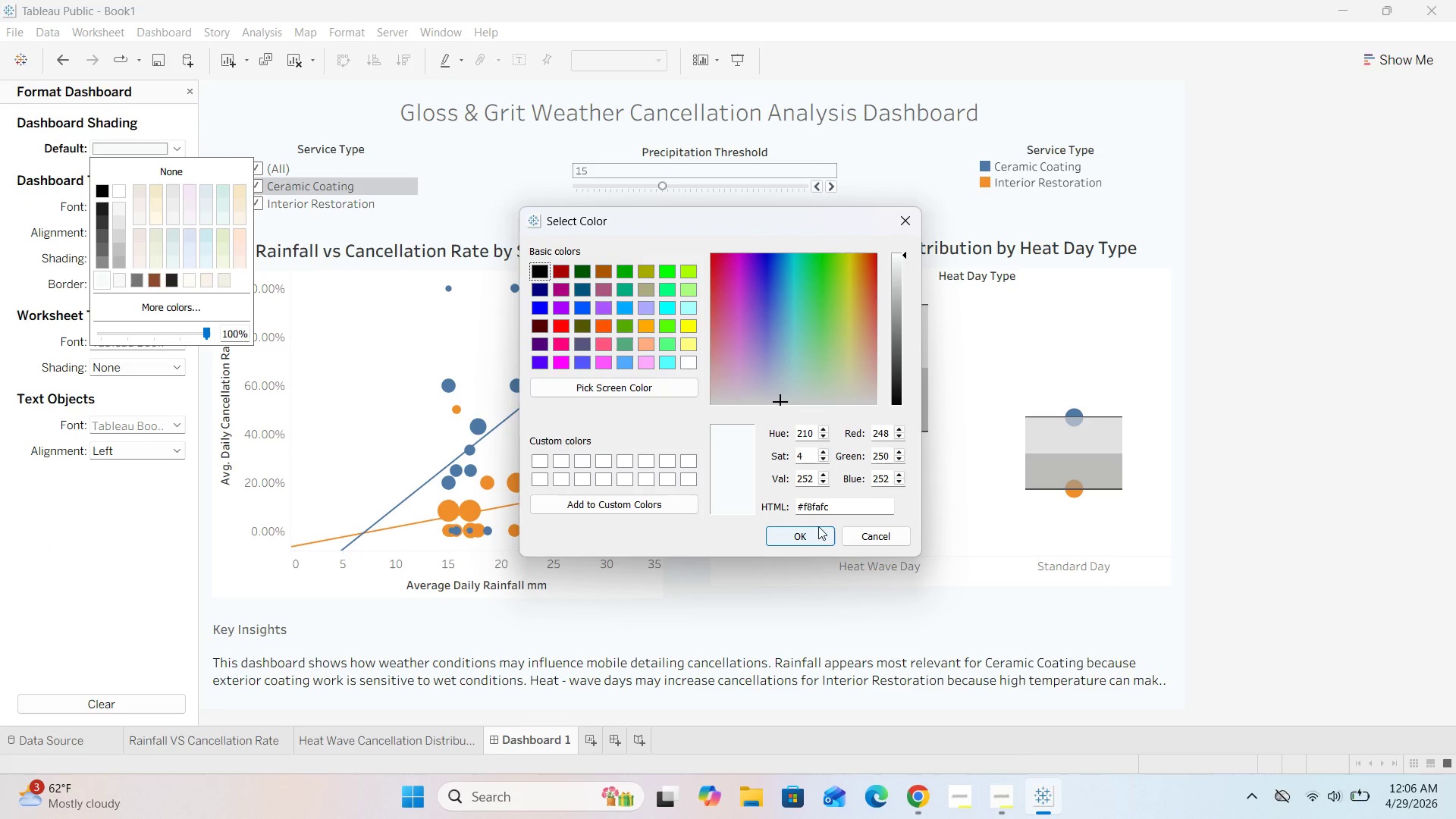 
left_click([829, 506])
 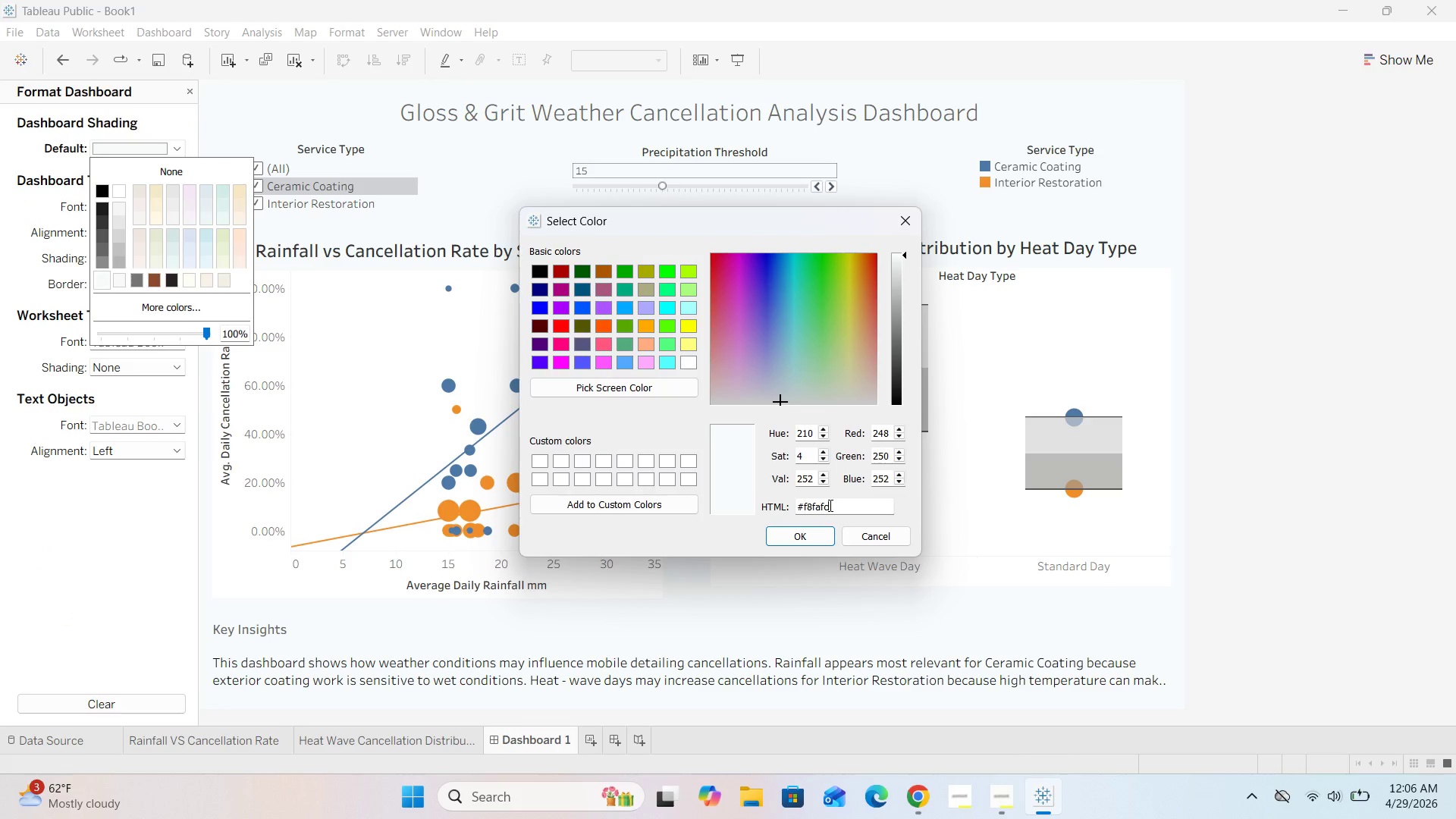 
key(Backspace)
key(Backspace)
key(Backspace)
key(Backspace)
key(Backspace)
type(ff7ed)
 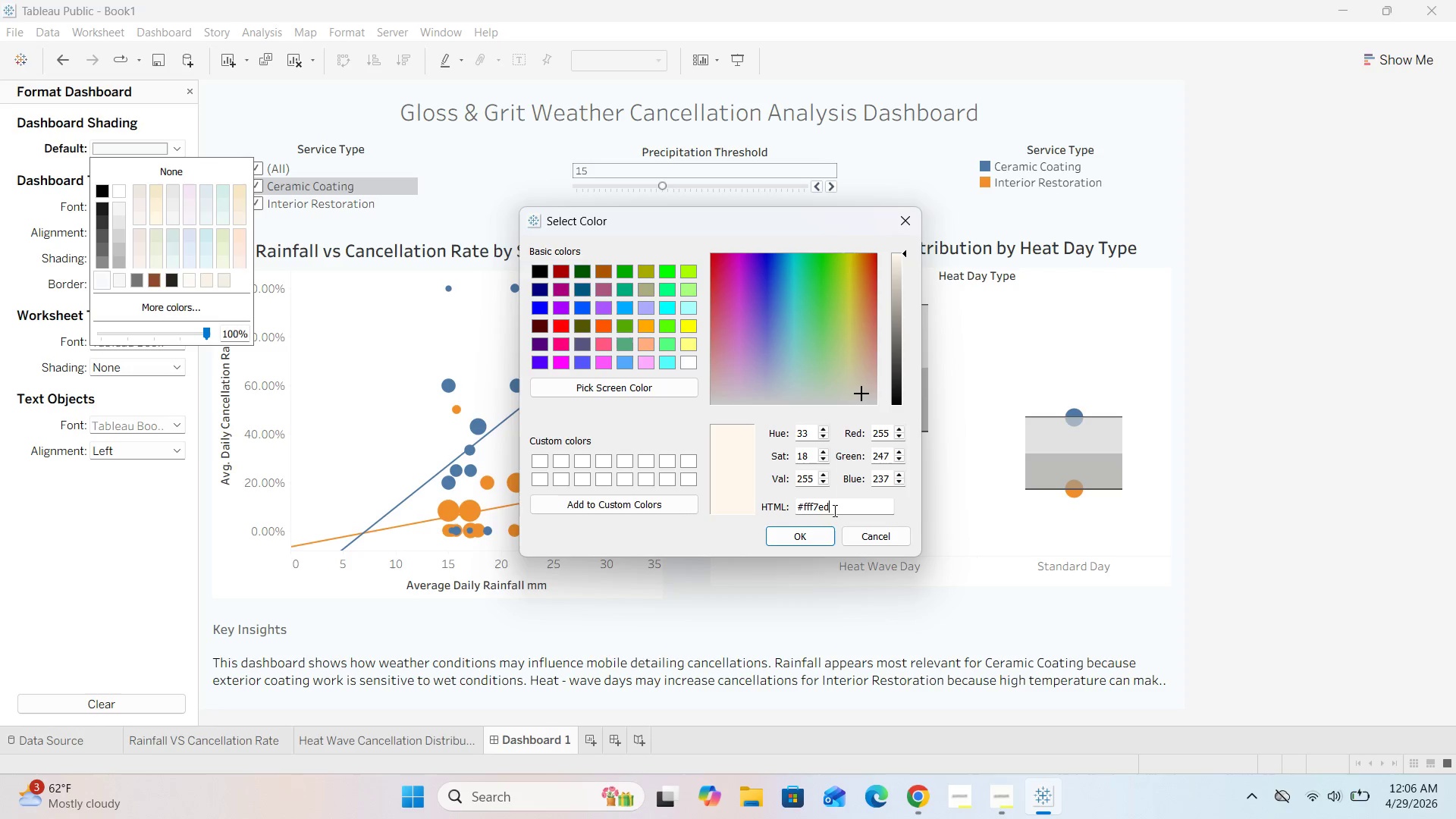 
left_click([804, 538])
 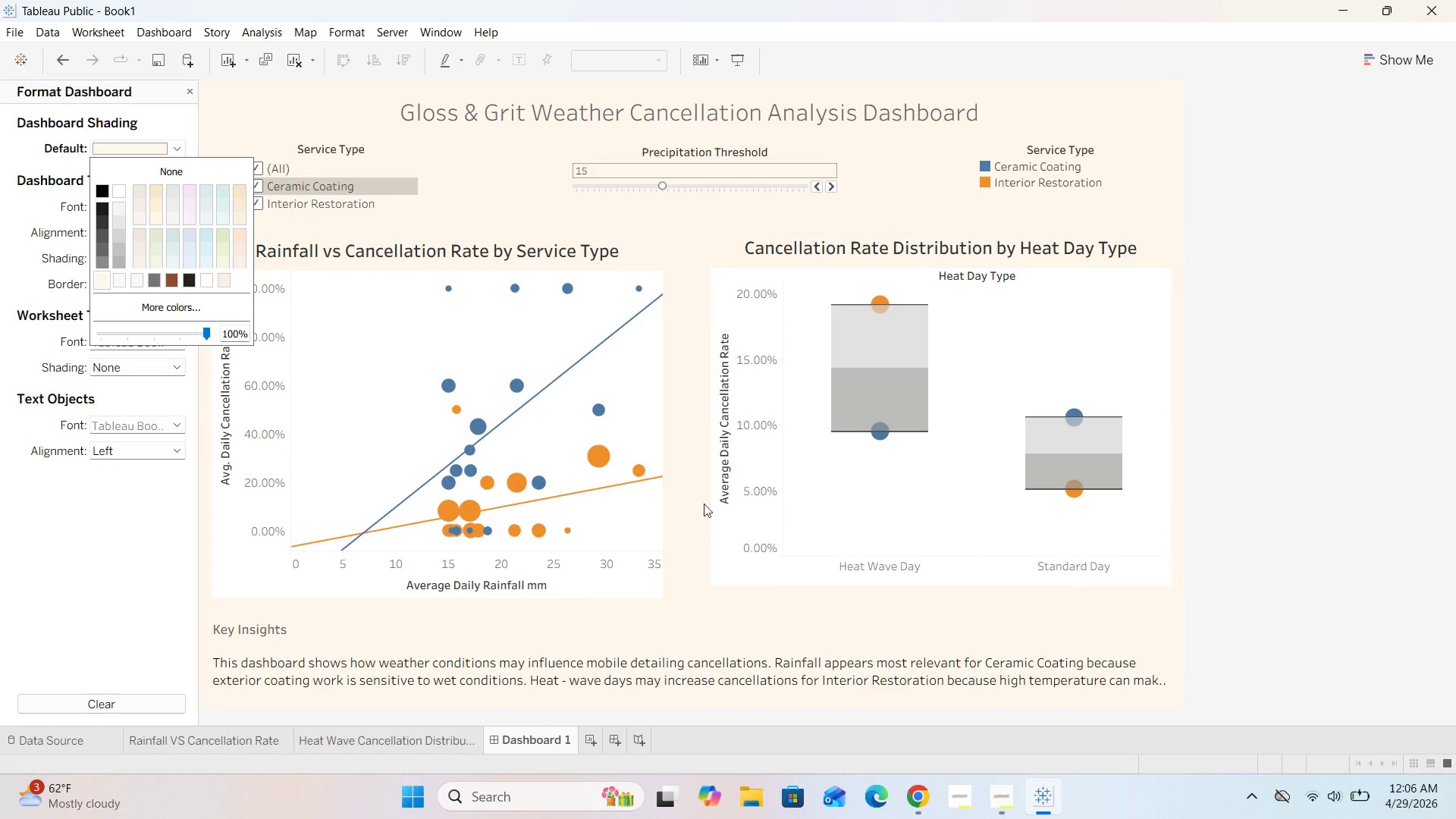 
left_click([692, 496])
 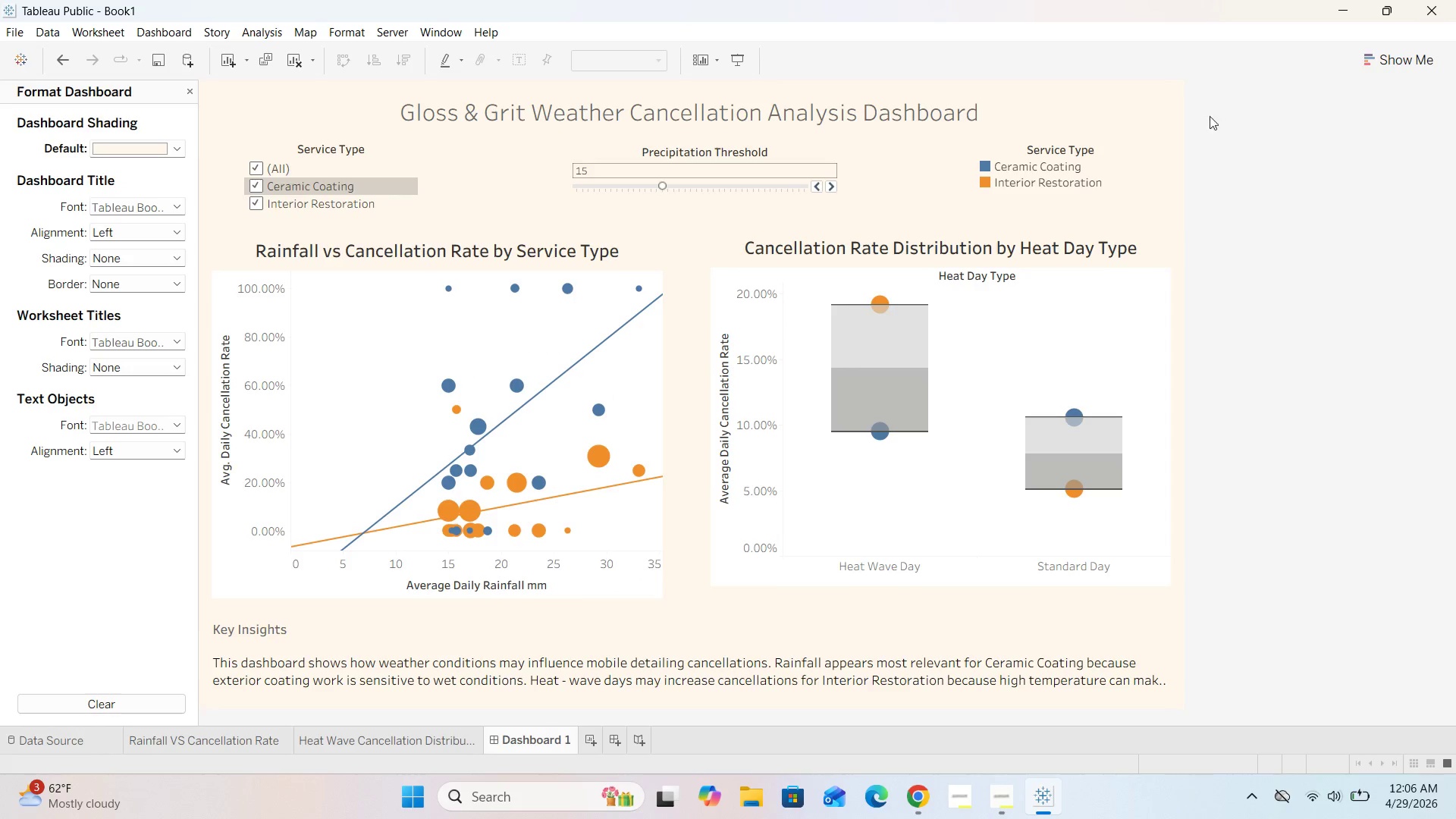 
scroll: coordinate [1257, 174], scroll_direction: down, amount: 9.0
 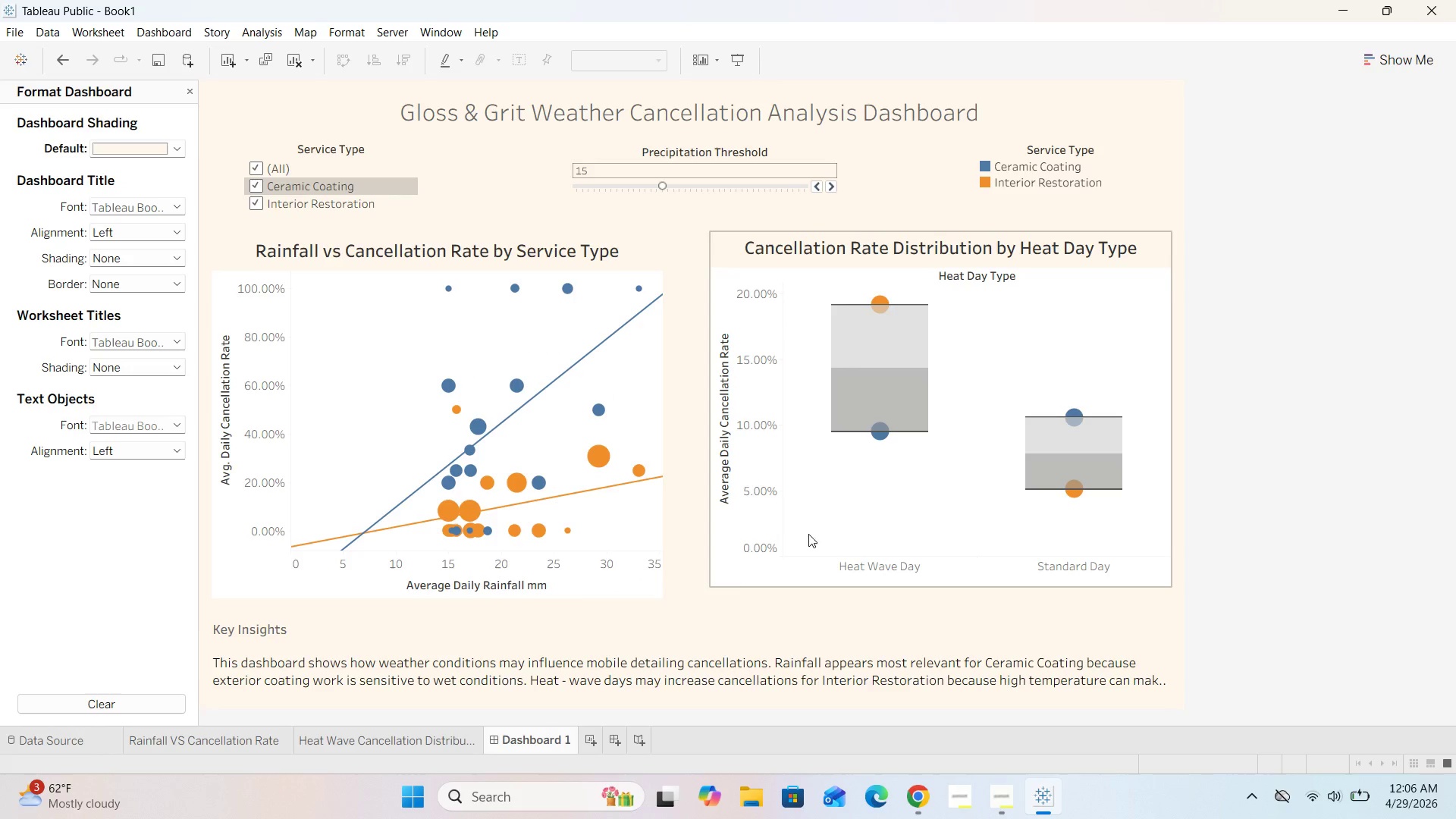 
scroll: coordinate [723, 589], scroll_direction: none, amount: 0.0
 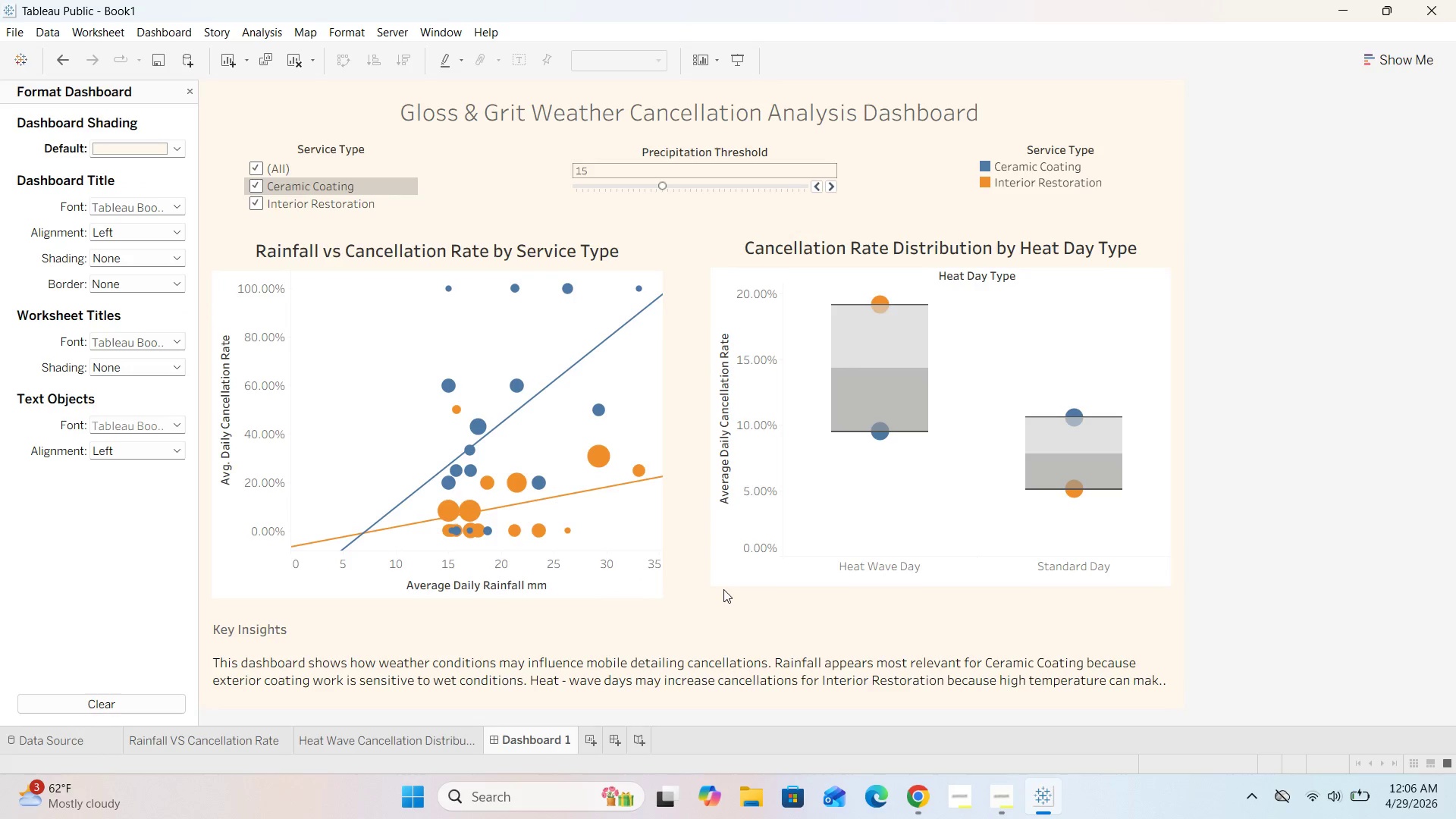 
wait(7.36)
 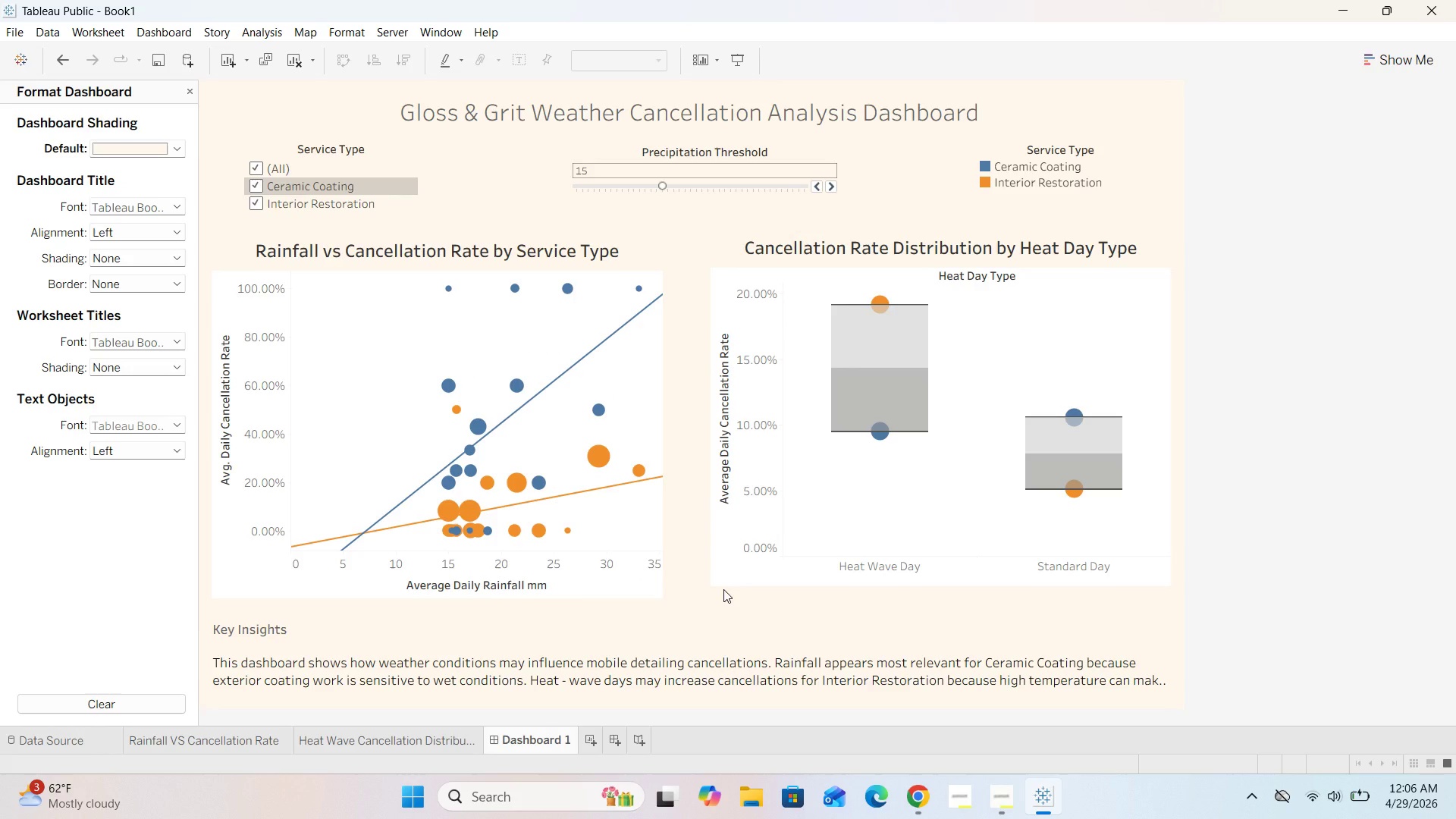 
left_click_drag(start_coordinate=[738, 586], to_coordinate=[733, 599])
 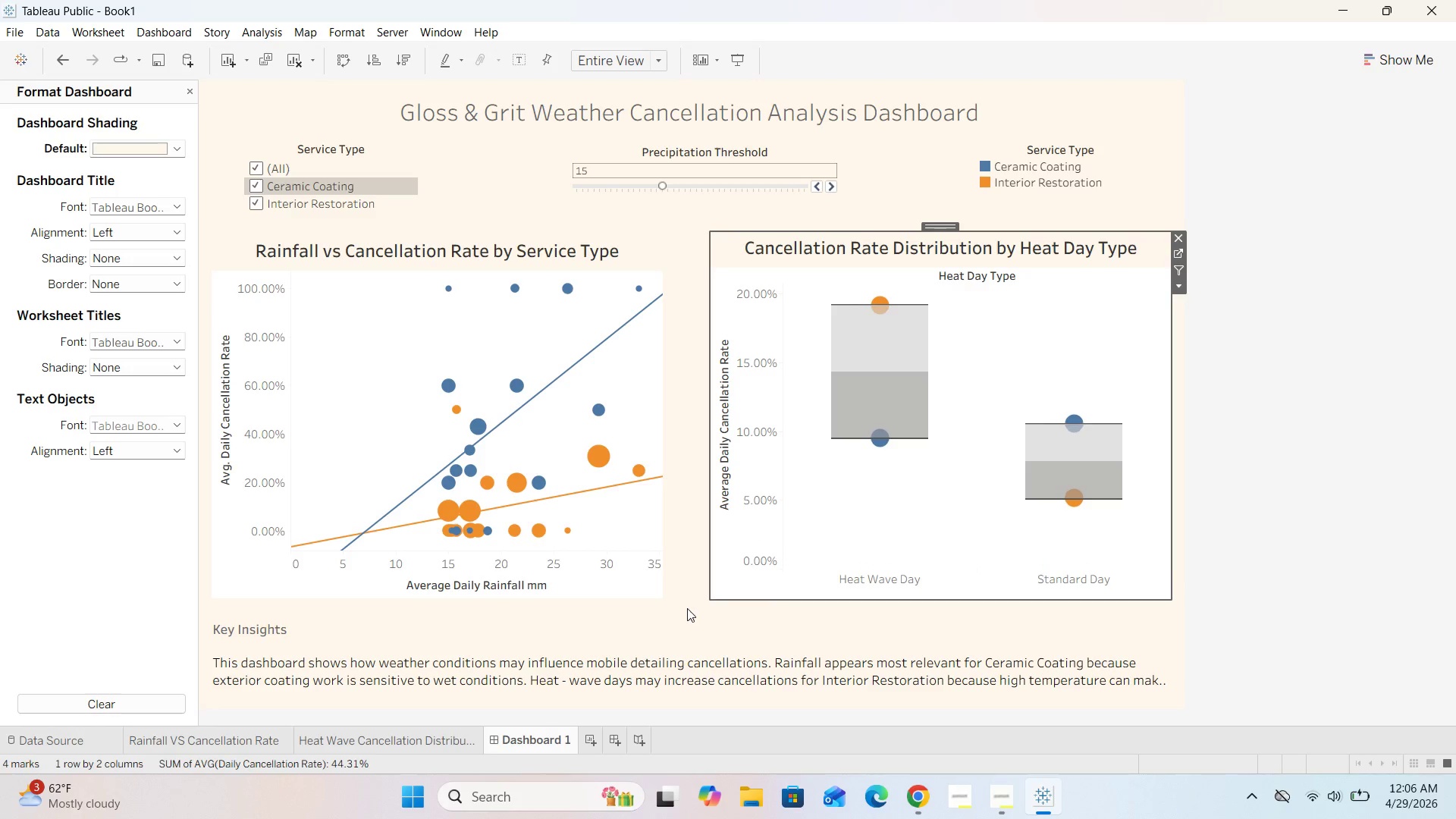 
left_click([686, 607])
 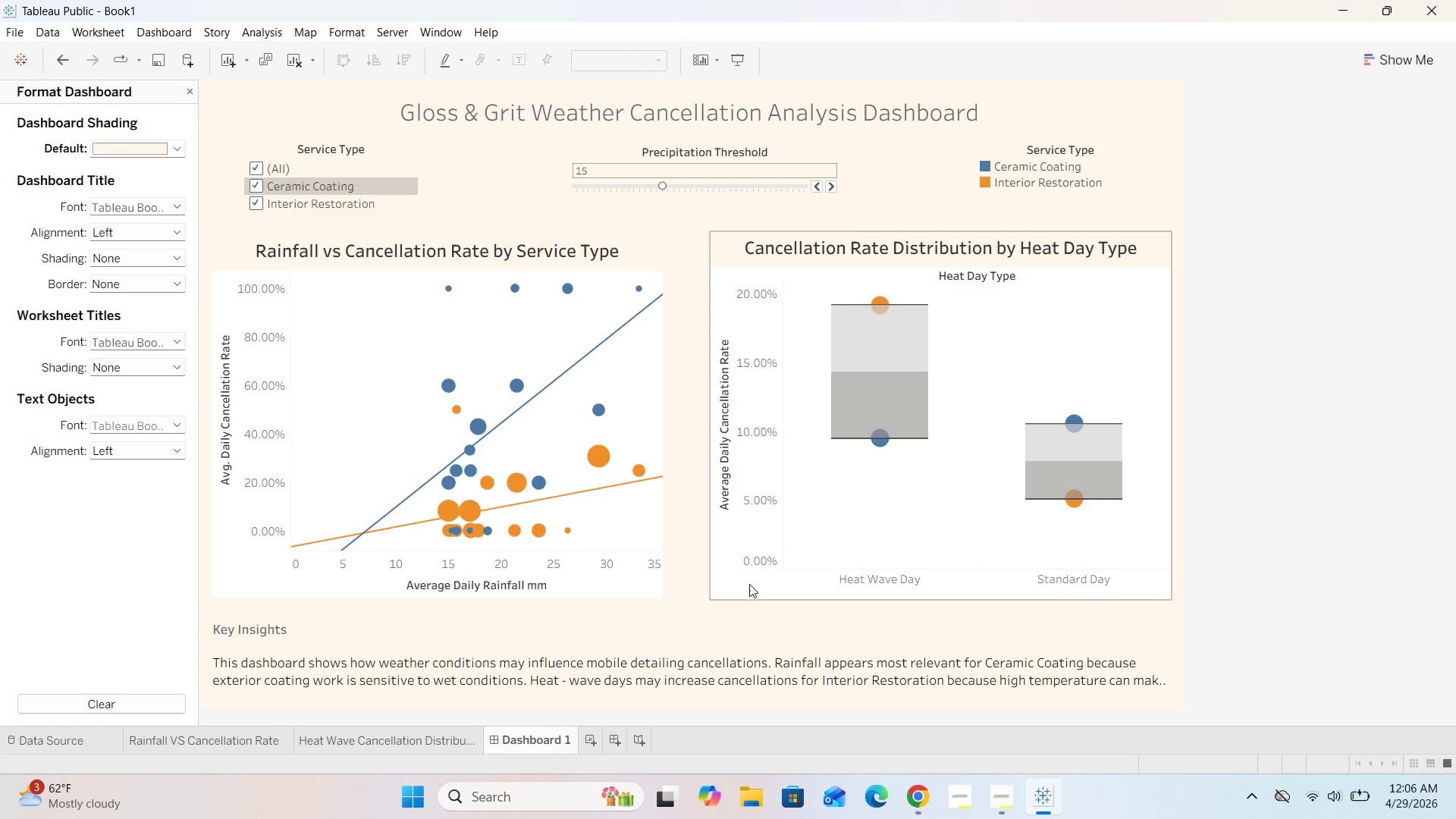 
left_click([739, 585])
 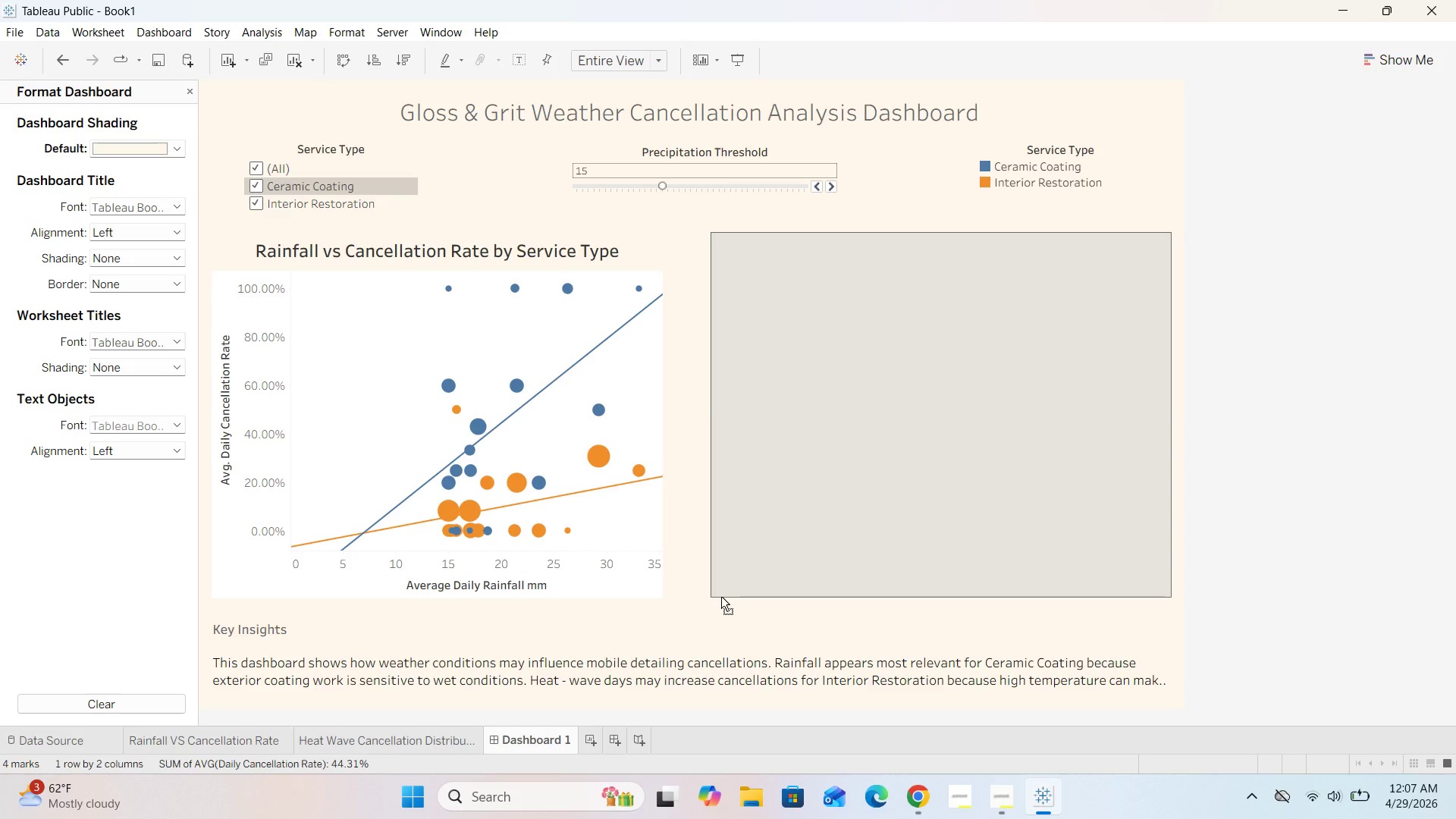 
left_click([679, 598])
 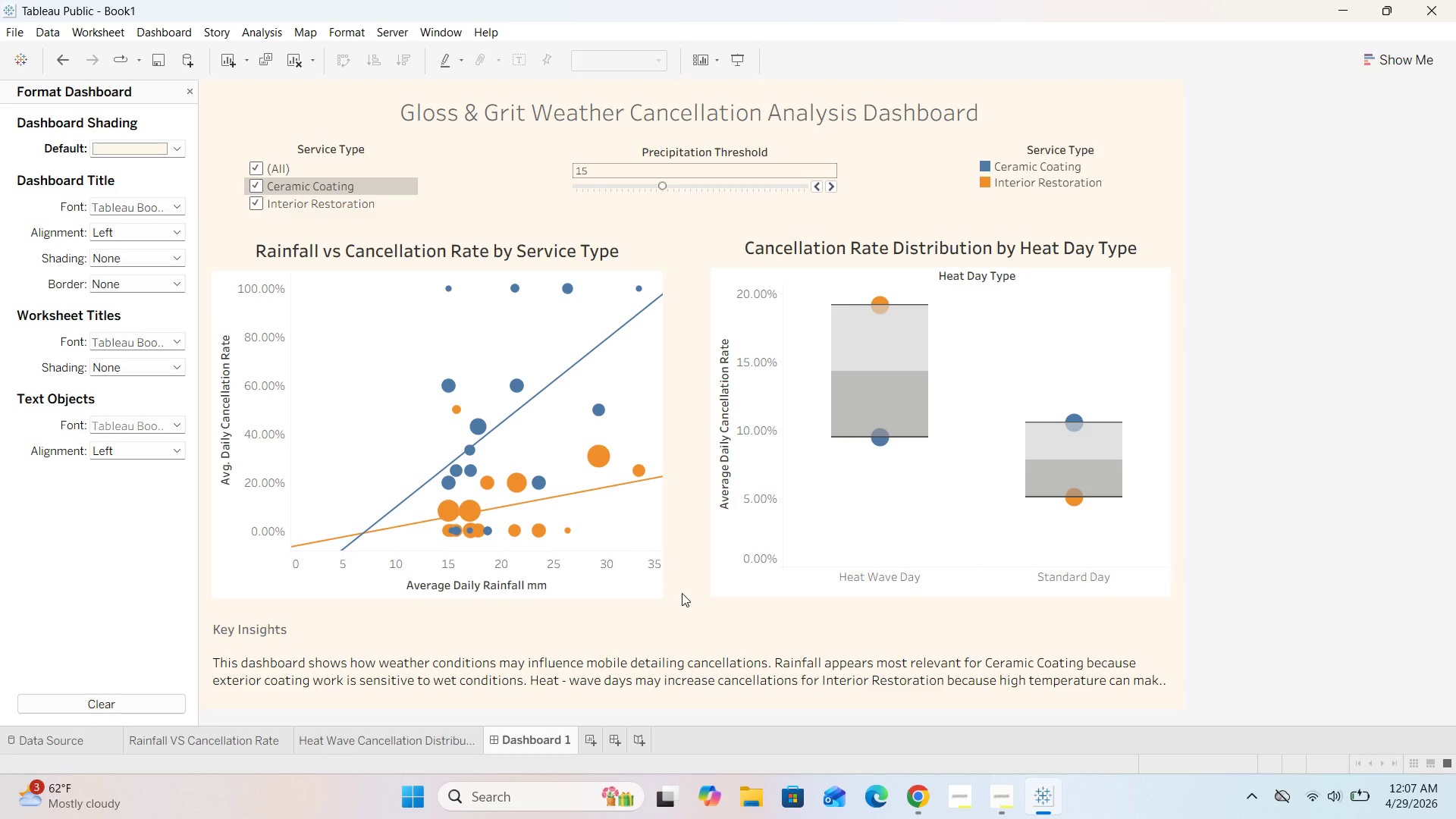 
wait(6.27)
 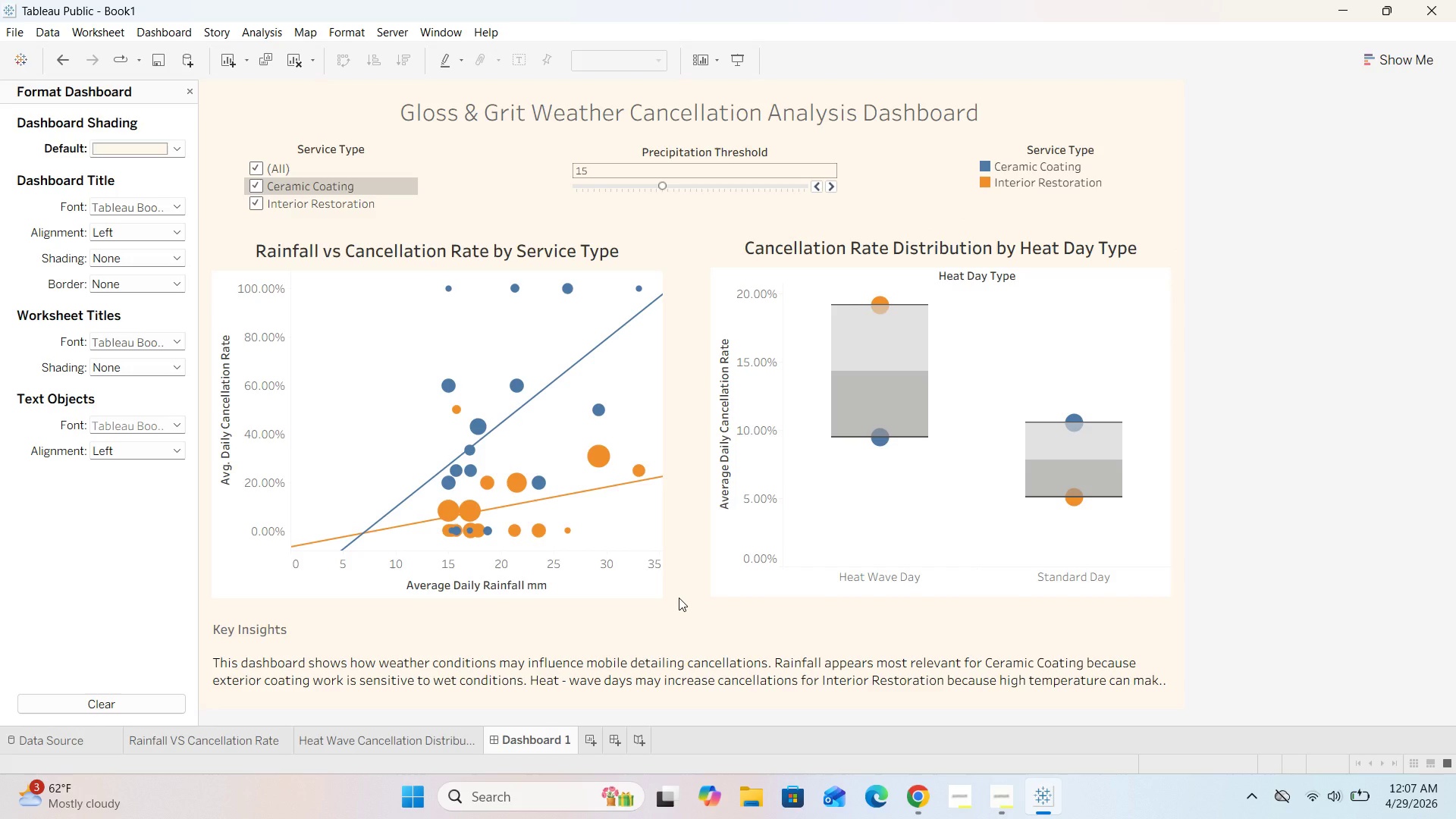 
right_click([332, 337])
 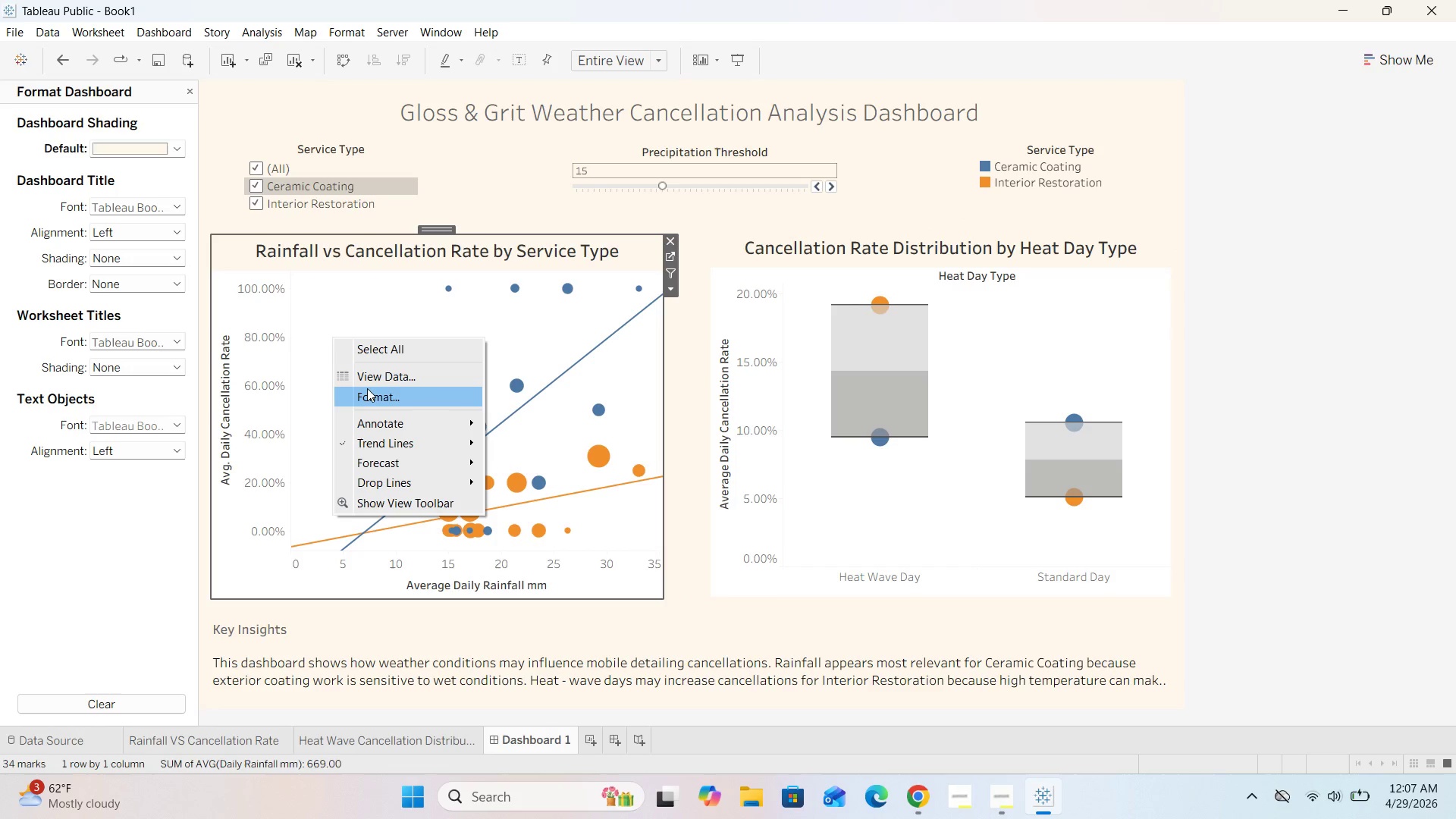 
left_click([367, 388])
 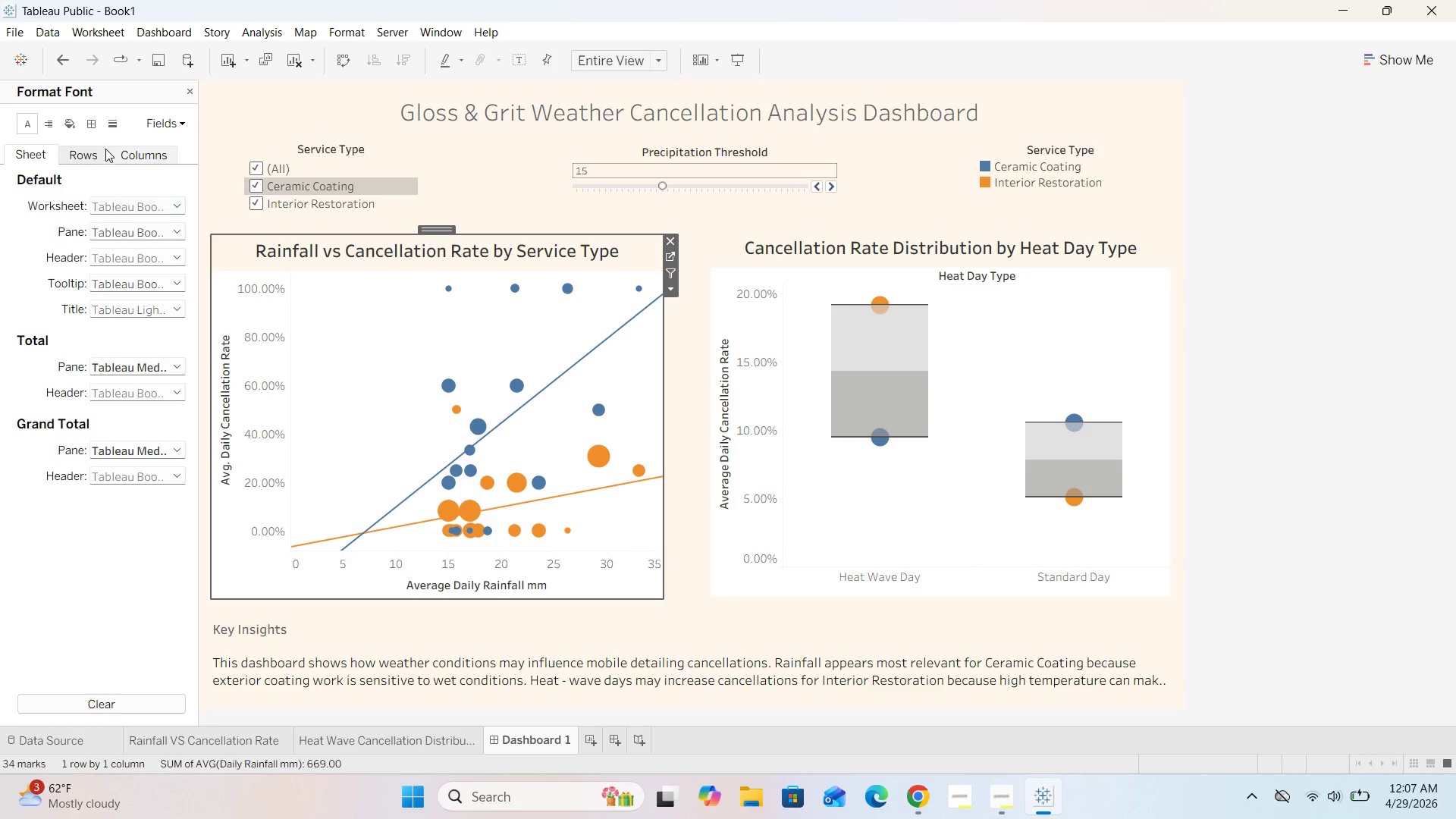 
left_click([65, 123])
 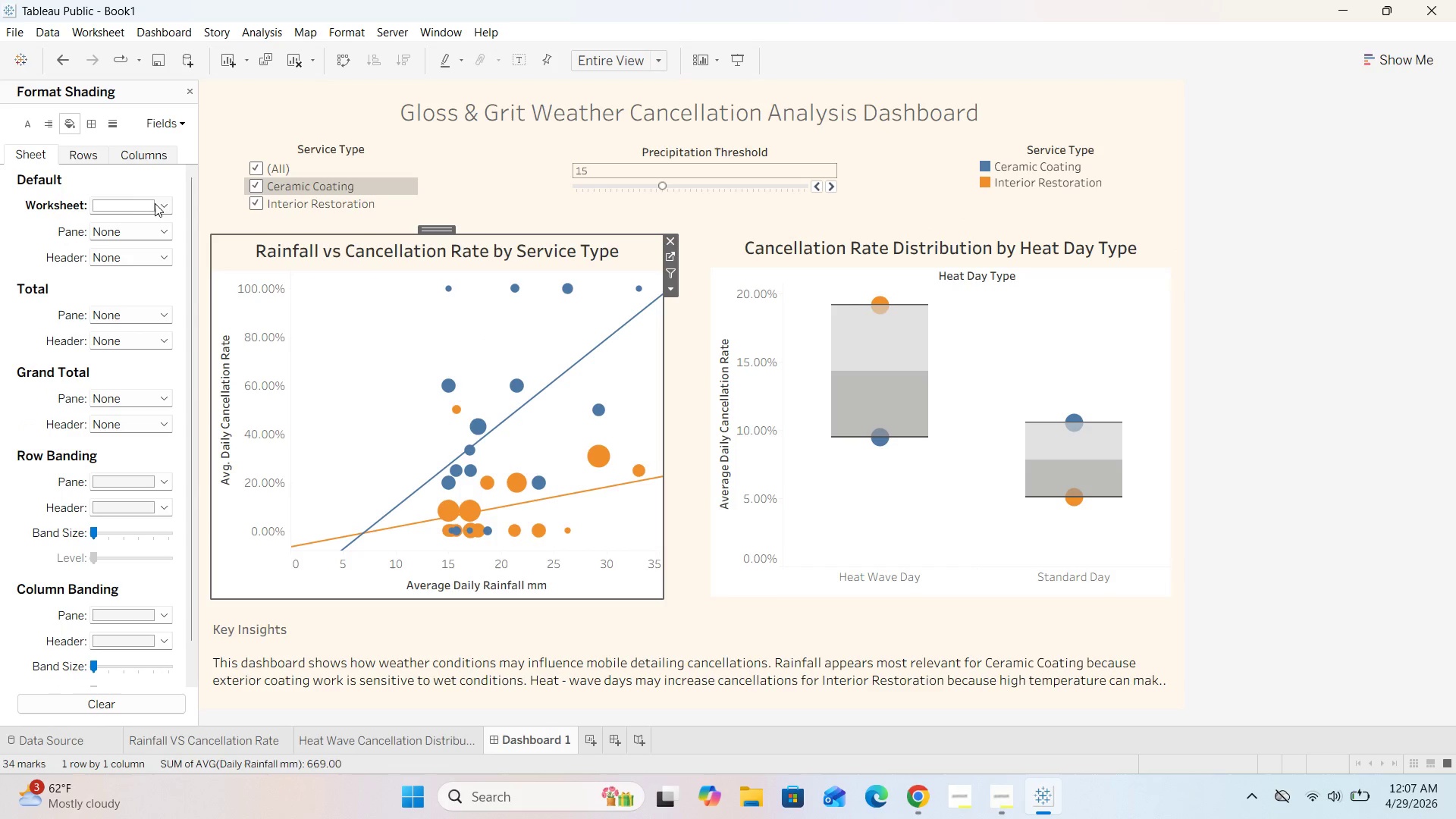 
left_click([158, 202])
 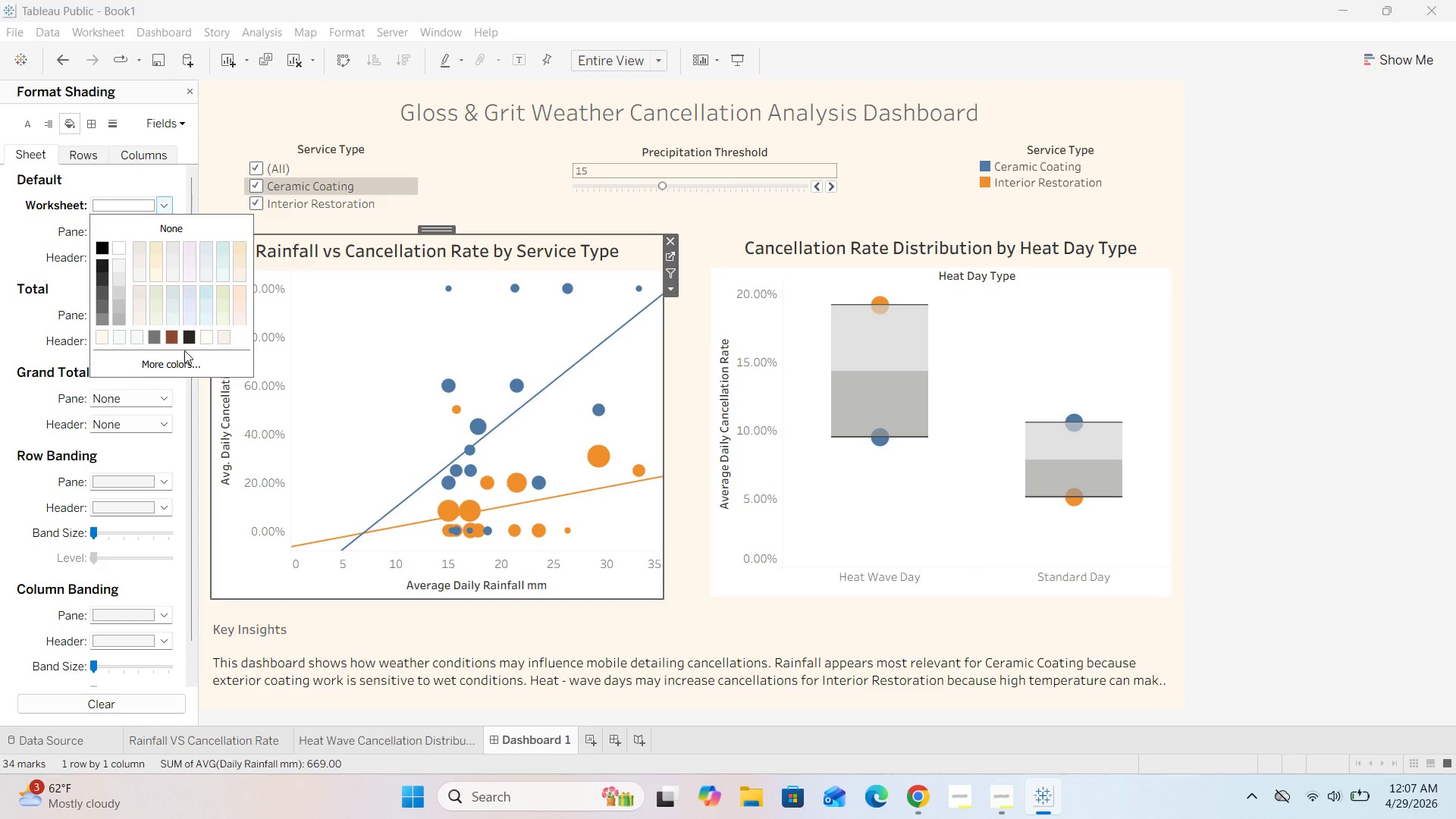 
left_click([184, 358])
 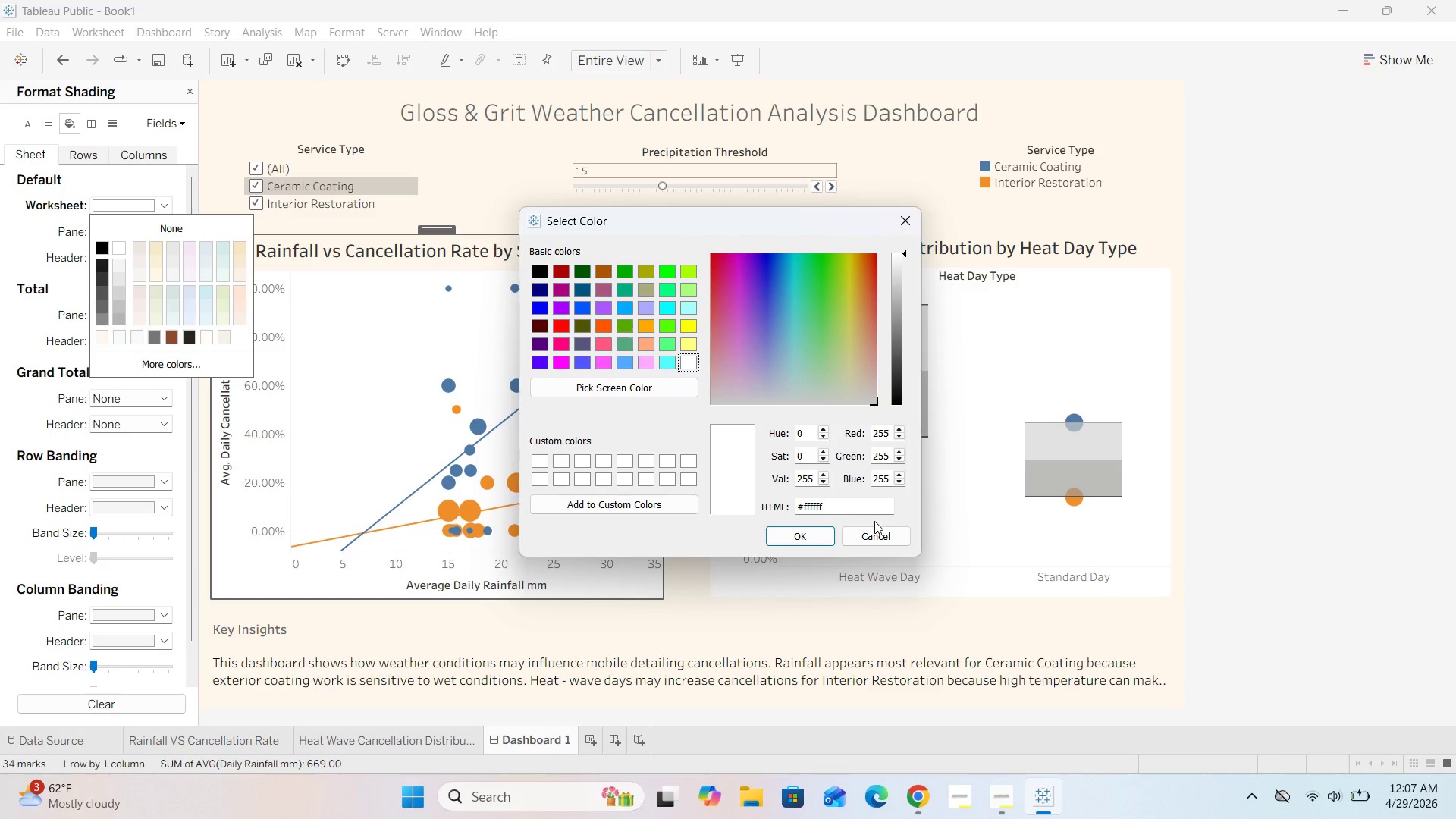 
left_click([843, 507])
 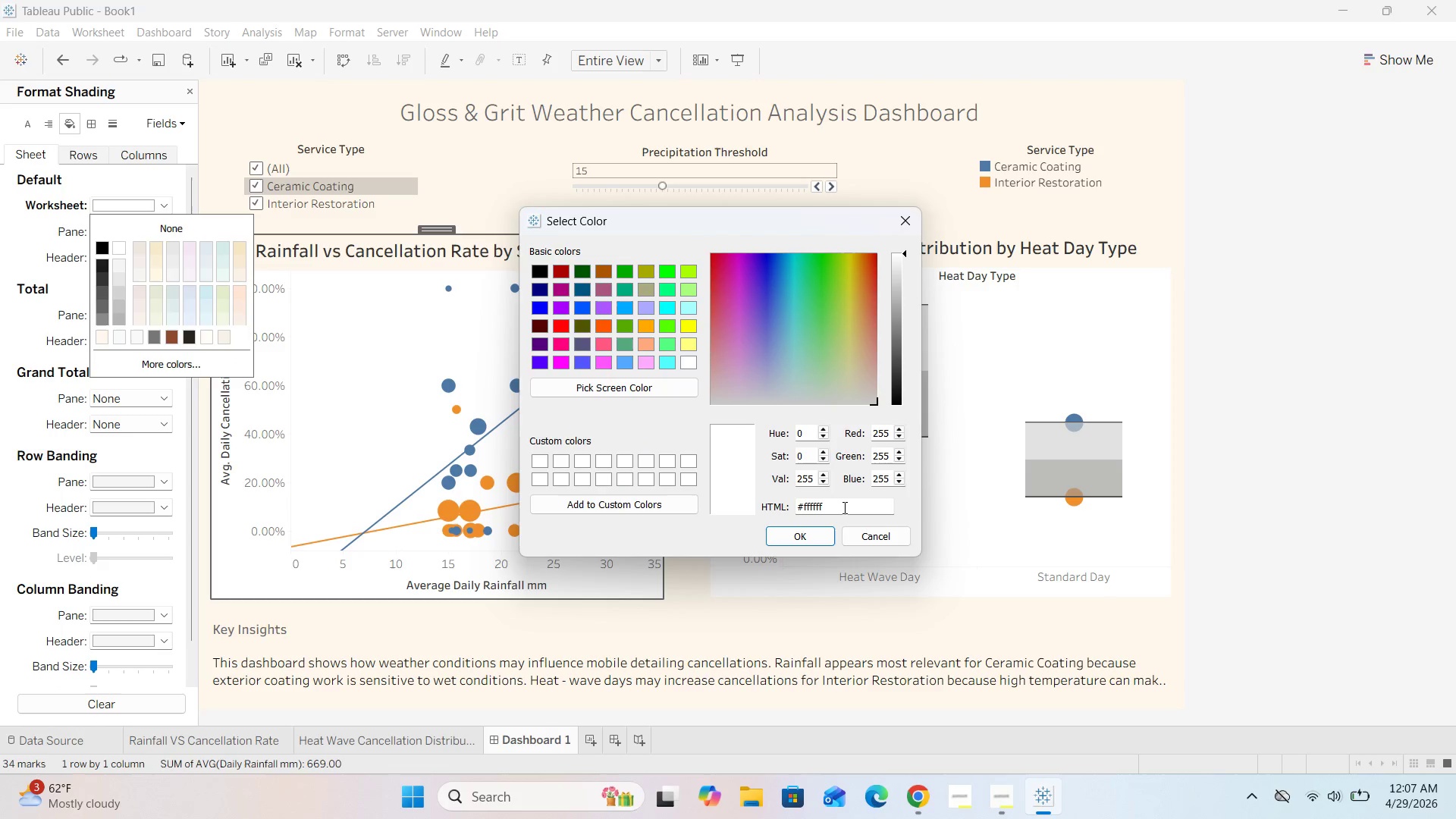 
key(Backspace)
 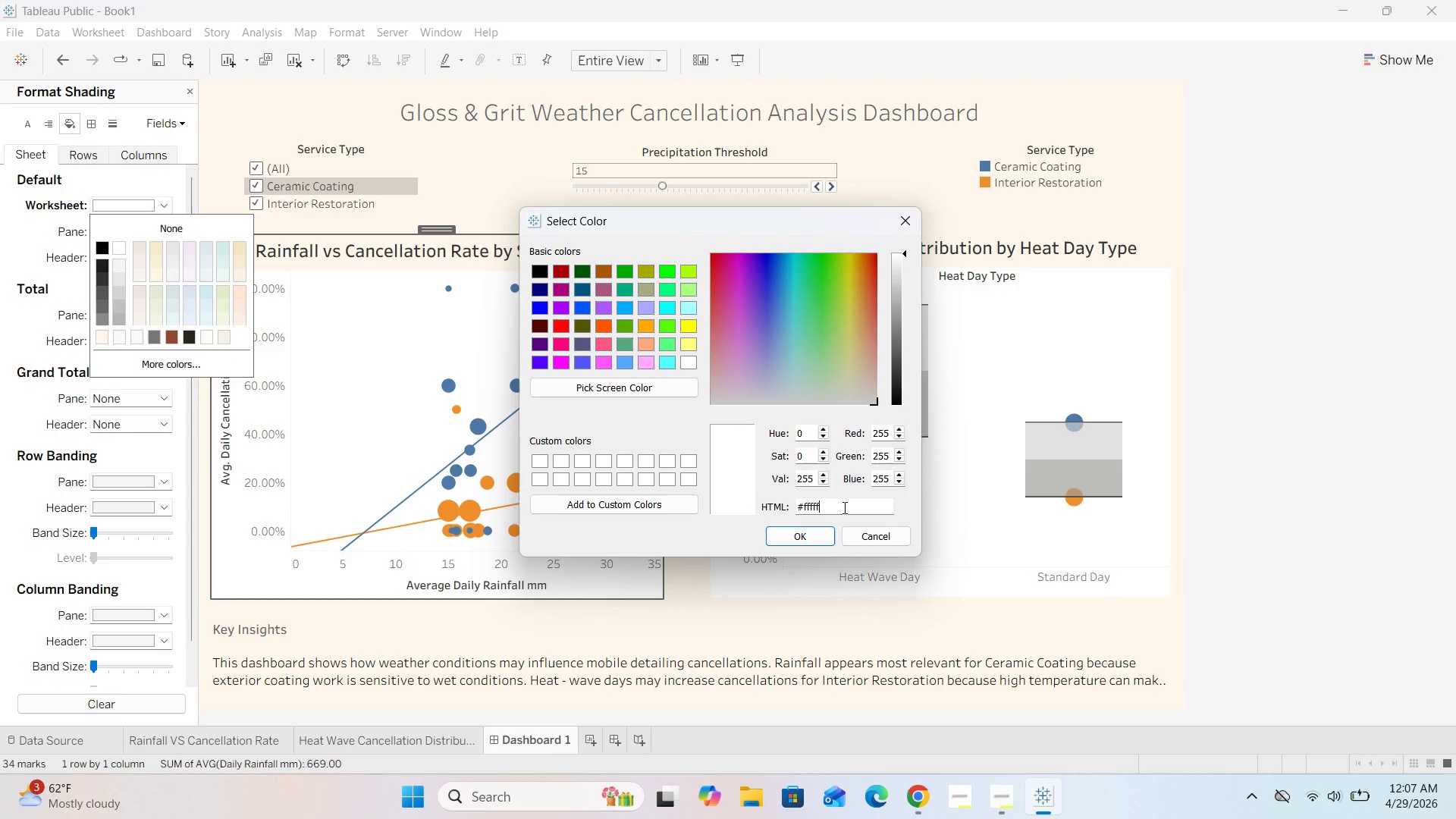 
key(Backspace)
 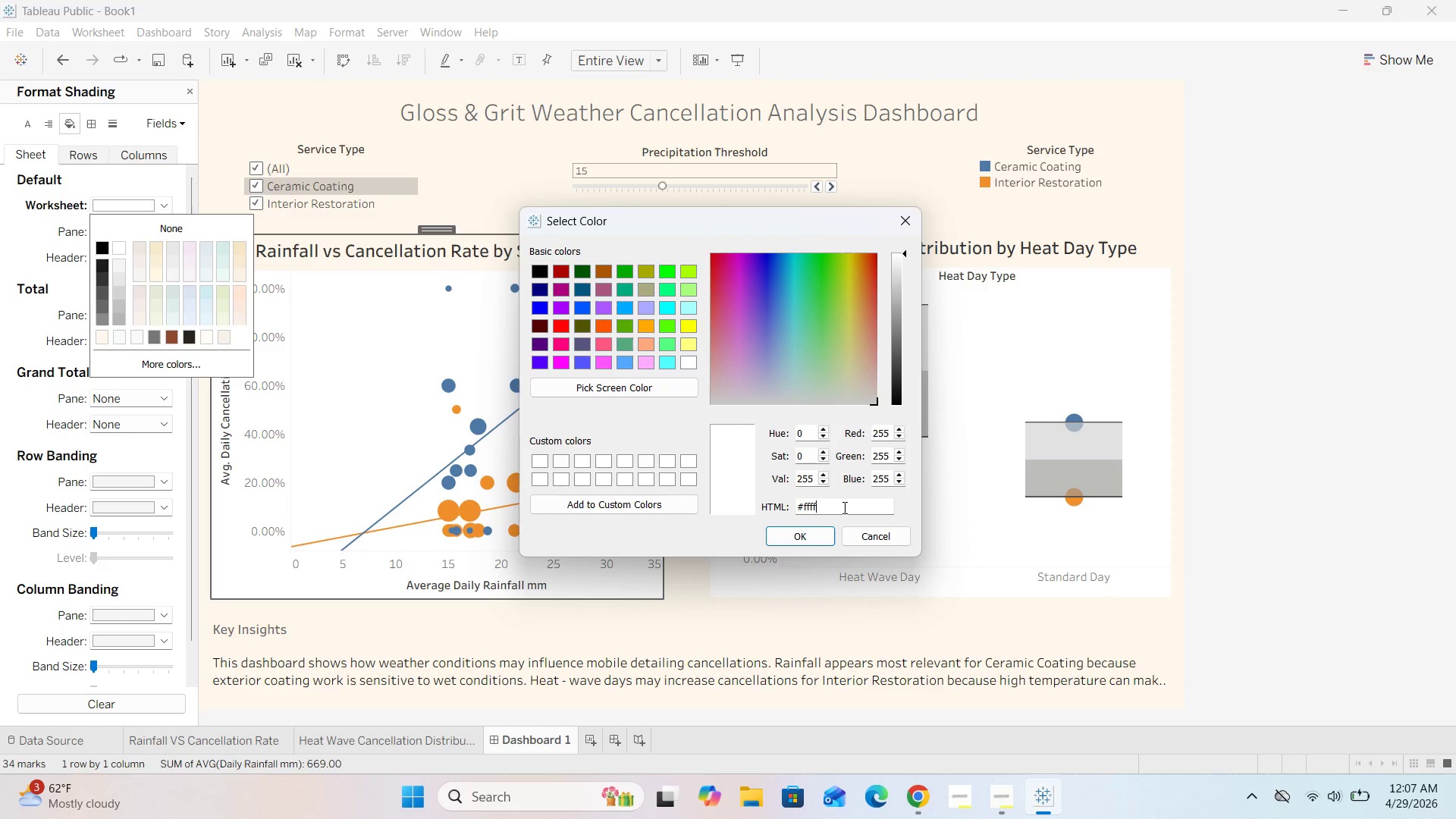 
key(Backspace)
 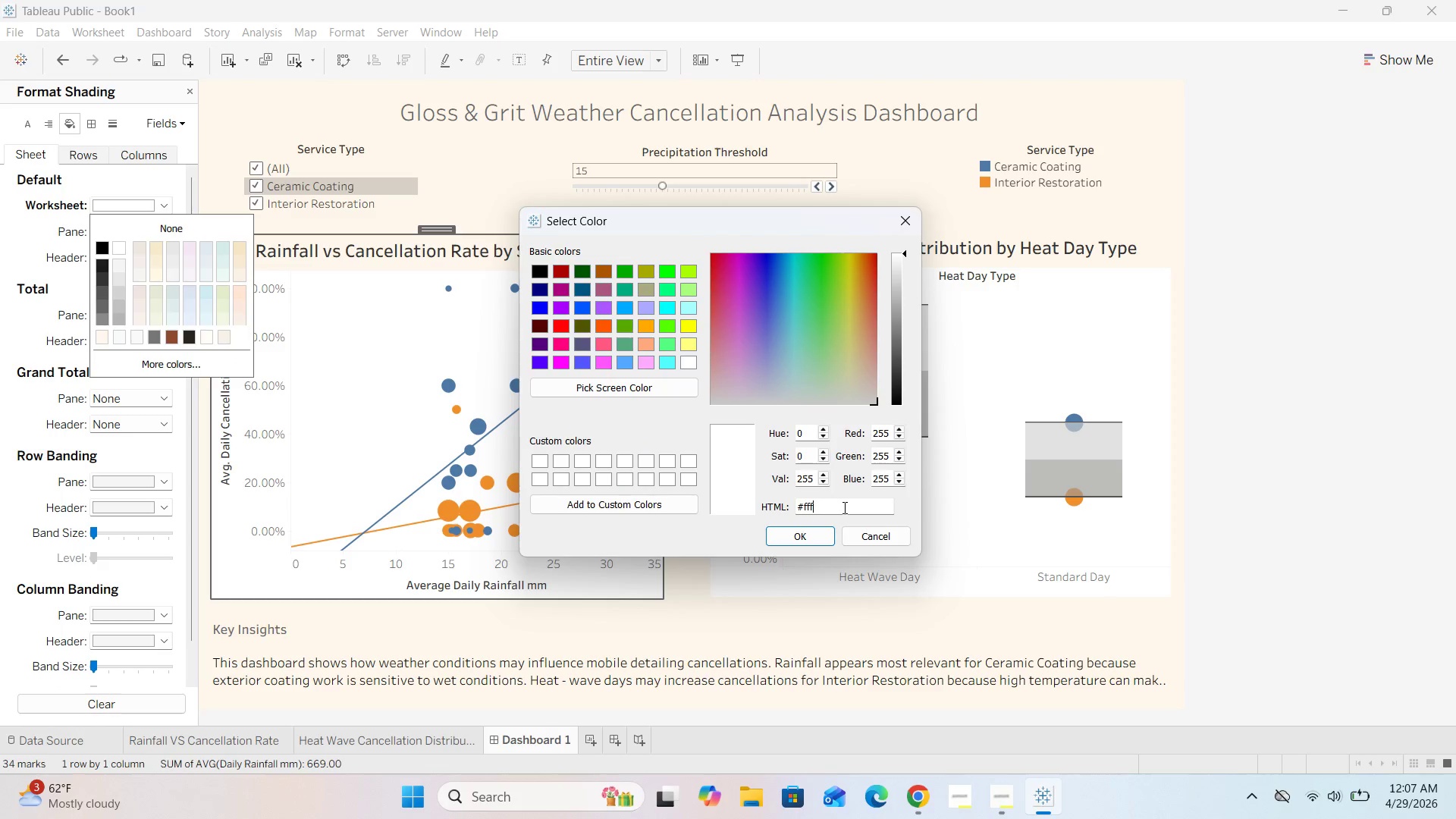 
key(Backspace)
 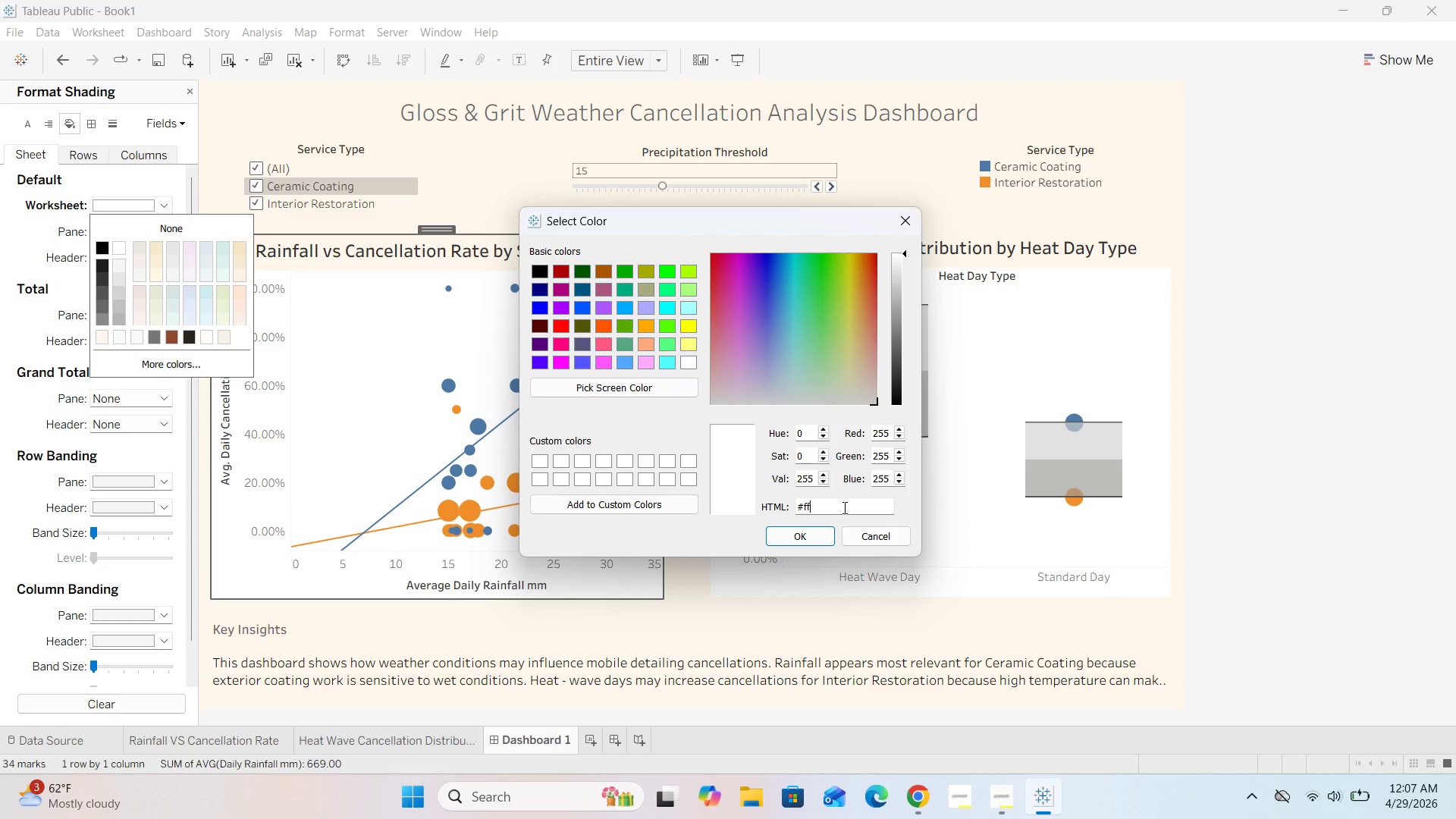 
key(Backspace)
 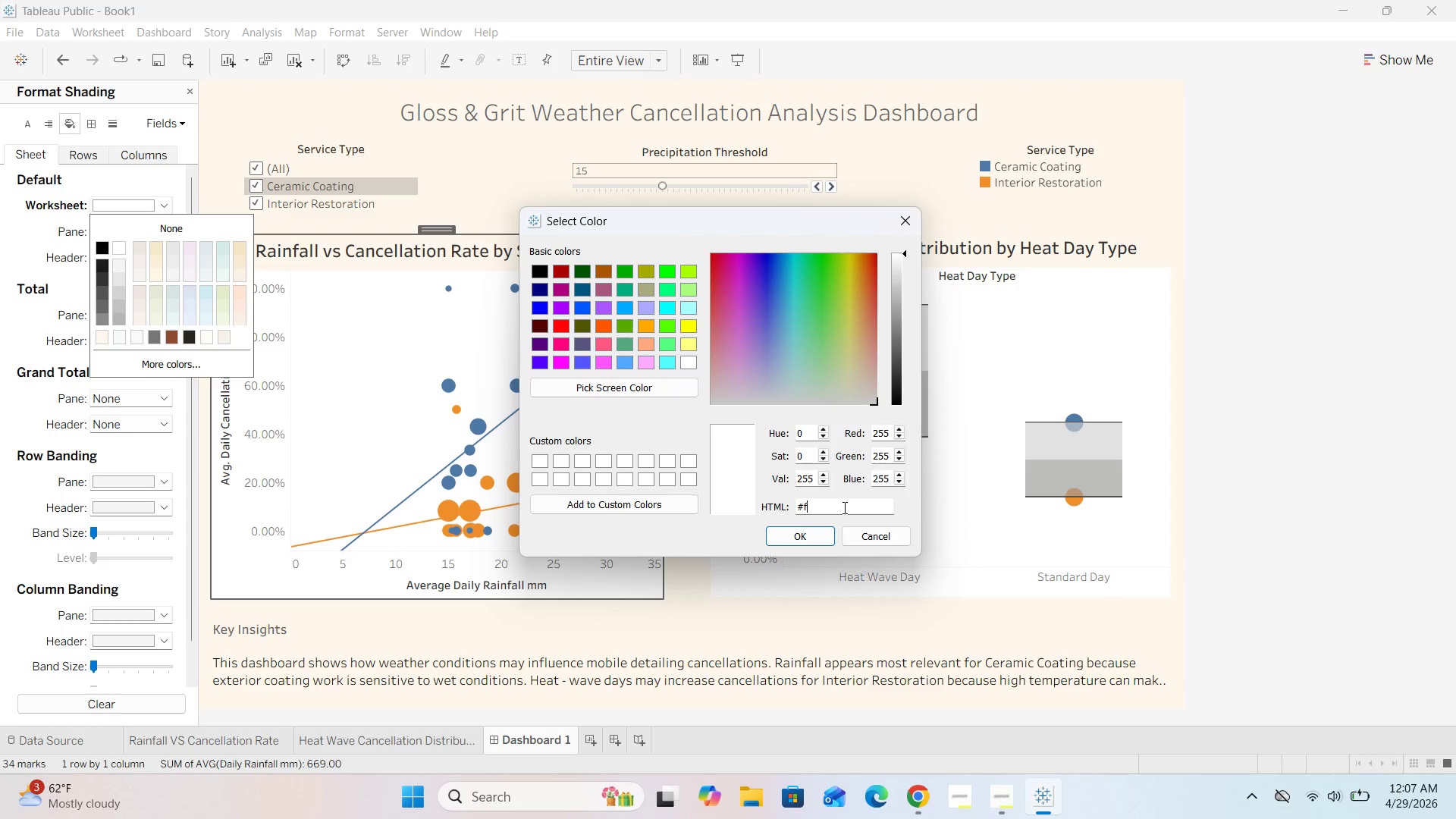 
key(Backspace)
 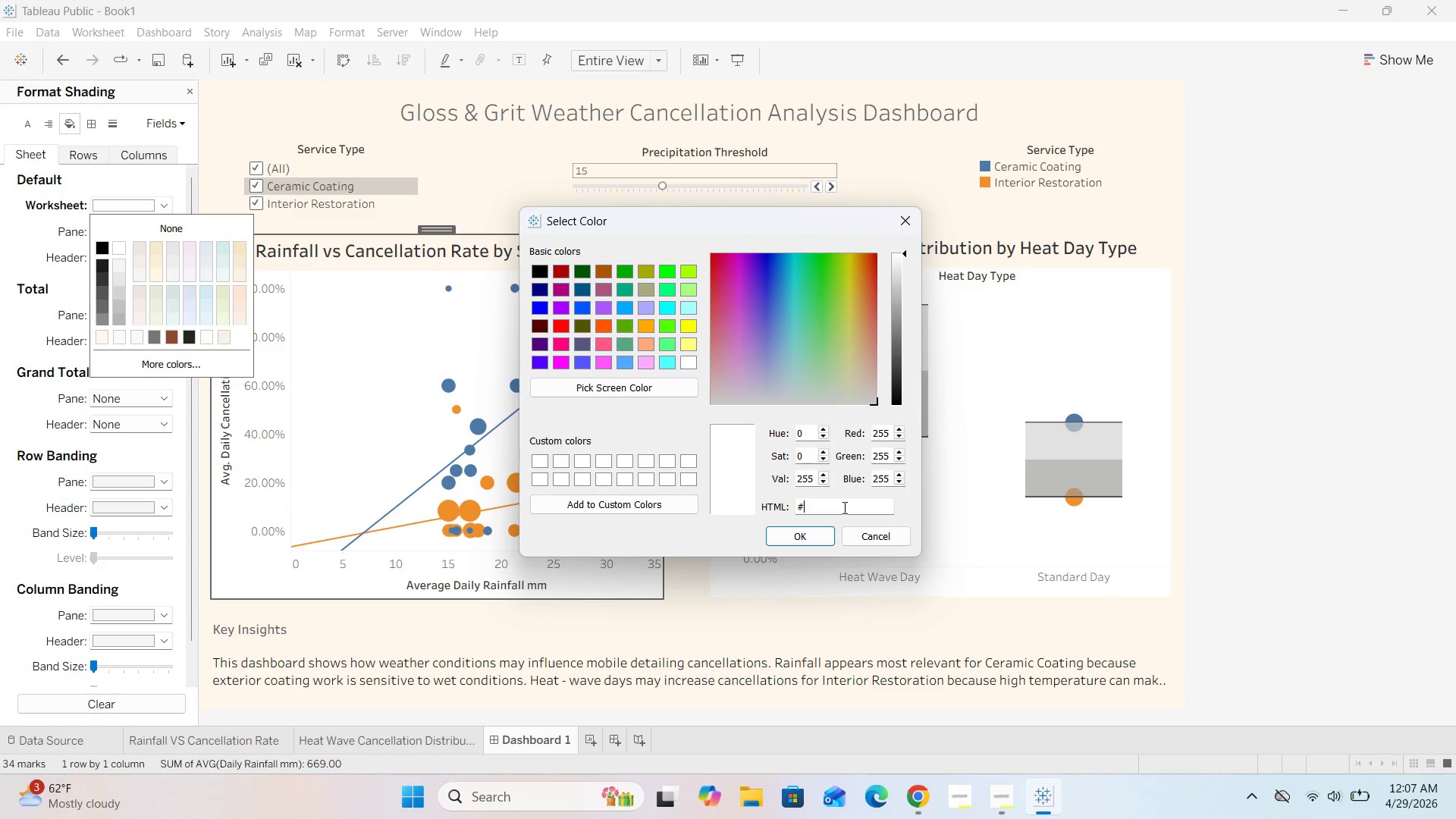 
left_click([874, 535])
 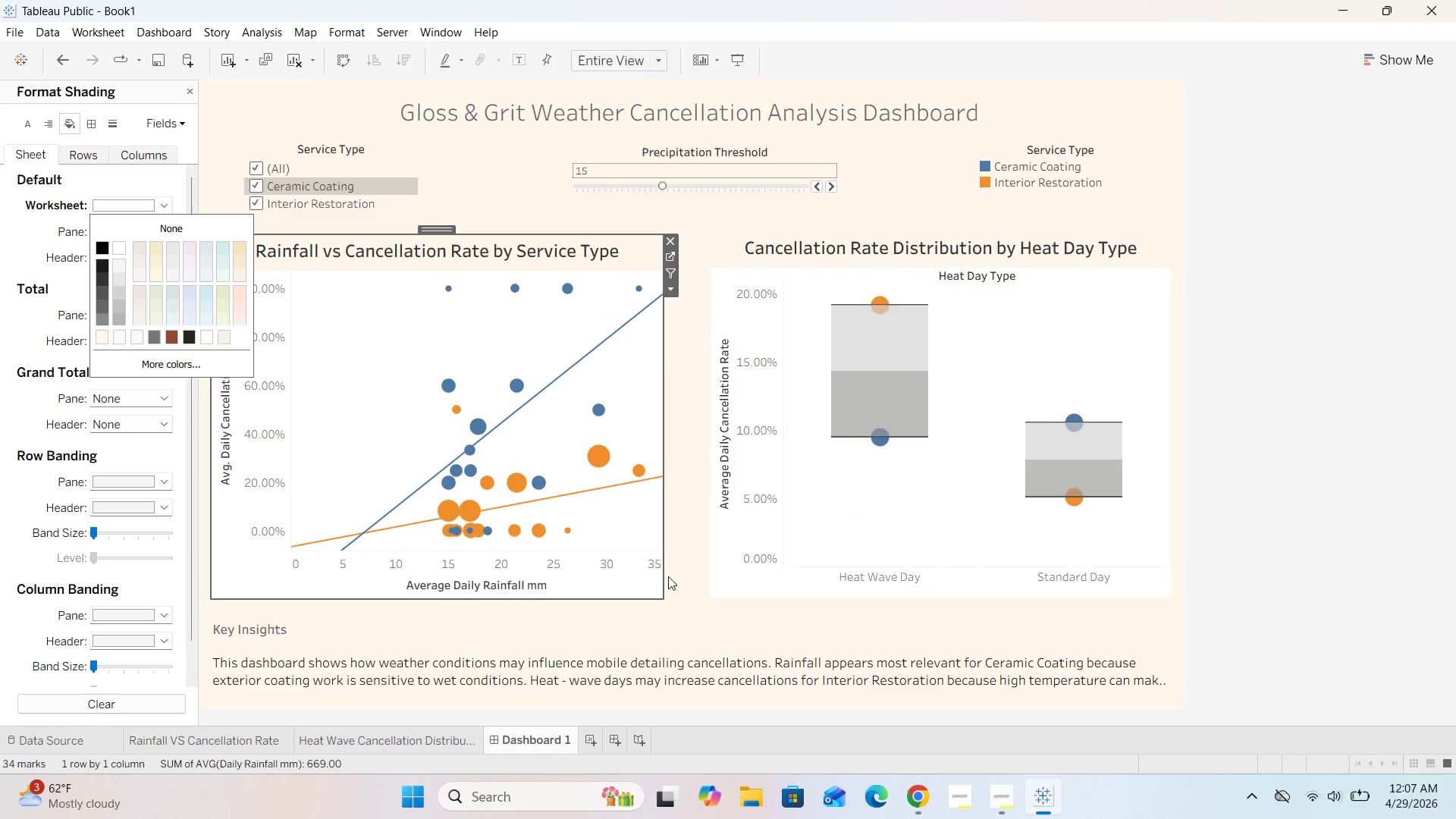 
left_click([685, 609])
 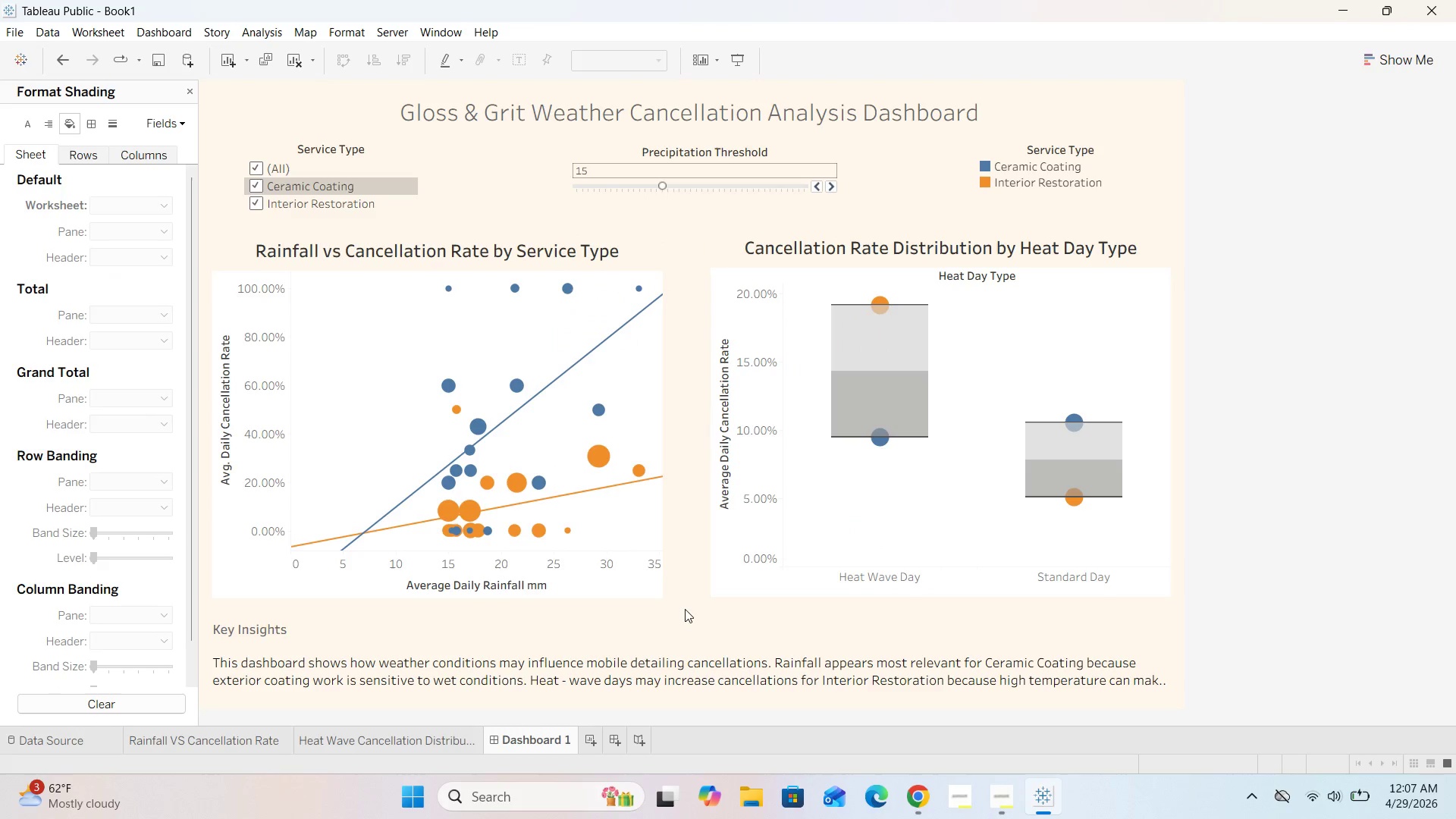 
wait(5.78)
 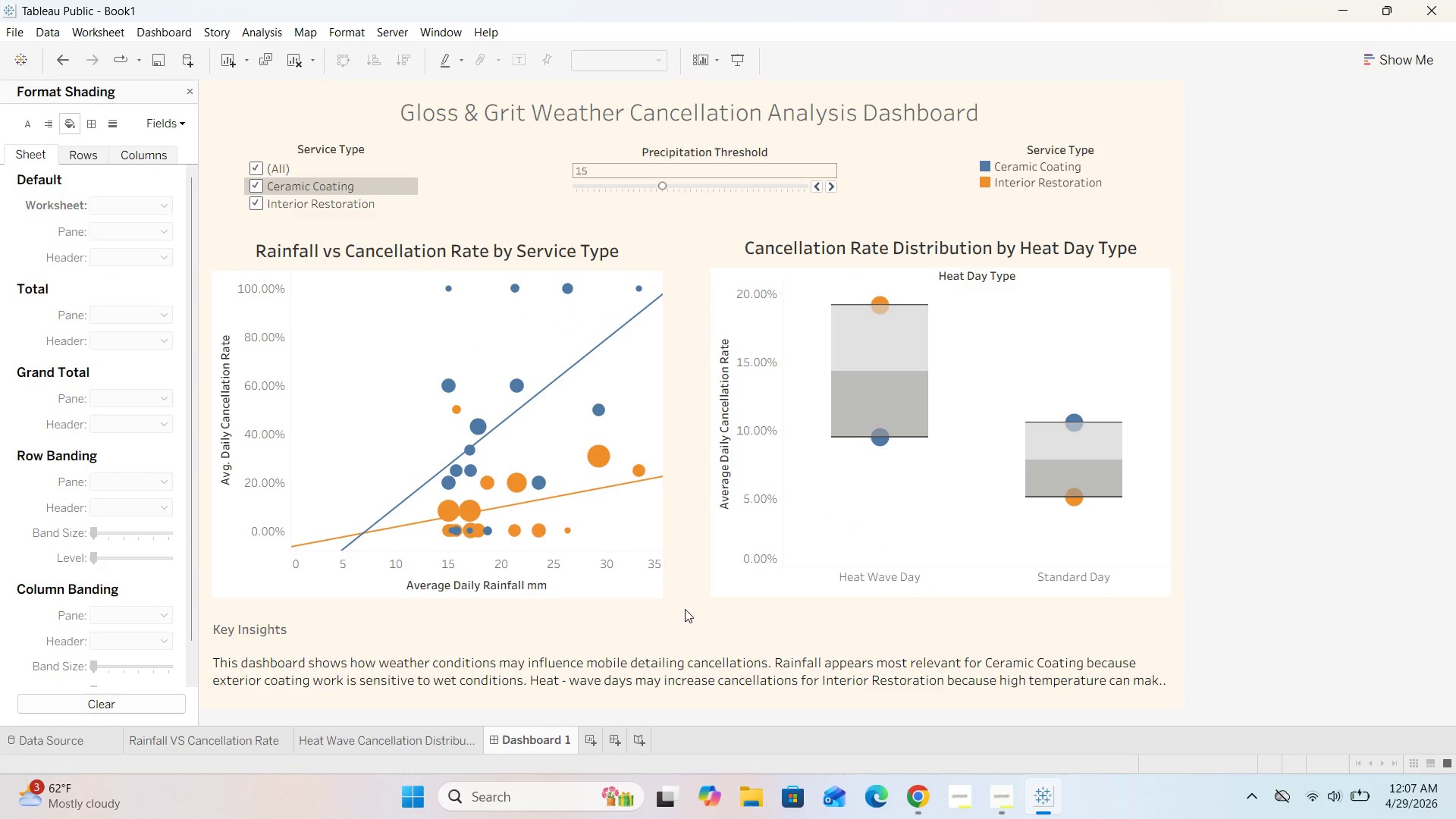 
double_click([625, 123])
 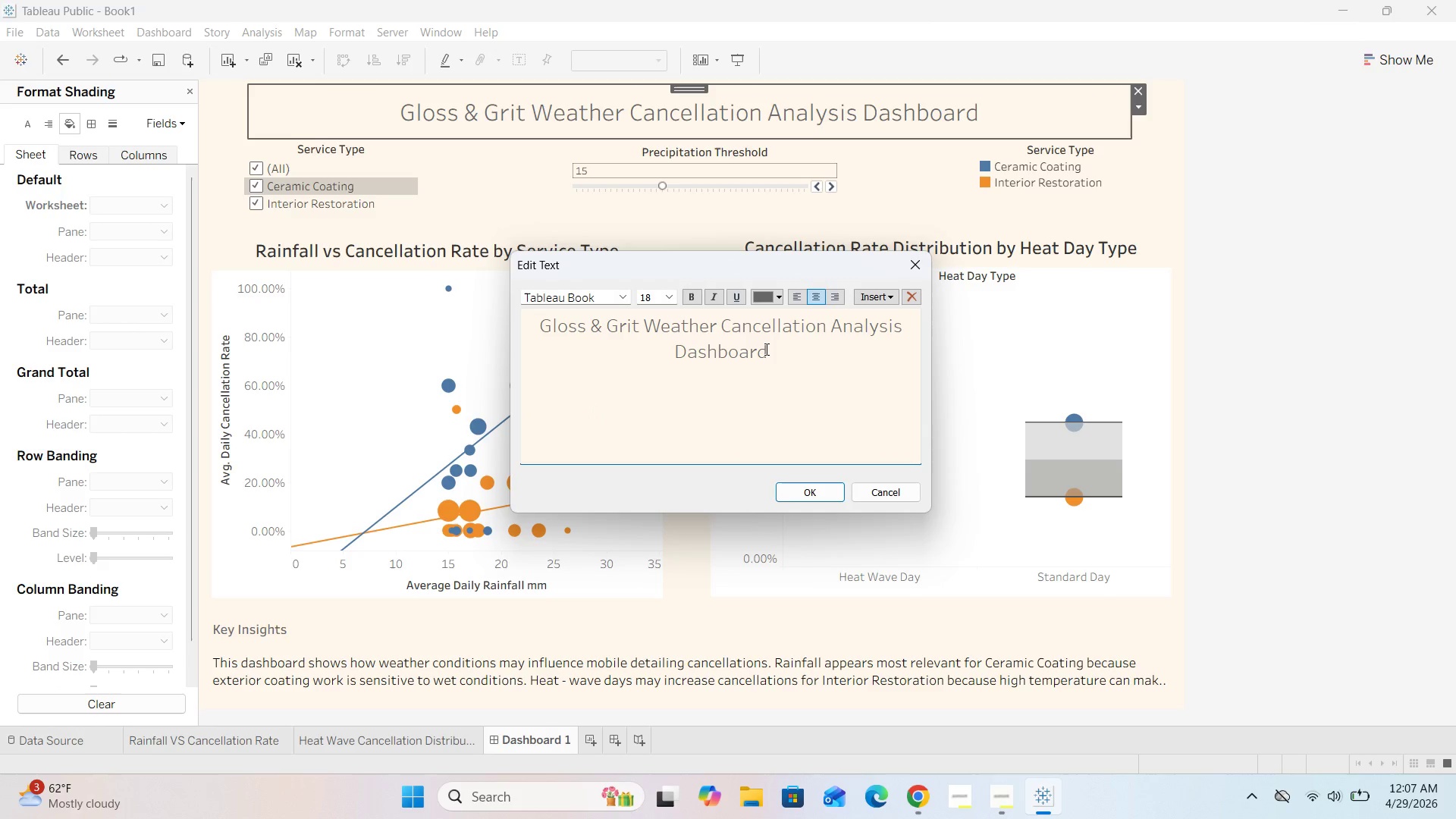 
left_click_drag(start_coordinate=[796, 363], to_coordinate=[535, 318])
 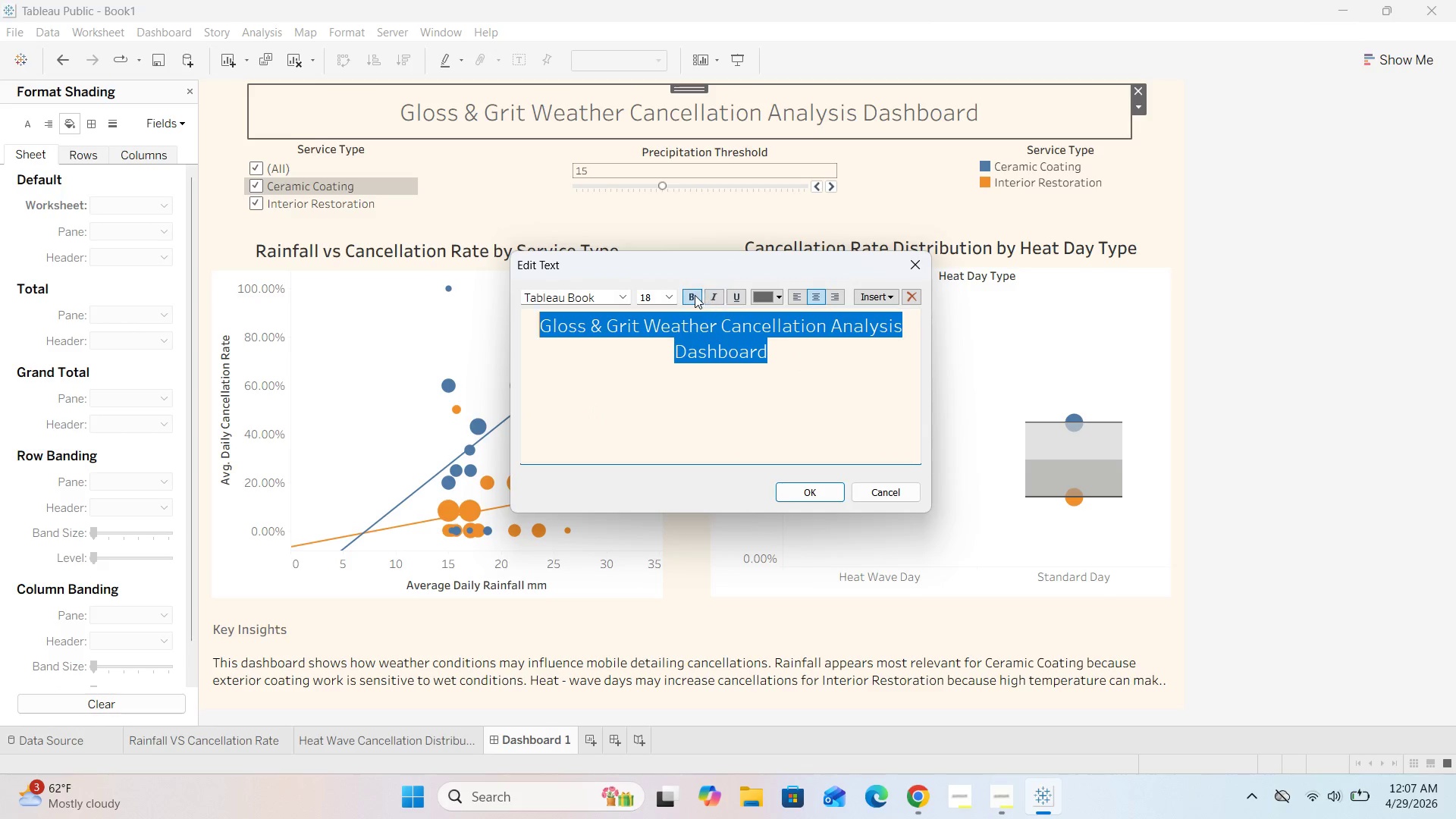 
left_click([695, 295])
 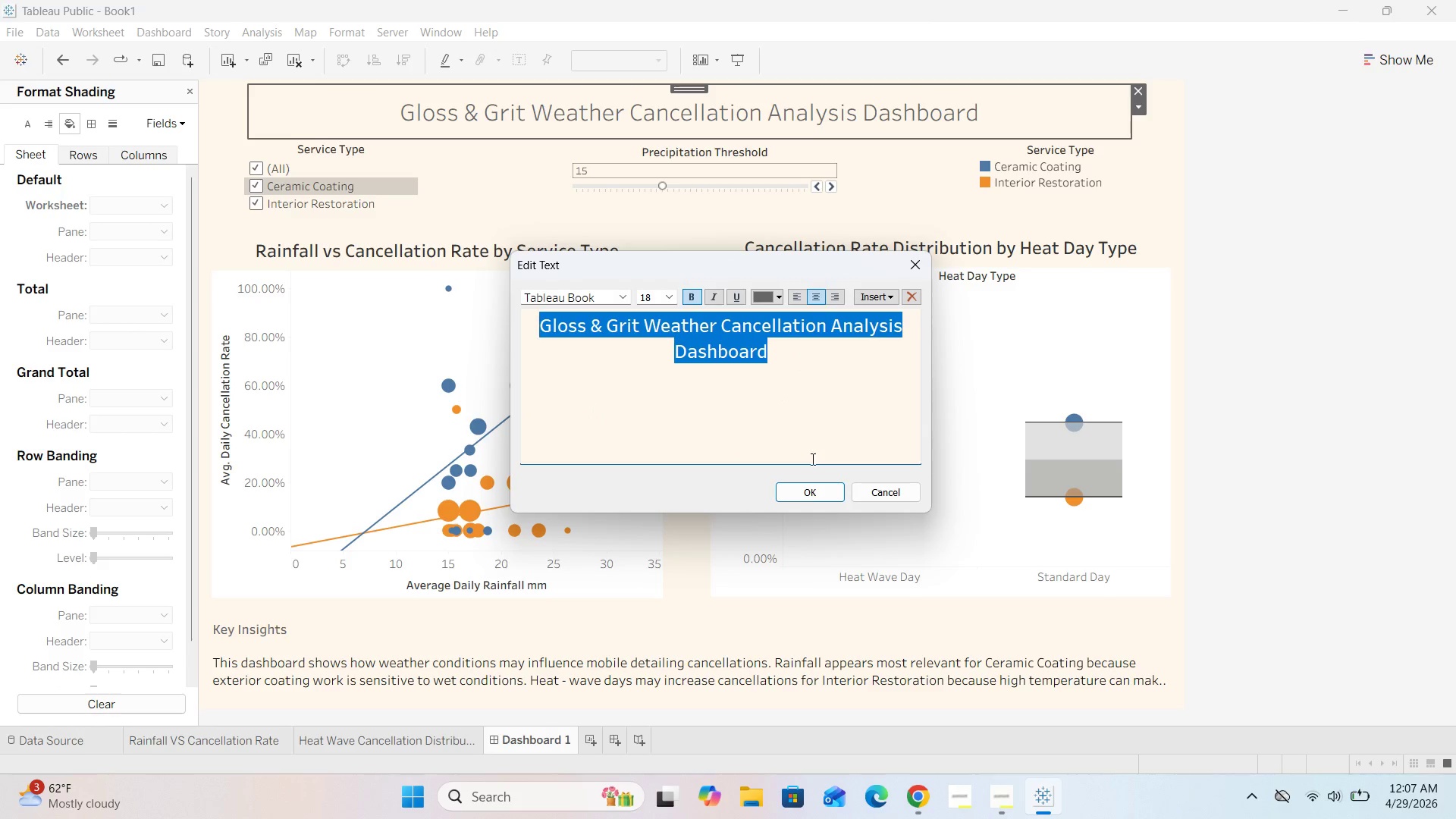 
left_click([808, 494])
 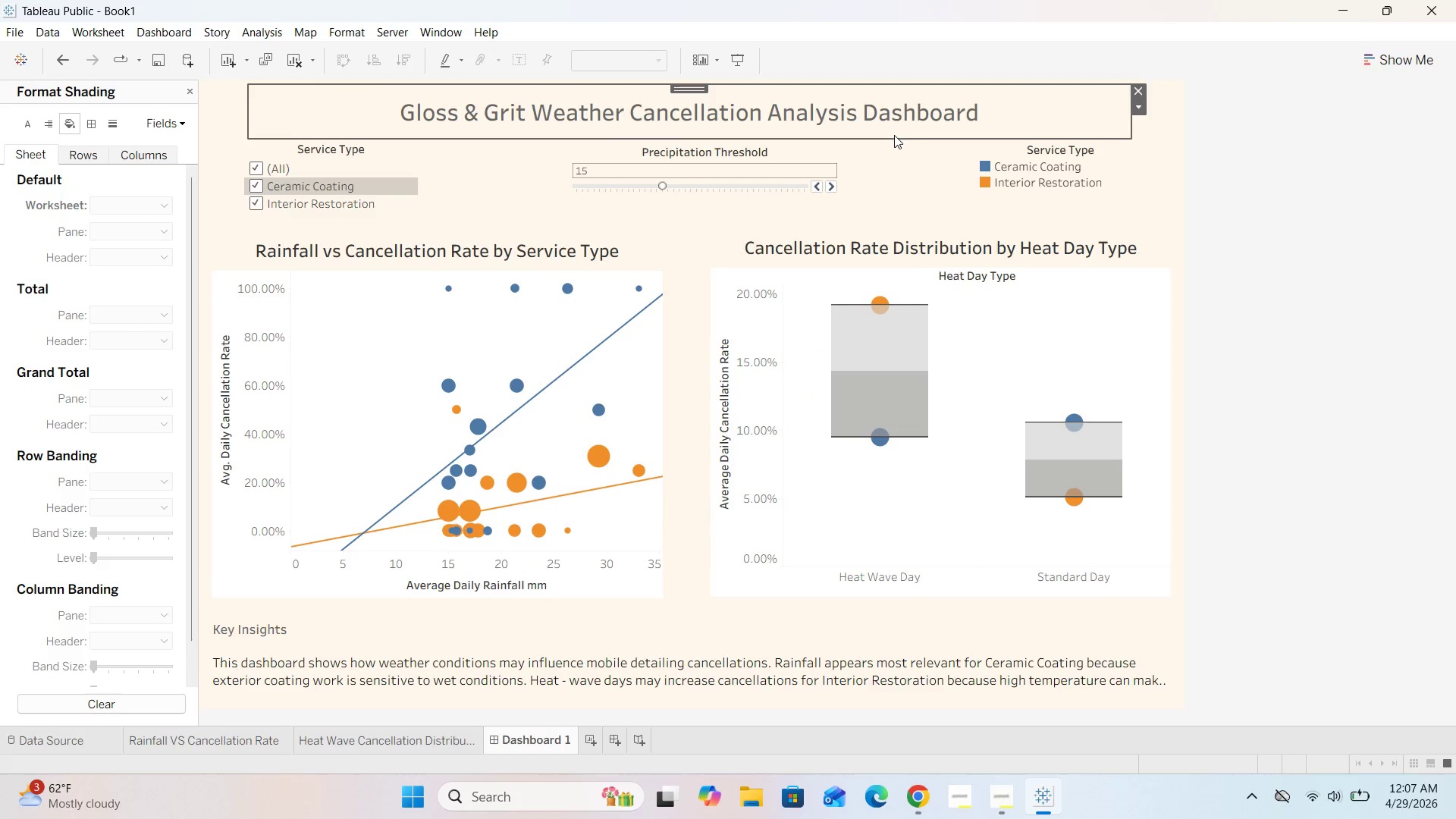 
left_click_drag(start_coordinate=[891, 138], to_coordinate=[889, 133])
 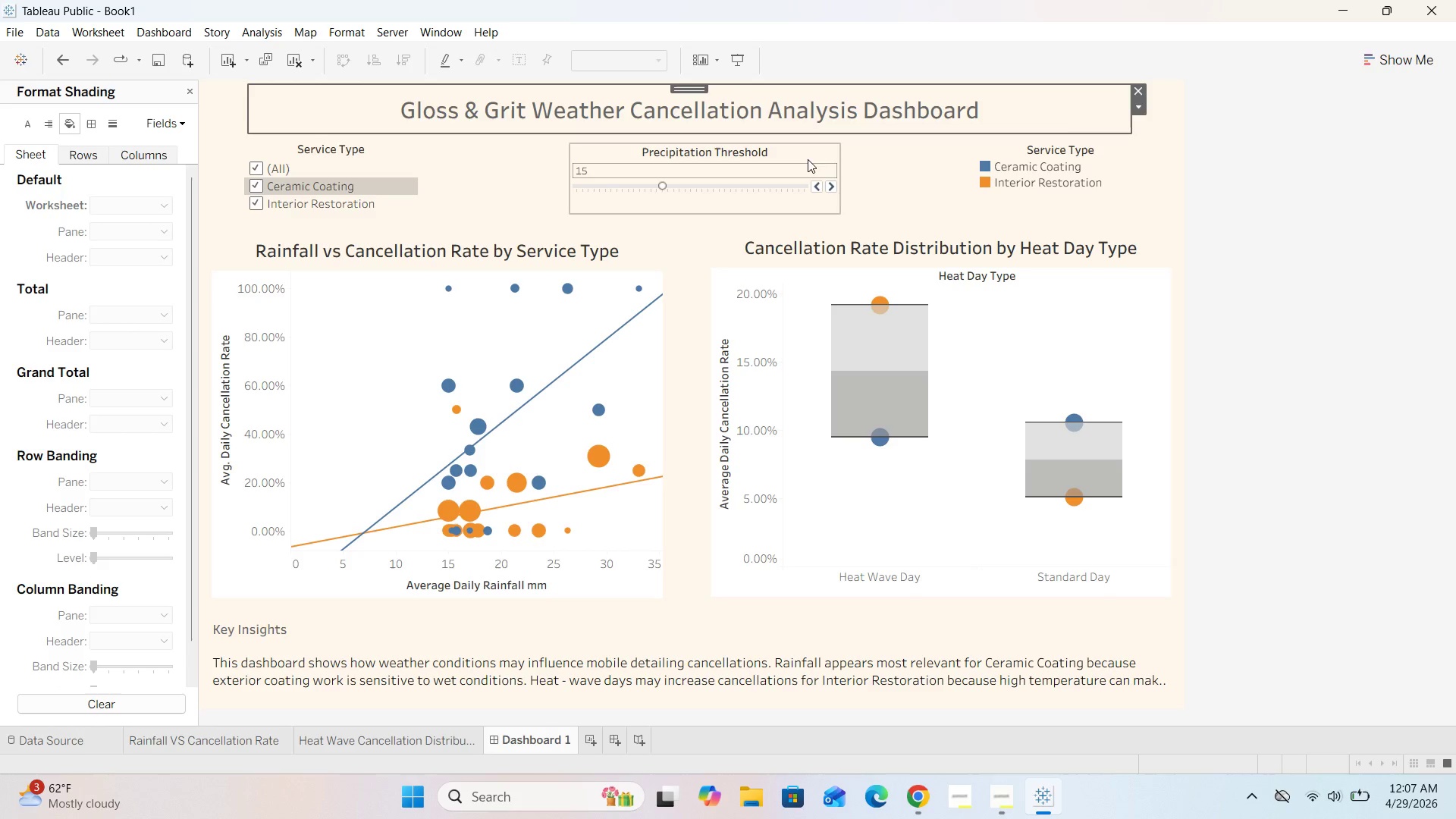 
left_click([808, 151])
 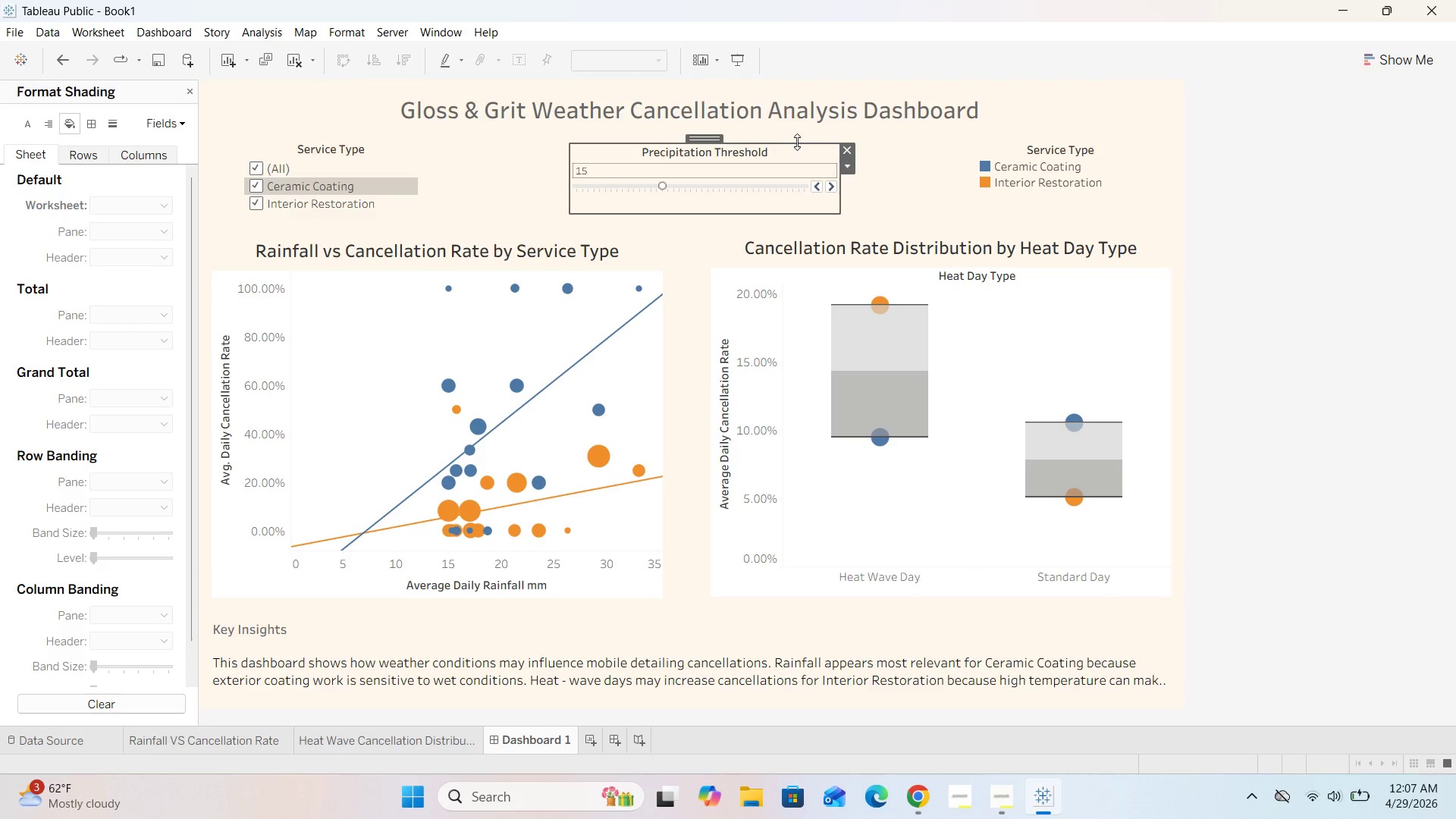 
left_click_drag(start_coordinate=[797, 142], to_coordinate=[799, 155])
 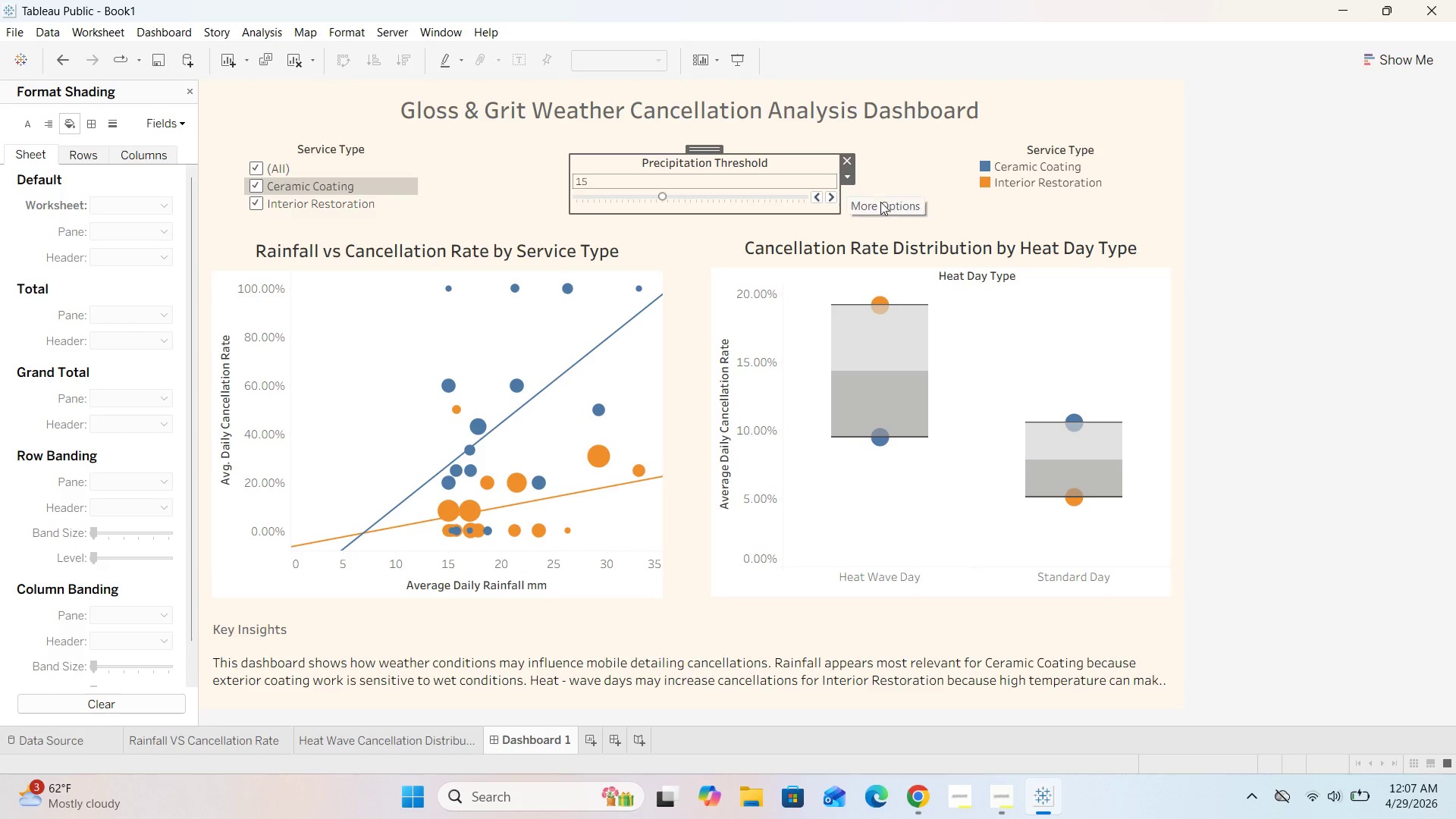 
left_click([884, 203])
 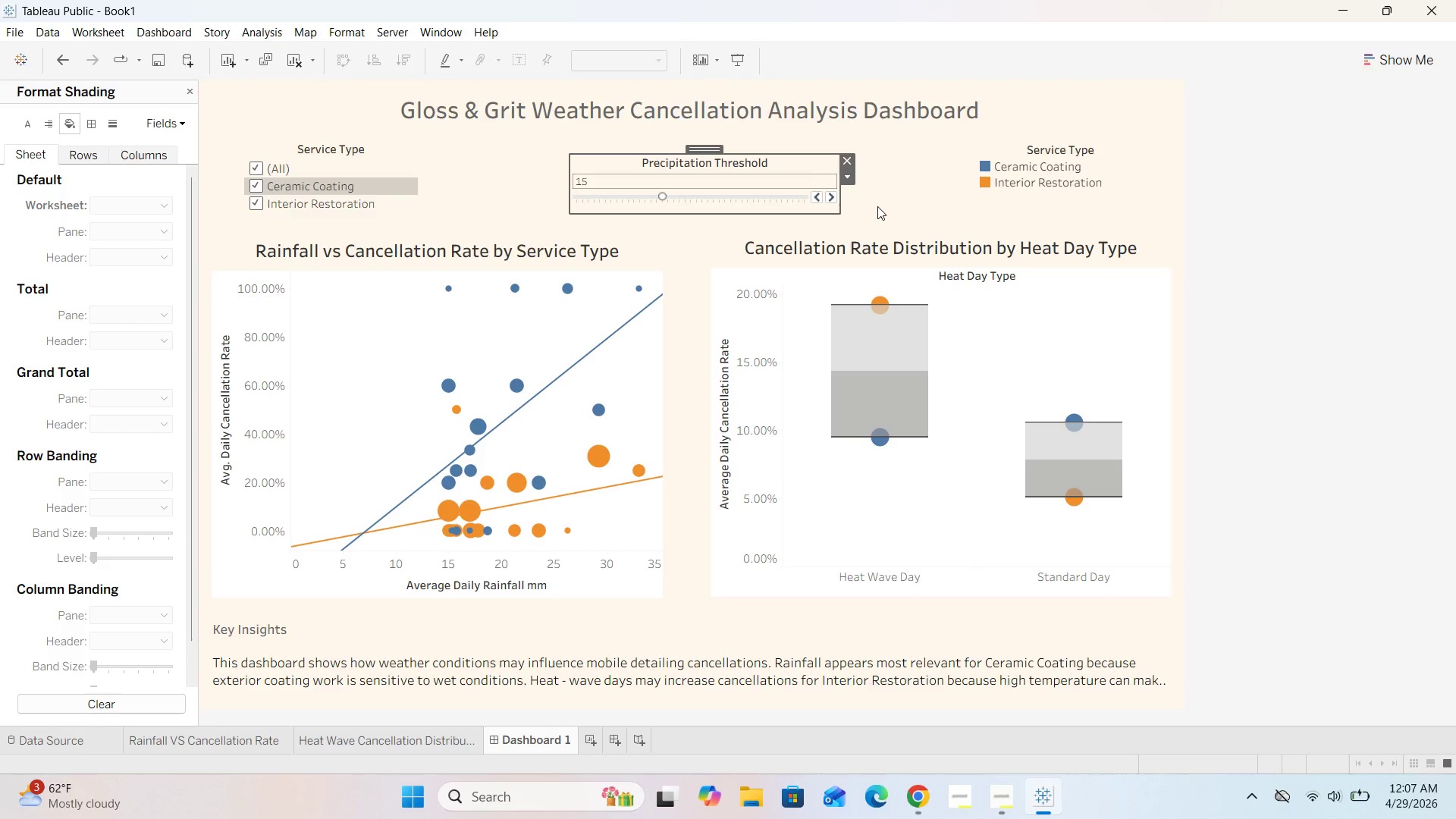 
left_click([877, 203])
 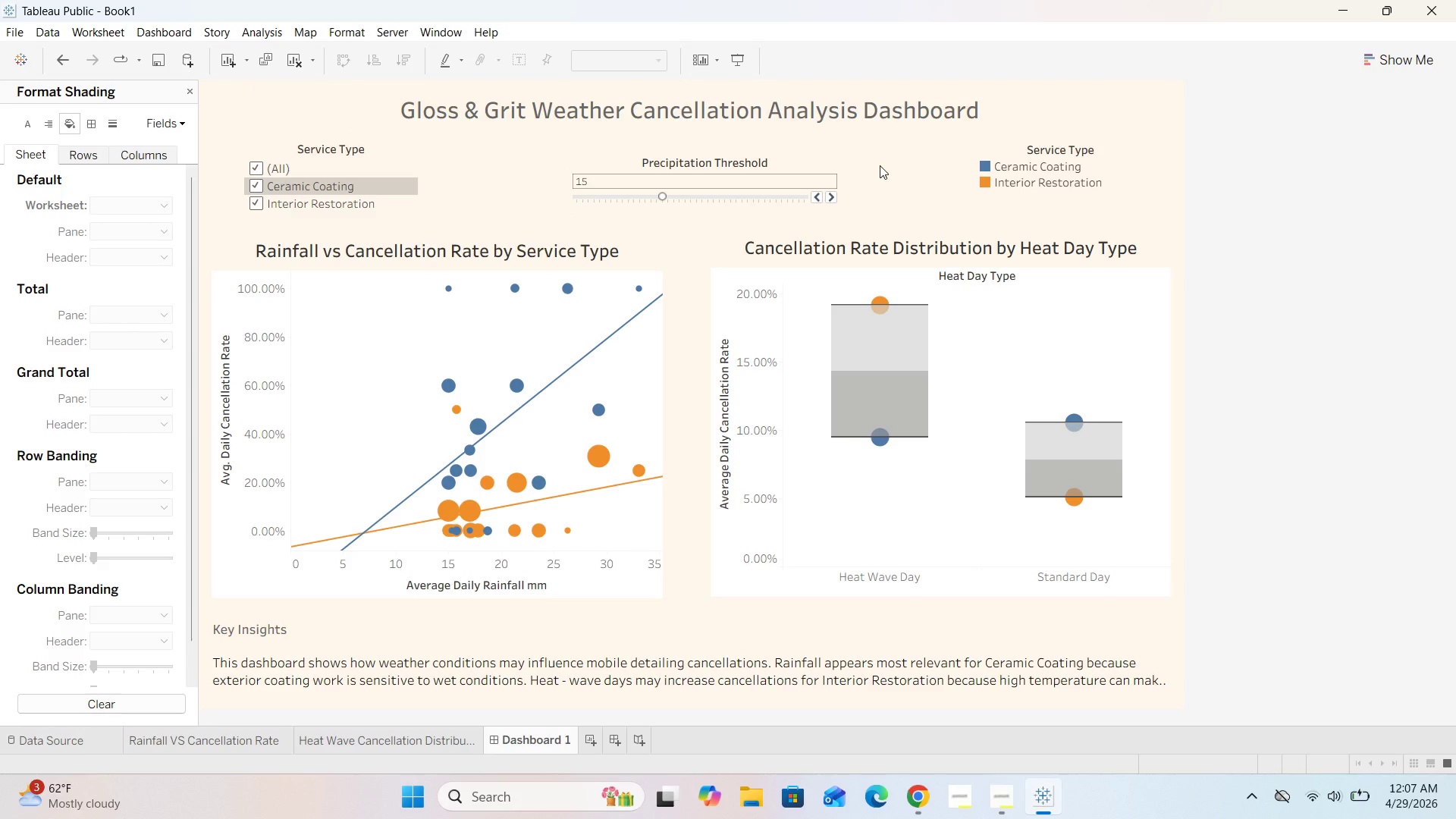 
left_click([813, 165])
 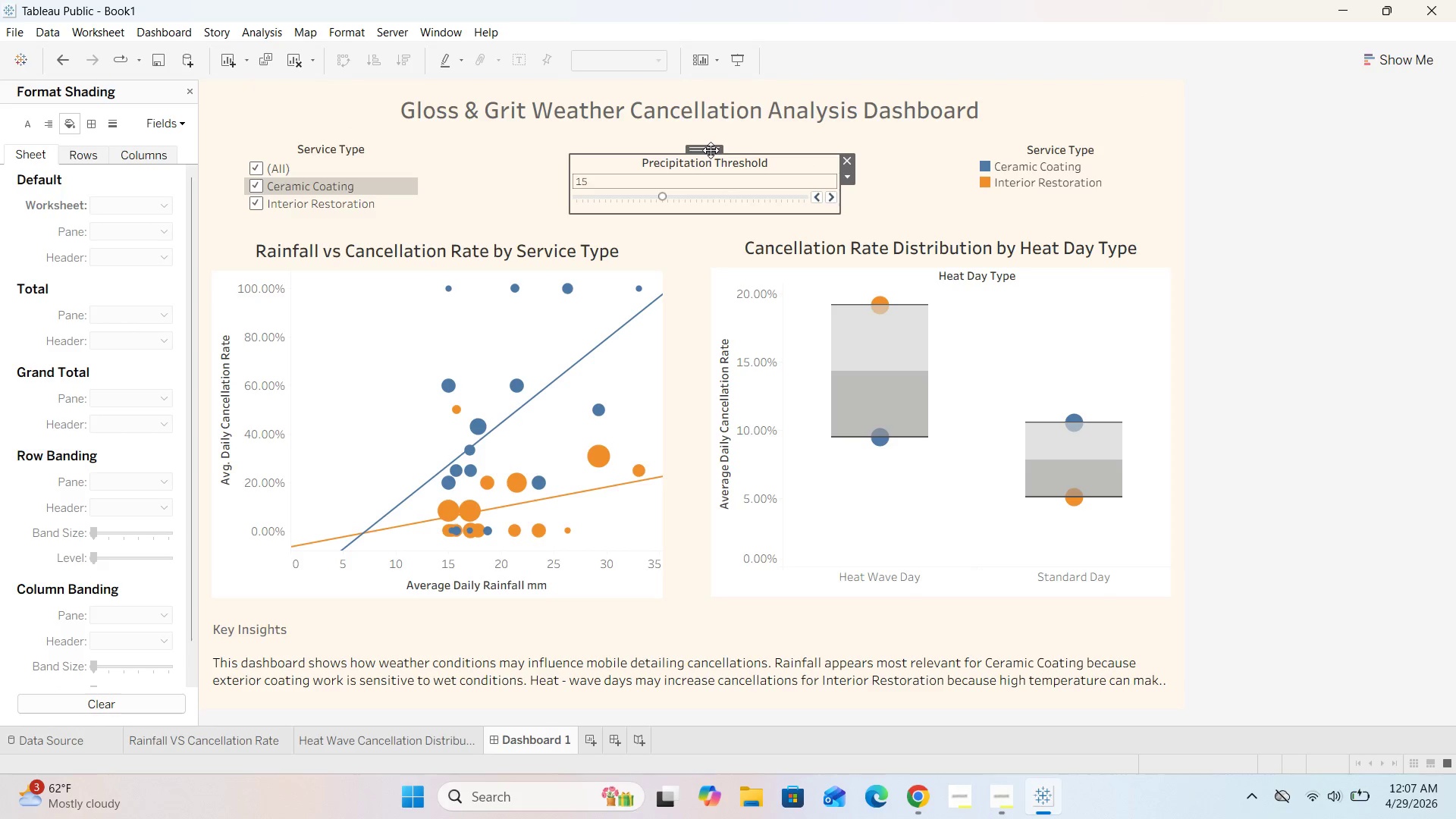 
left_click_drag(start_coordinate=[709, 150], to_coordinate=[707, 137])
 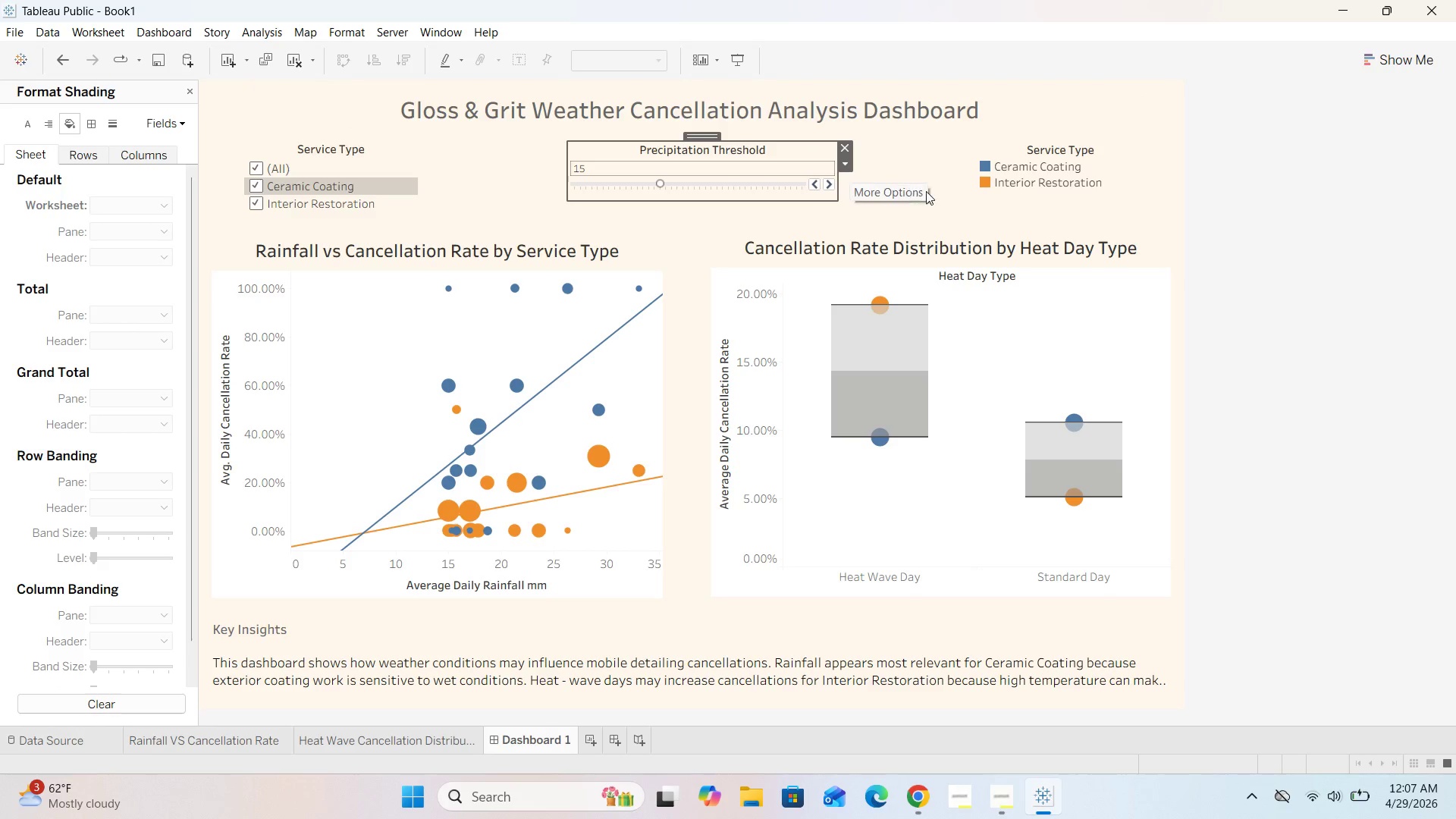 
left_click([926, 191])
 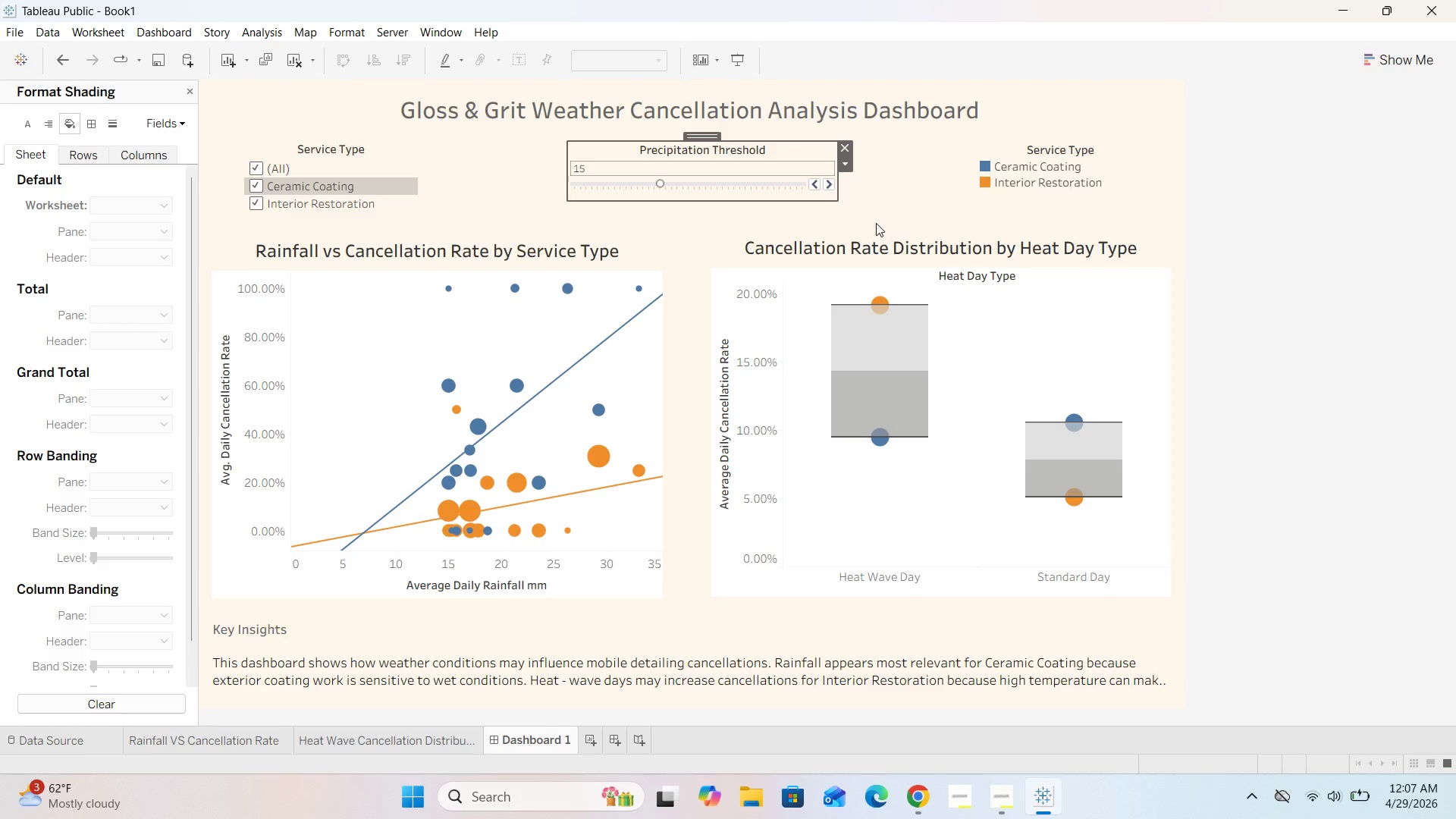 
left_click([875, 209])
 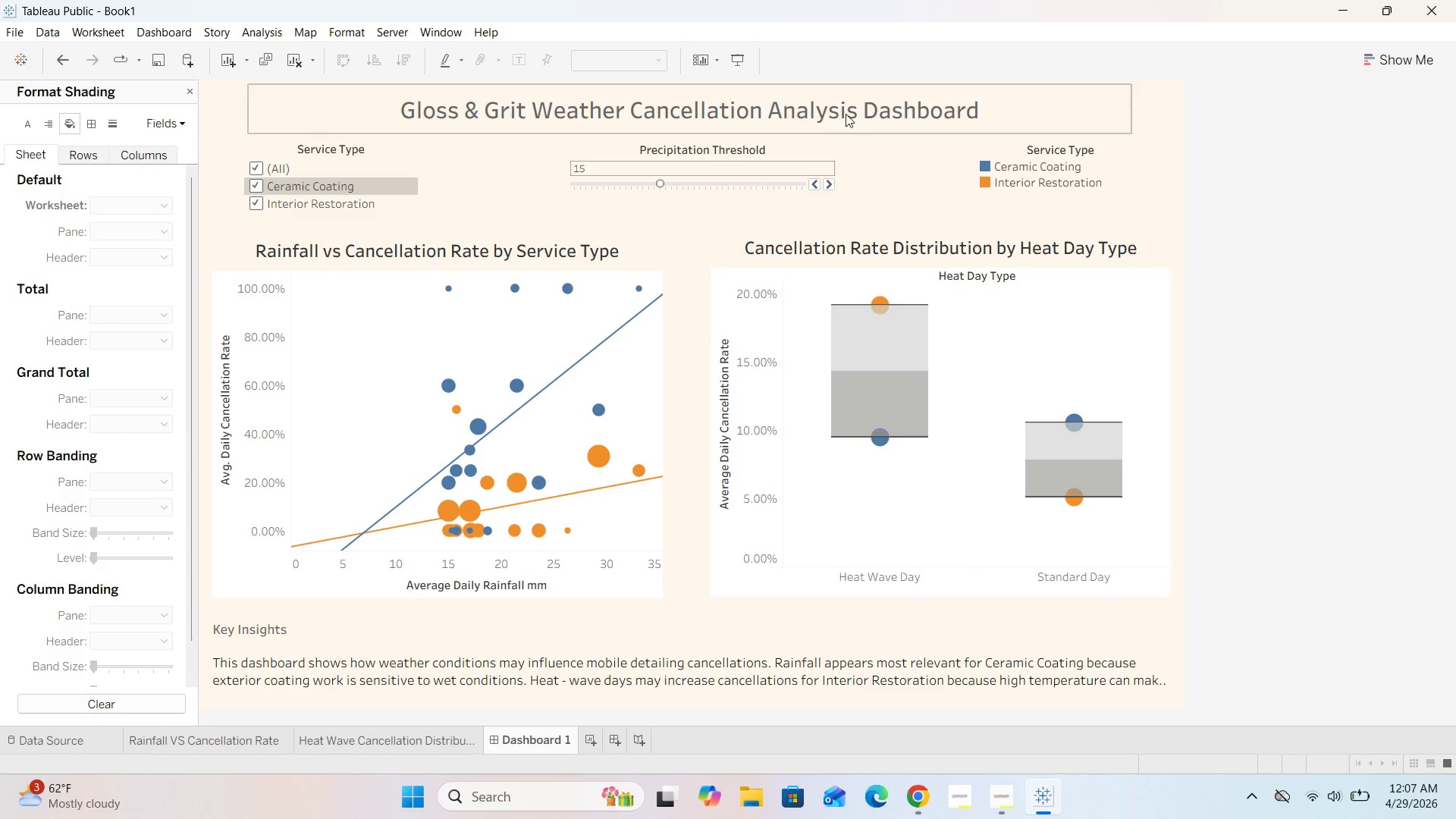 
double_click([846, 114])
 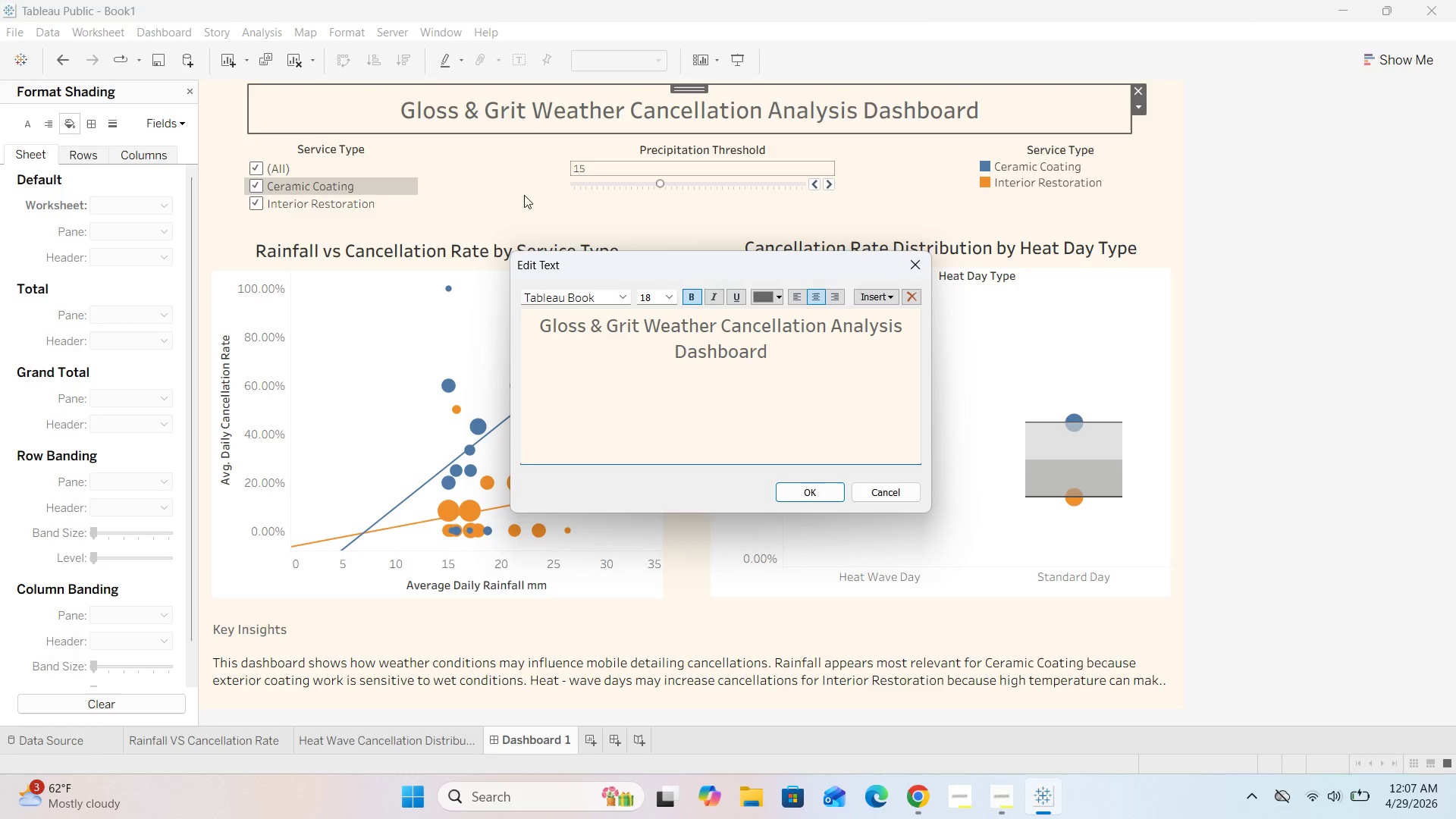 
left_click([391, 159])
 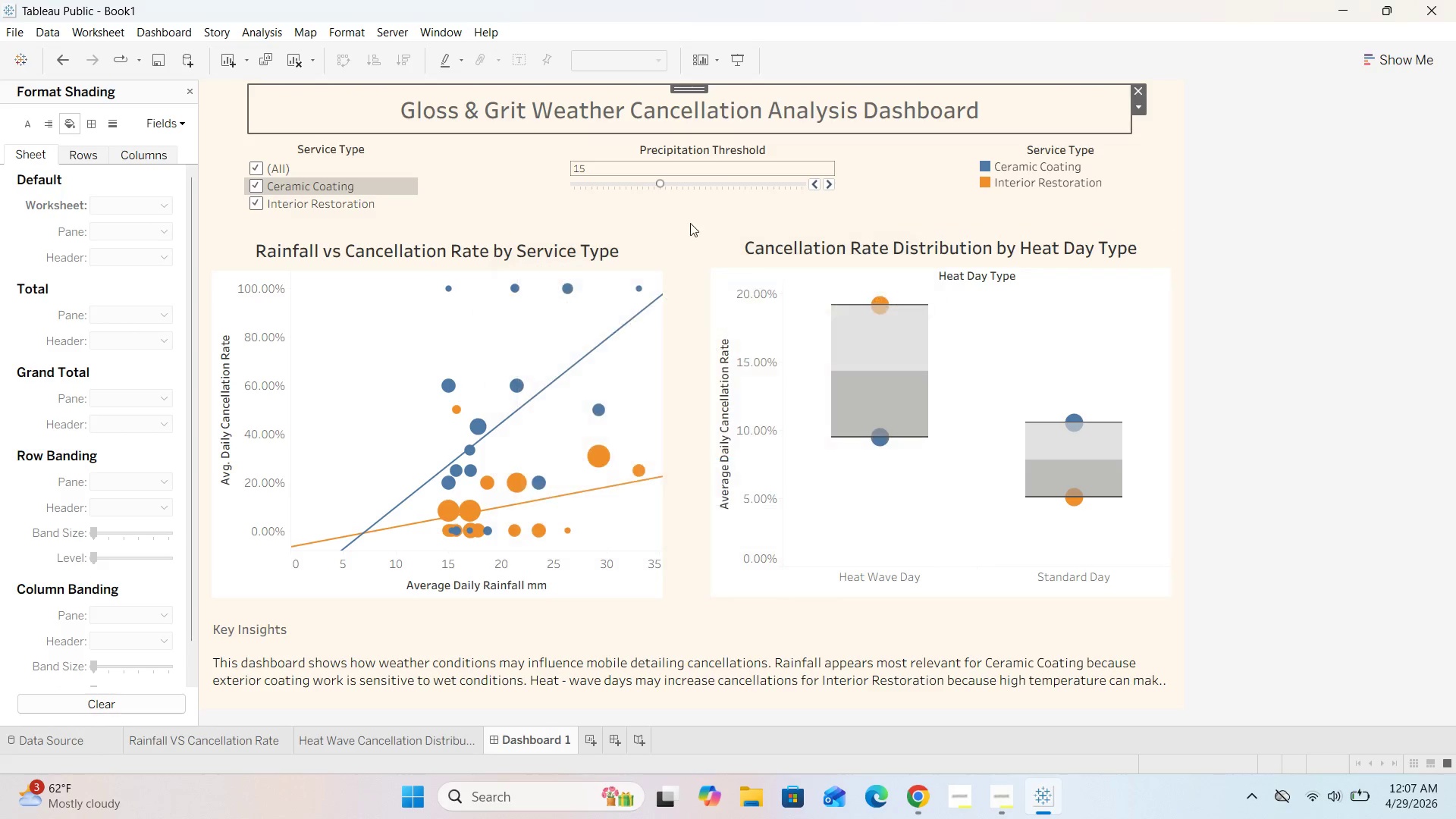 
left_click([405, 158])
 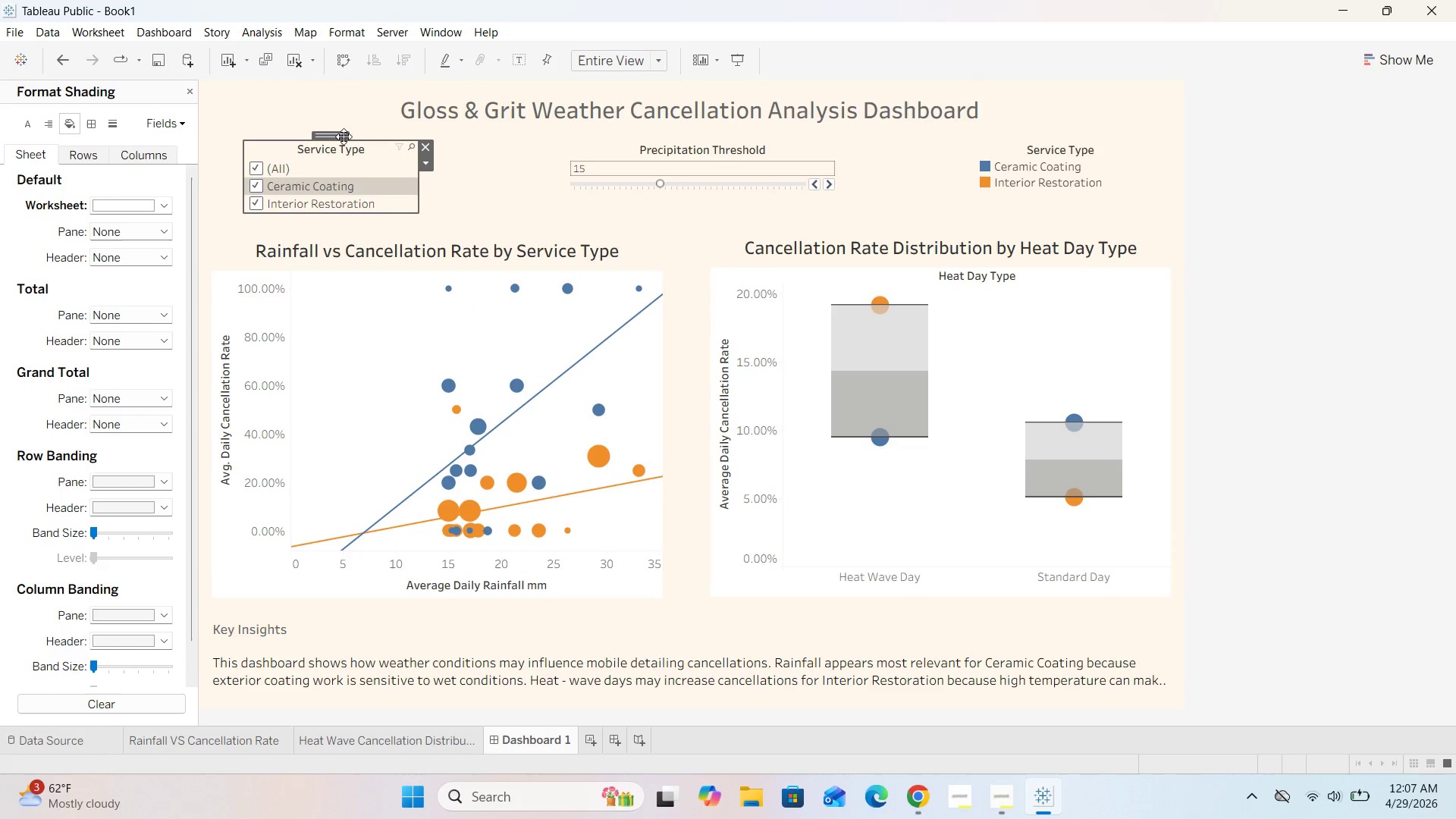 
left_click_drag(start_coordinate=[336, 136], to_coordinate=[337, 149])
 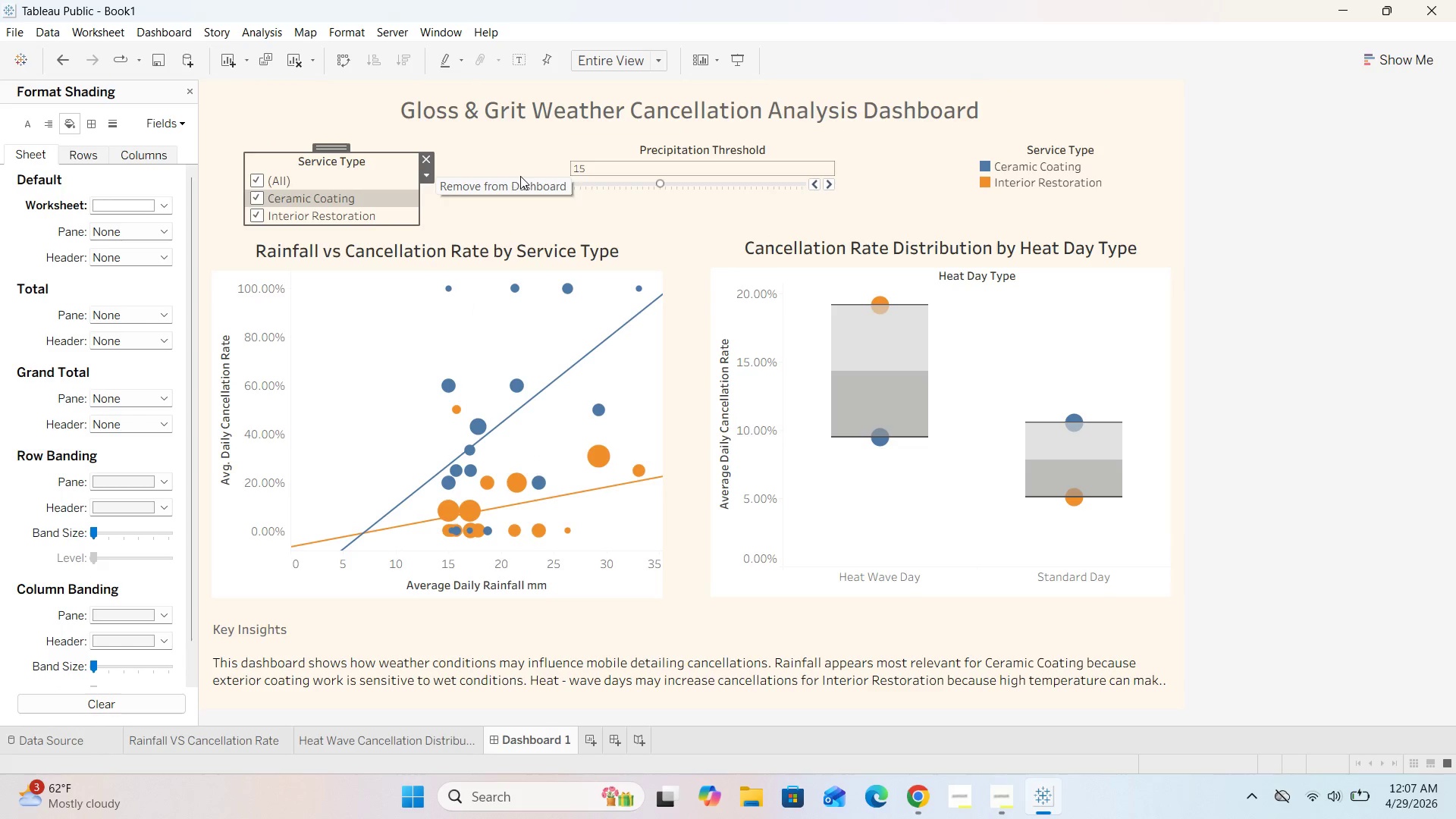 
left_click([520, 176])
 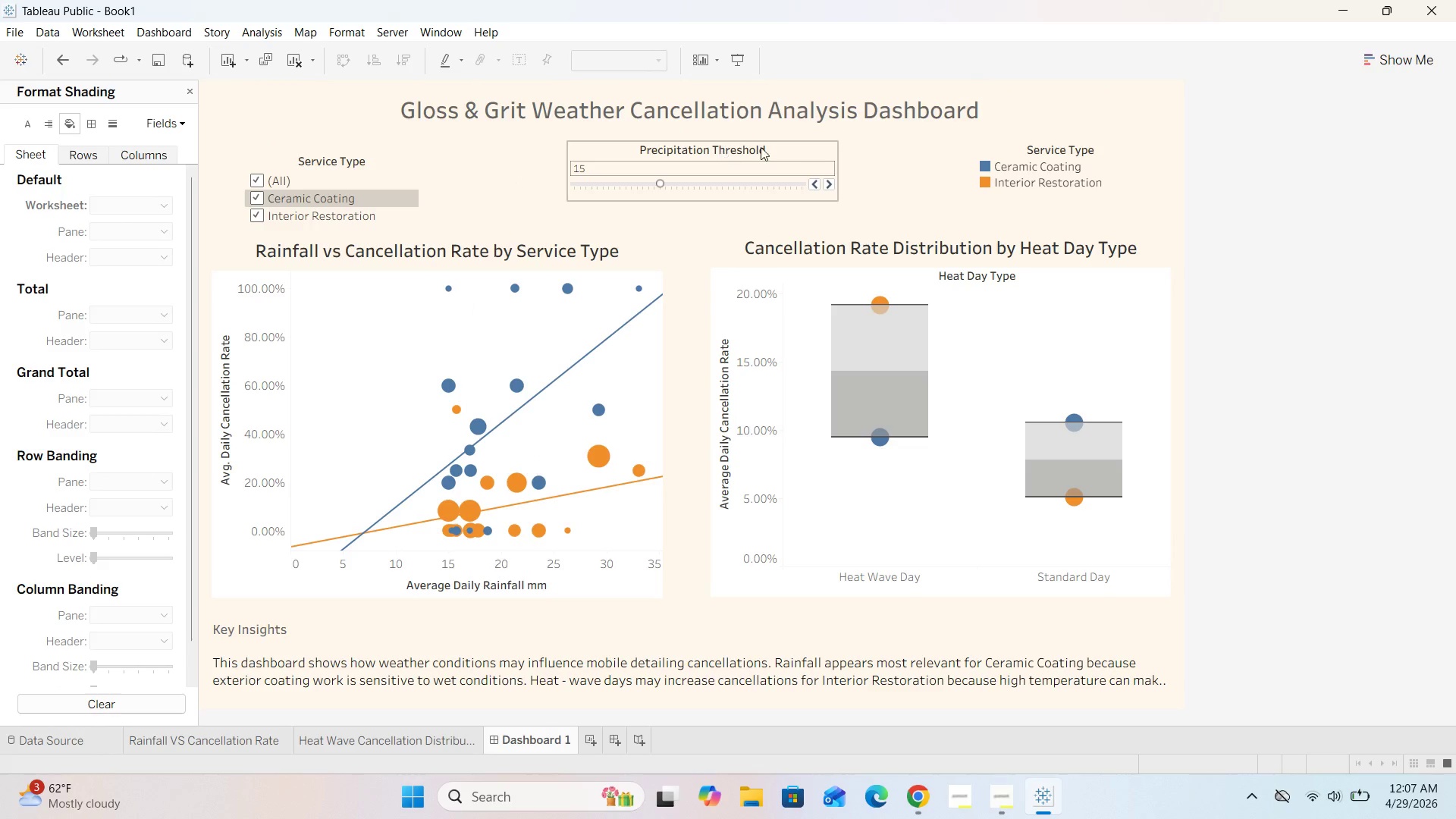 
left_click([794, 146])
 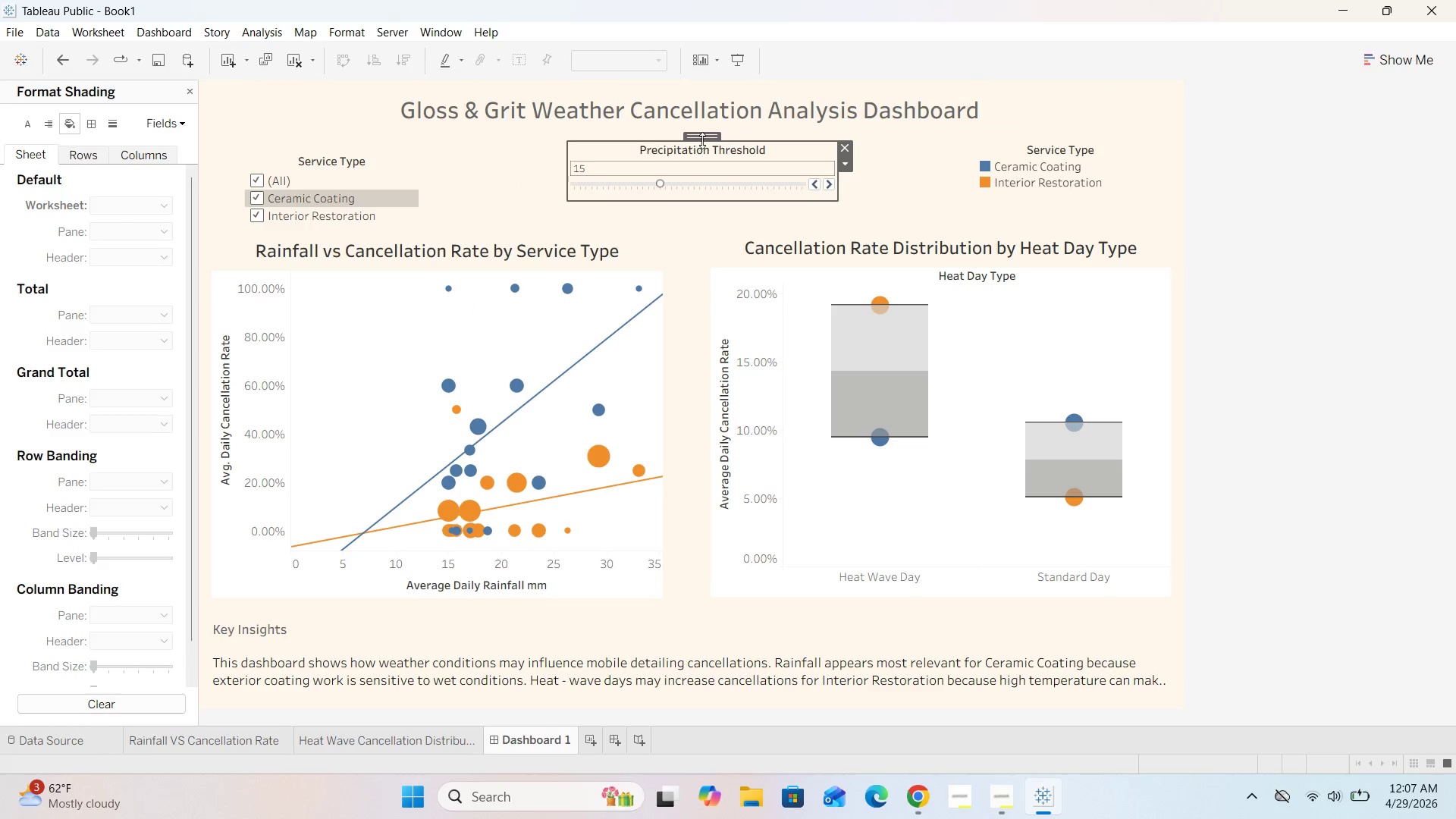 
left_click_drag(start_coordinate=[702, 138], to_coordinate=[703, 156])
 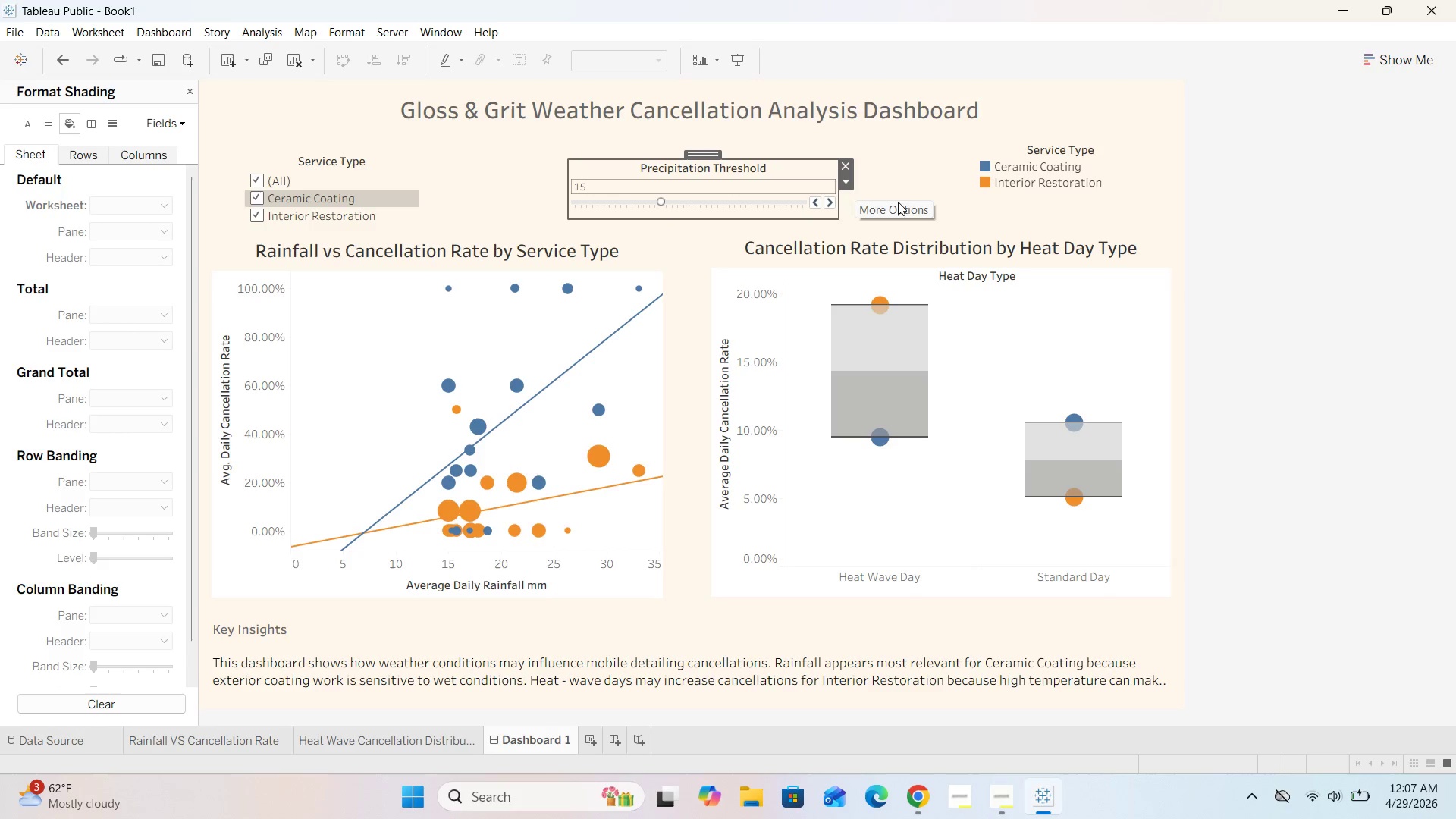 
left_click([898, 202])
 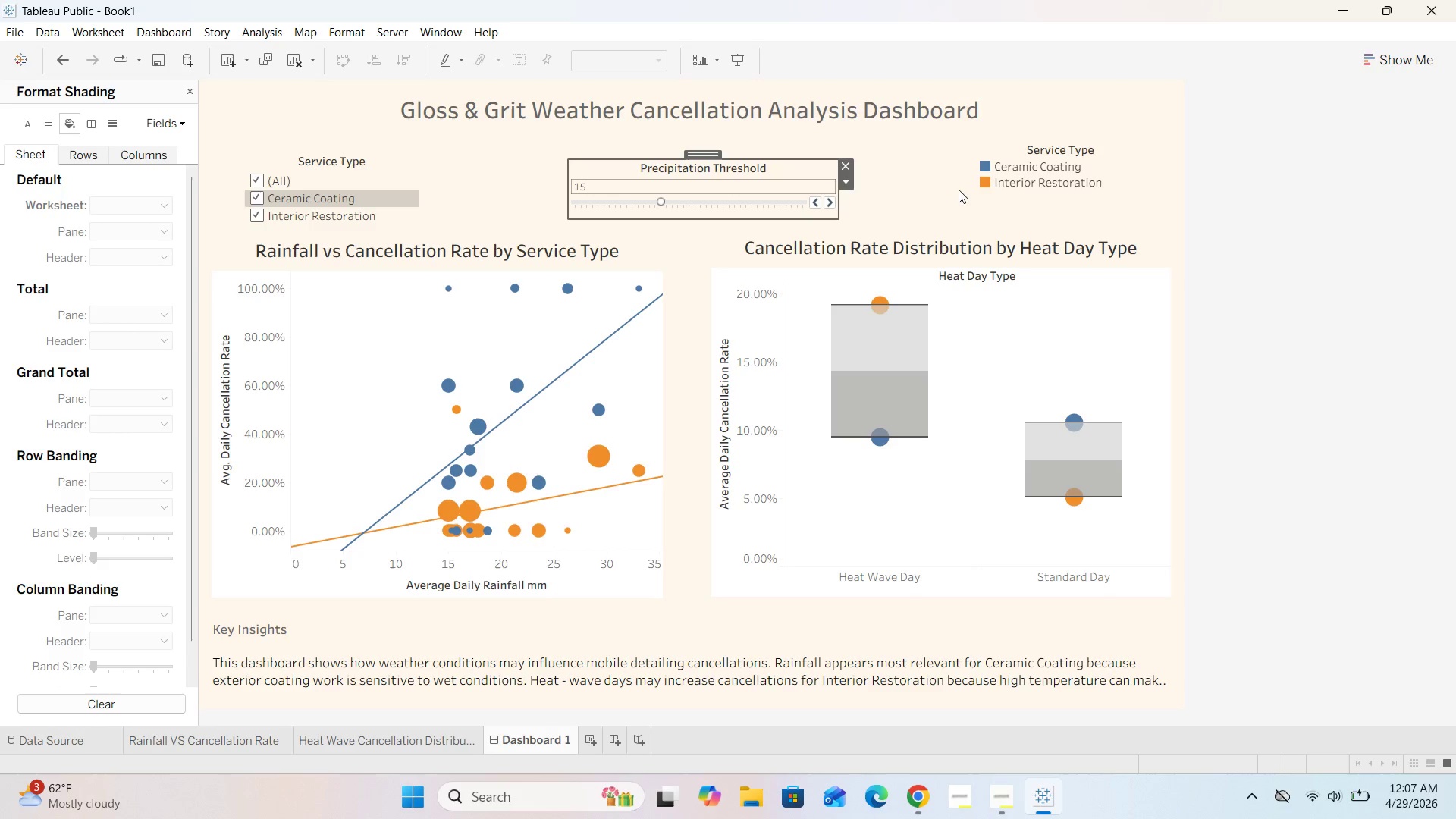 
left_click([946, 190])
 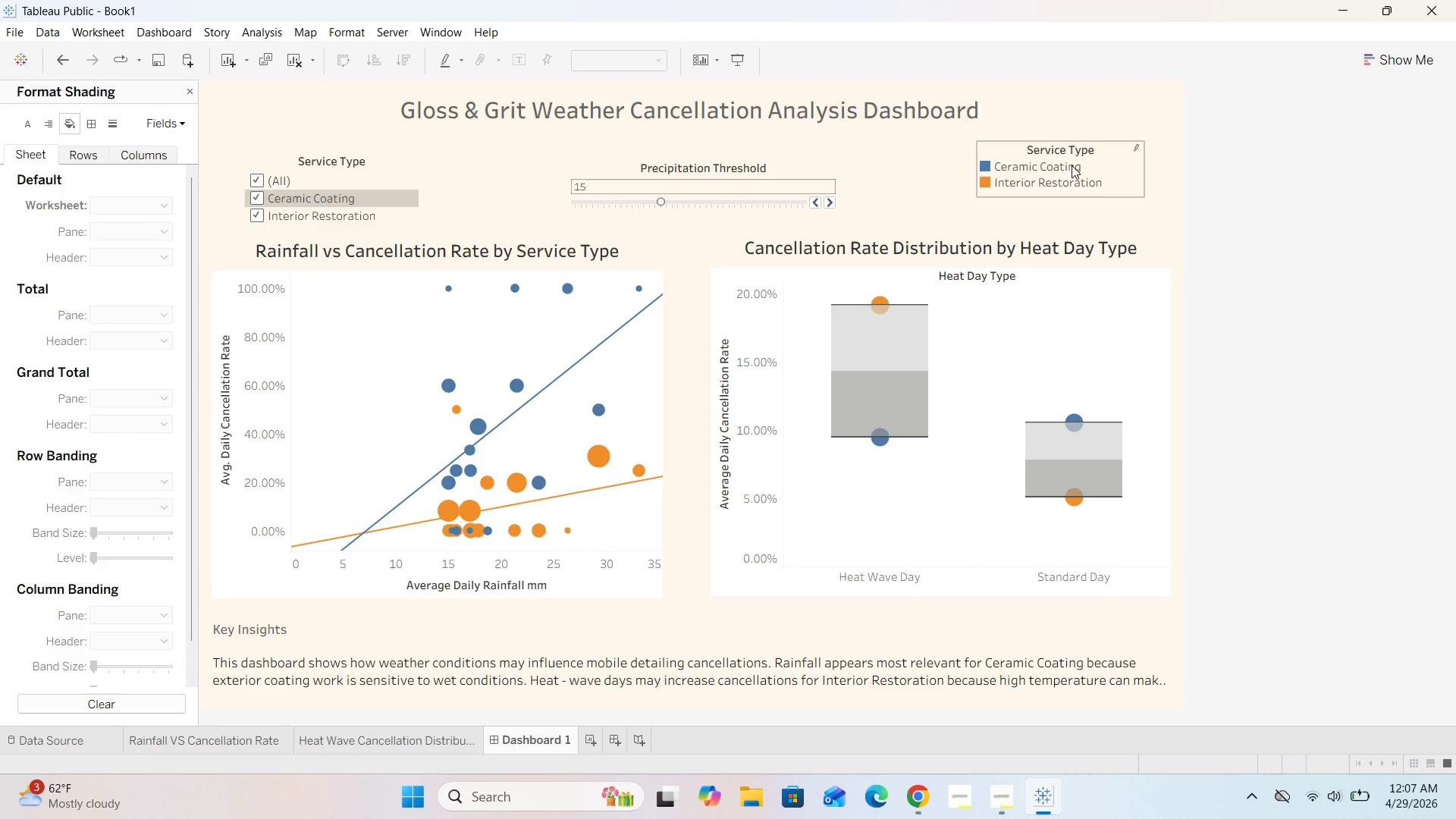 
left_click([1079, 160])
 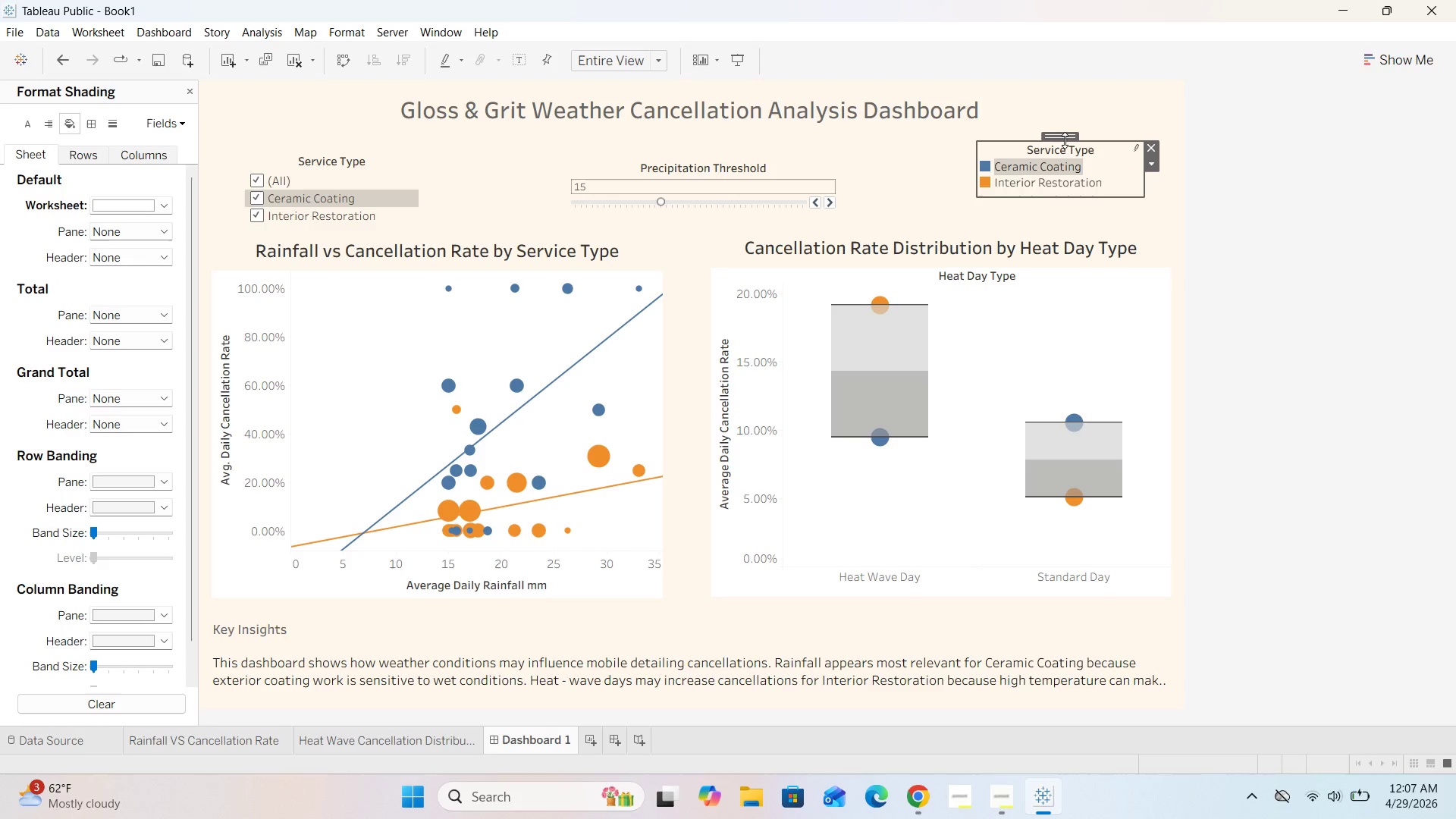 
left_click_drag(start_coordinate=[1065, 136], to_coordinate=[1032, 145])
 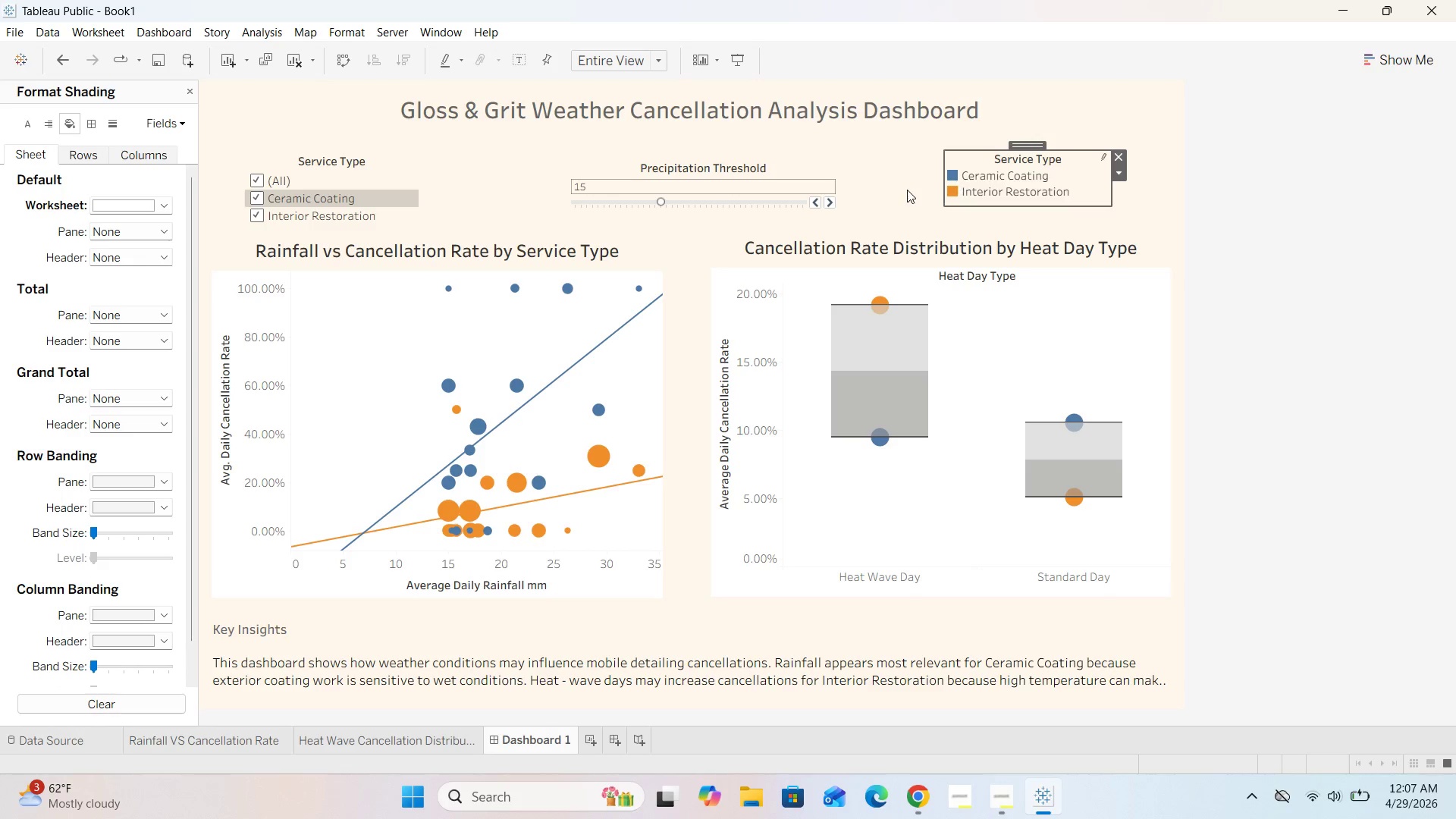 
left_click([907, 190])
 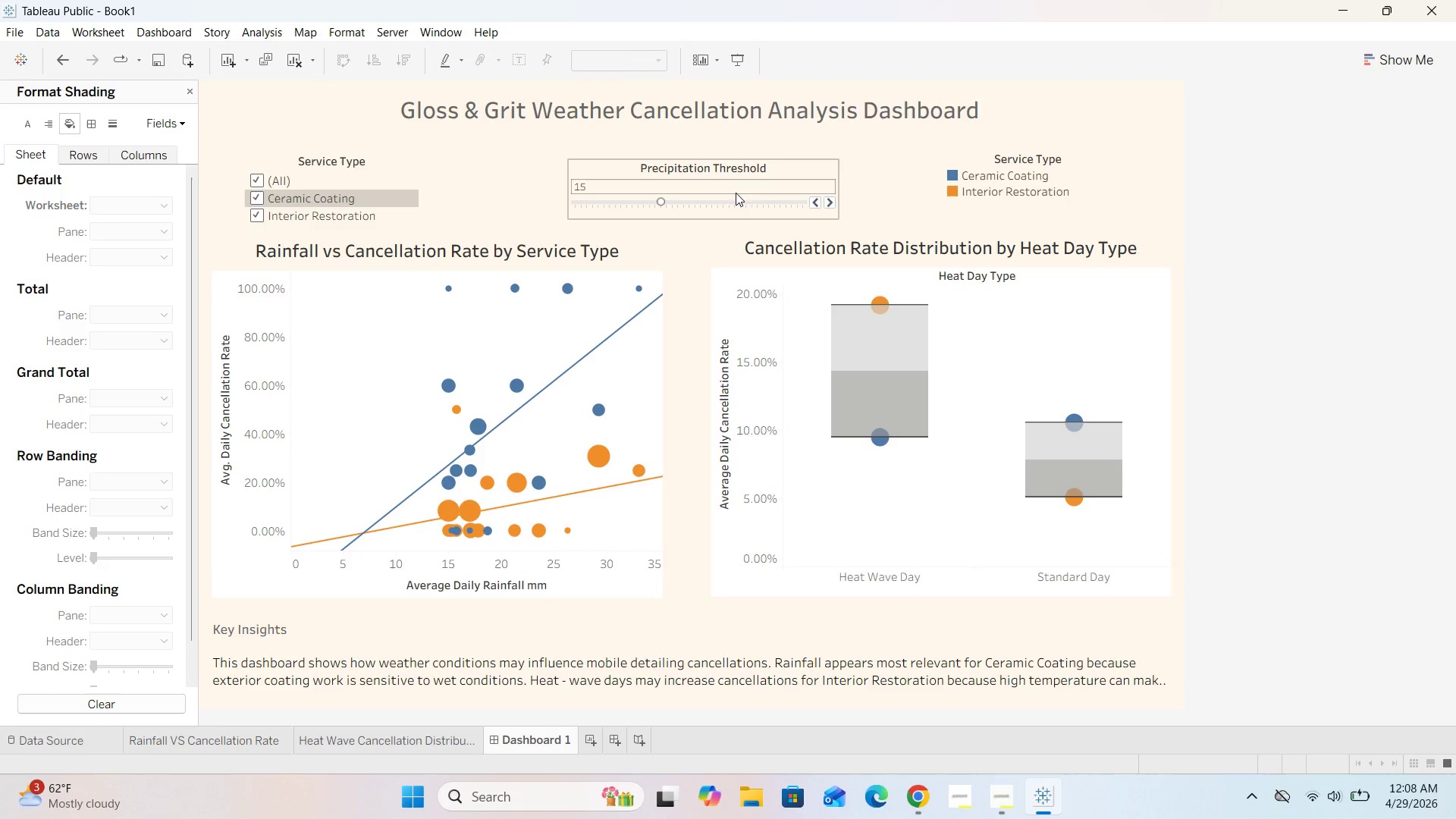 
left_click_drag(start_coordinate=[662, 200], to_coordinate=[689, 201])
 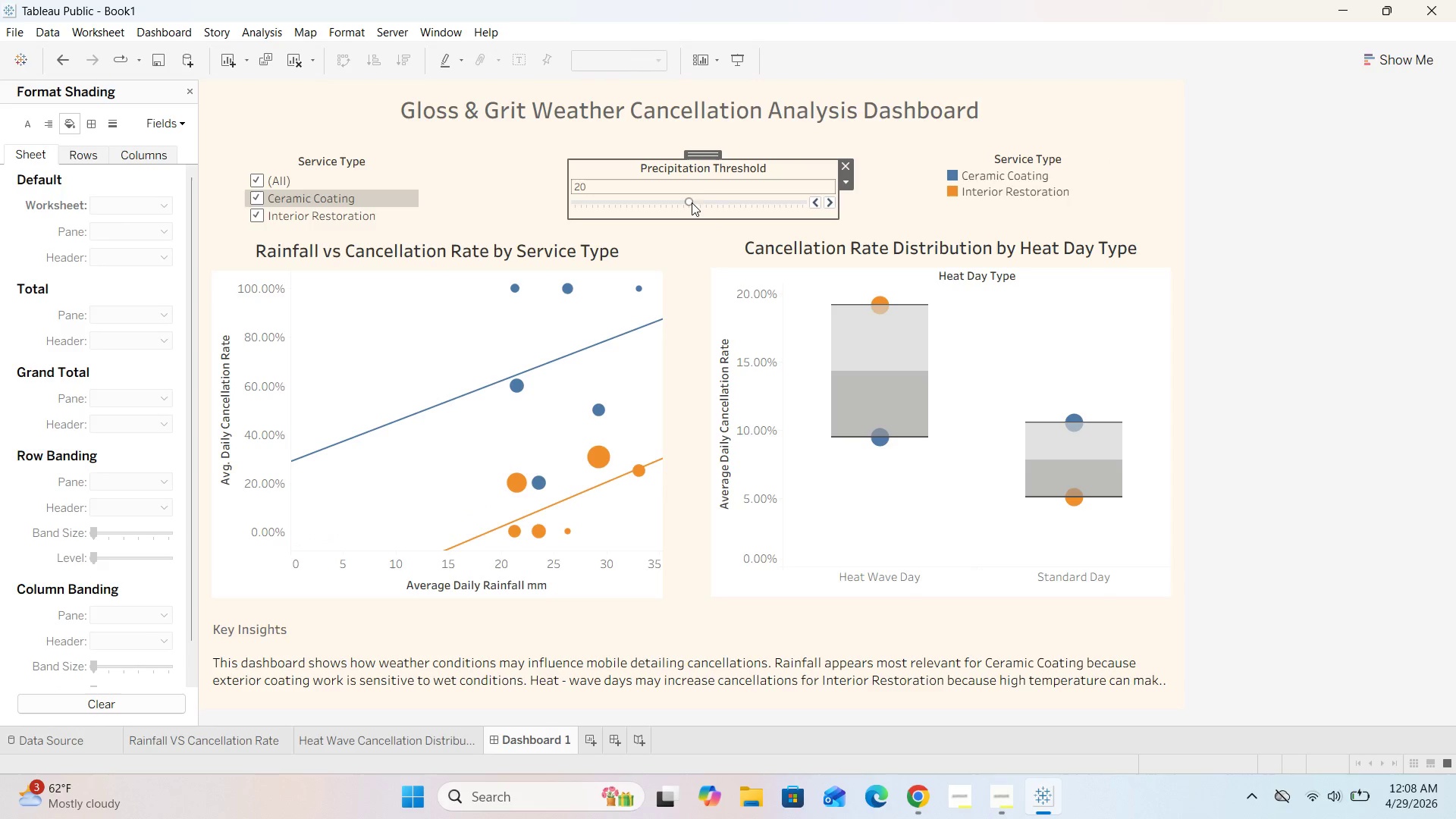 
left_click_drag(start_coordinate=[686, 202], to_coordinate=[748, 202])
 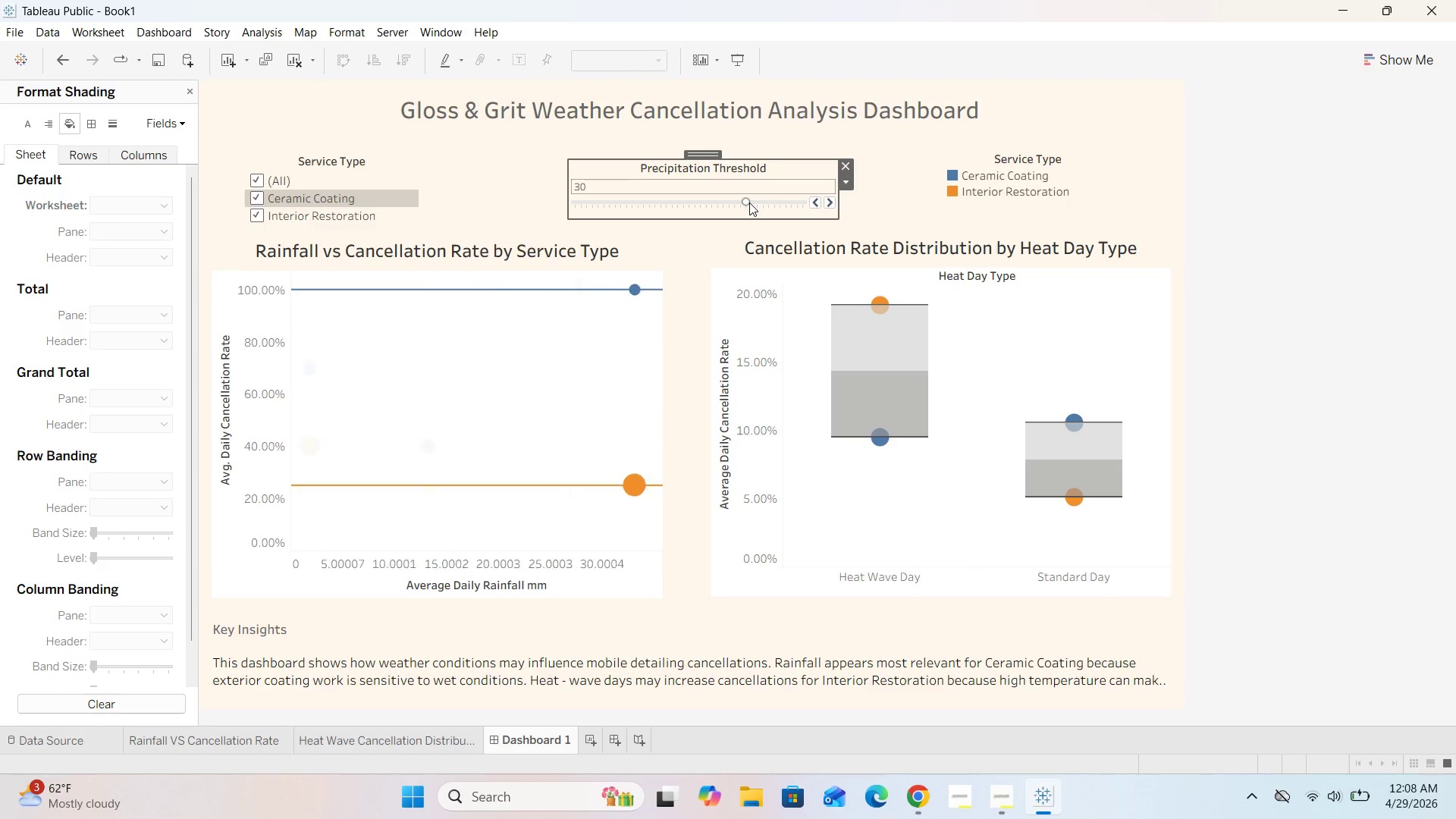 
left_click_drag(start_coordinate=[743, 202], to_coordinate=[642, 202])
 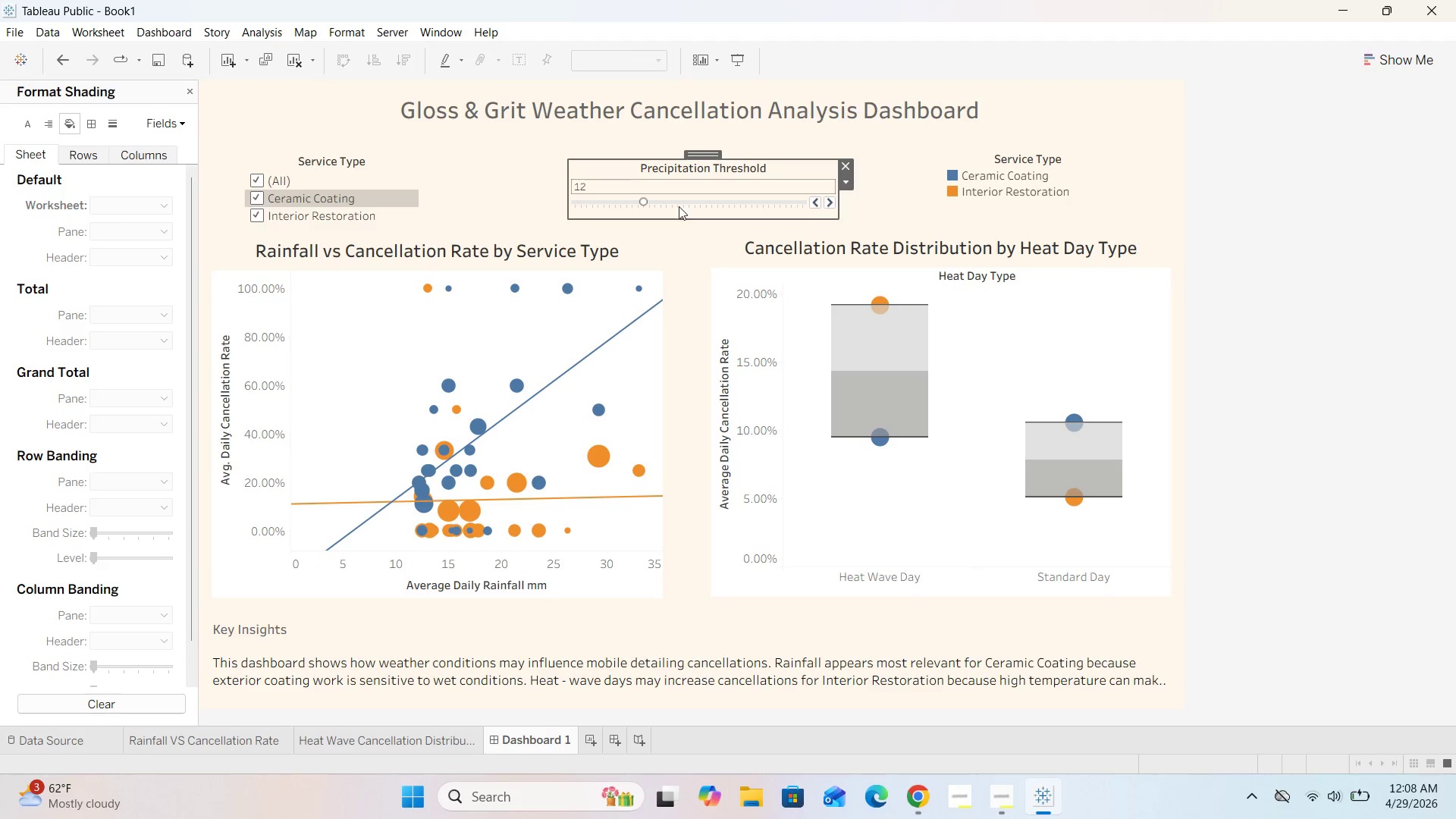 
left_click_drag(start_coordinate=[636, 204], to_coordinate=[620, 203])
 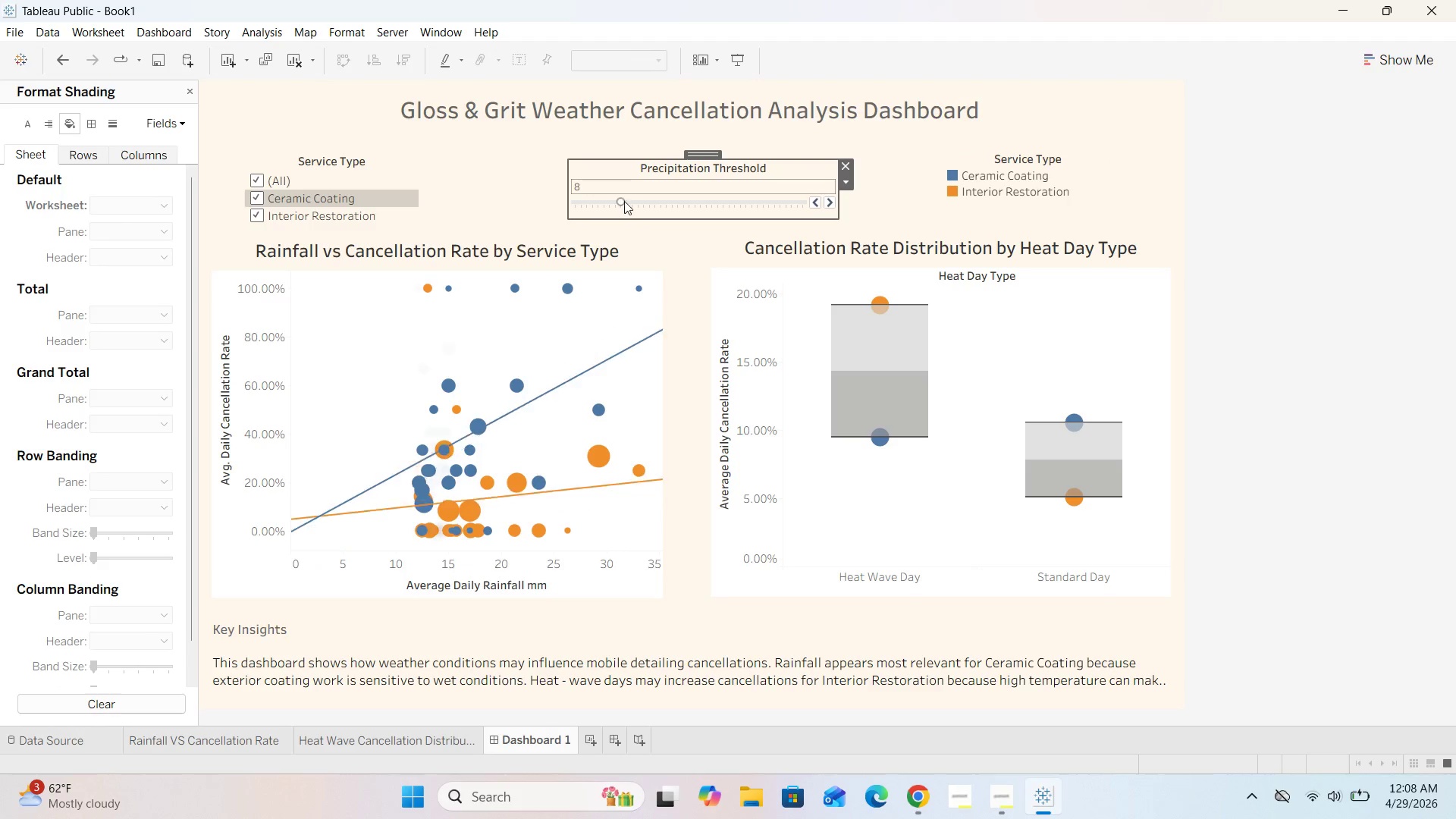 
left_click_drag(start_coordinate=[630, 201], to_coordinate=[684, 205])
 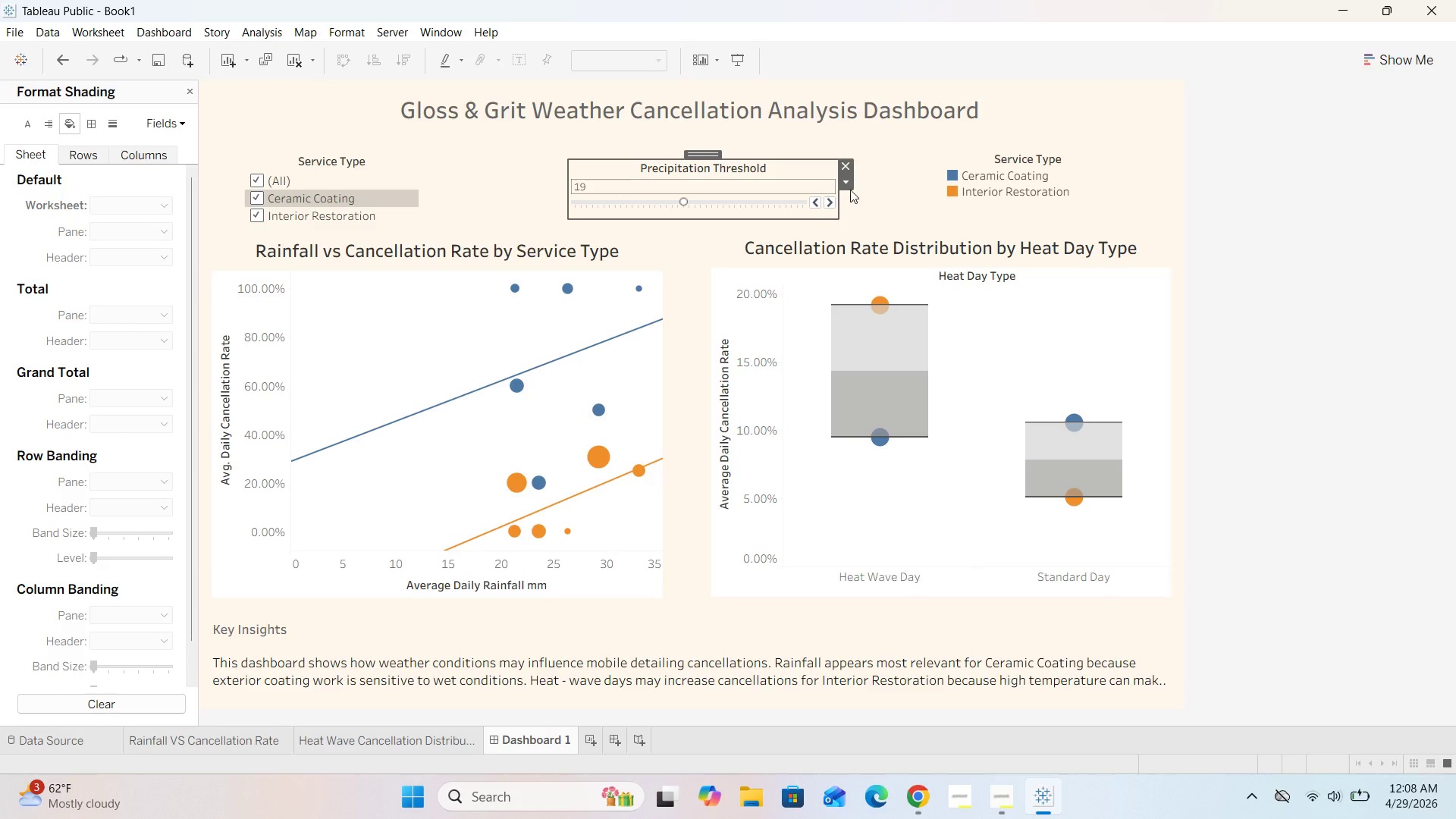 
left_click([849, 187])
 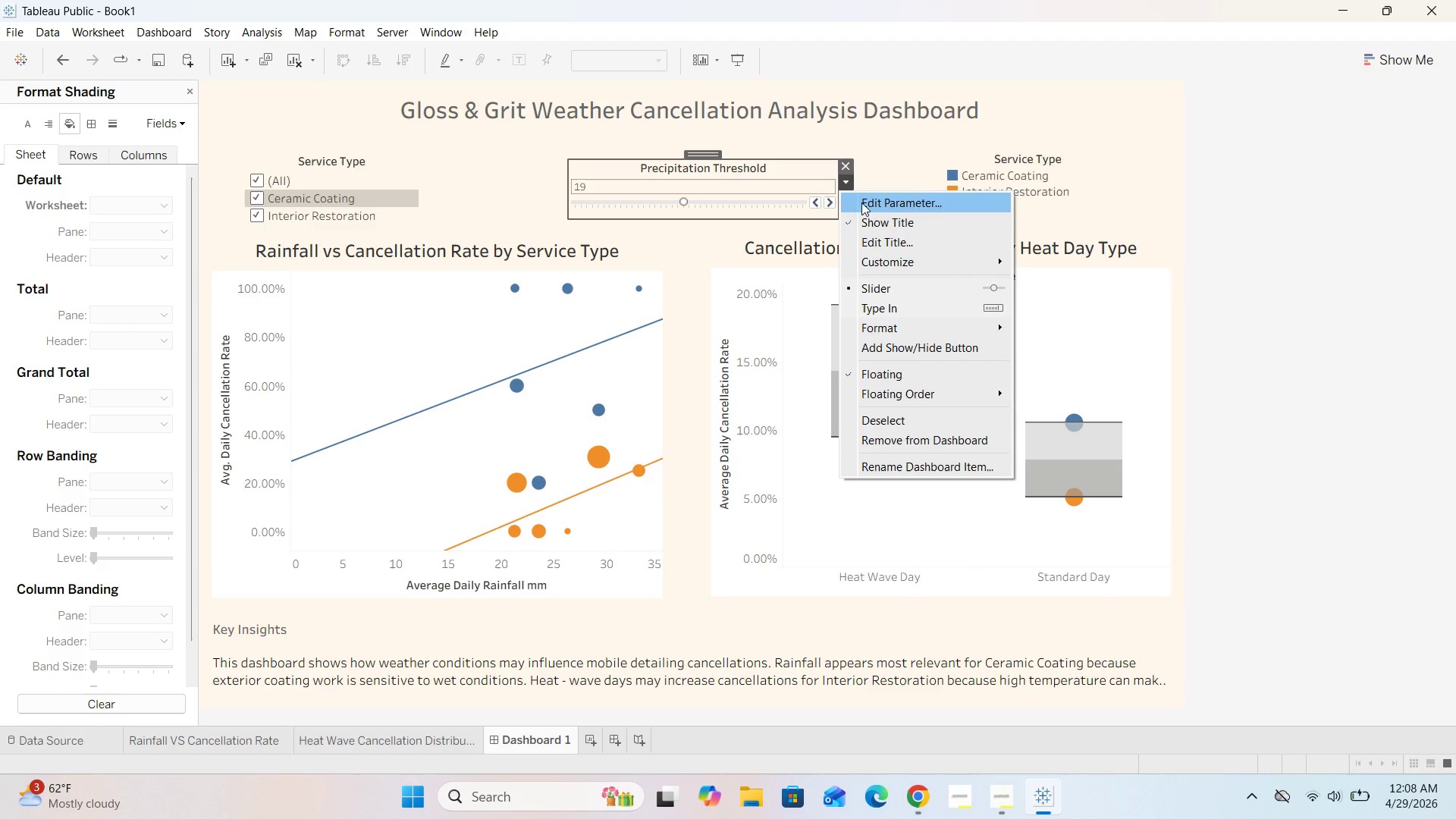 
mouse_move([921, 275])
 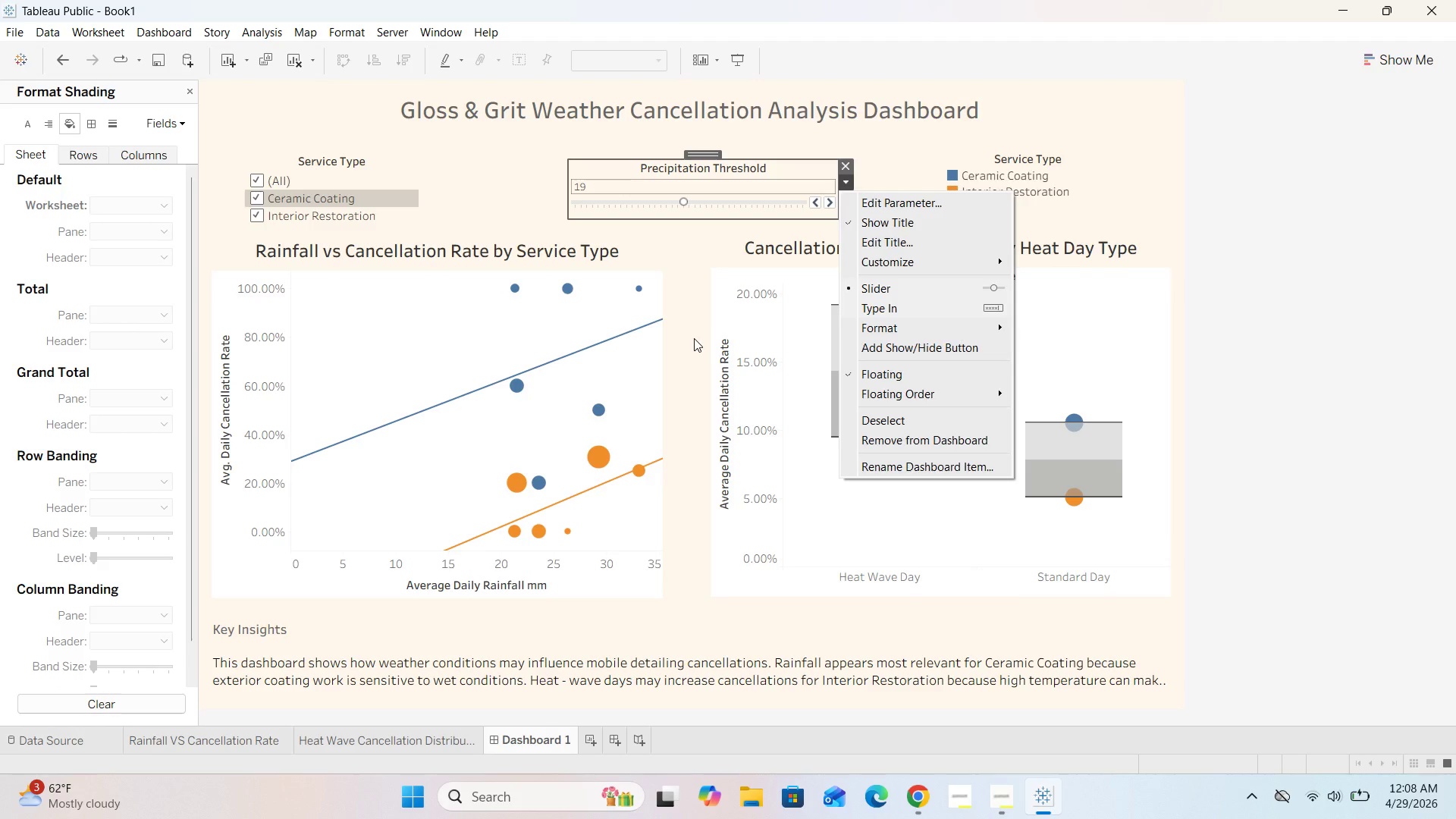 
left_click([694, 338])
 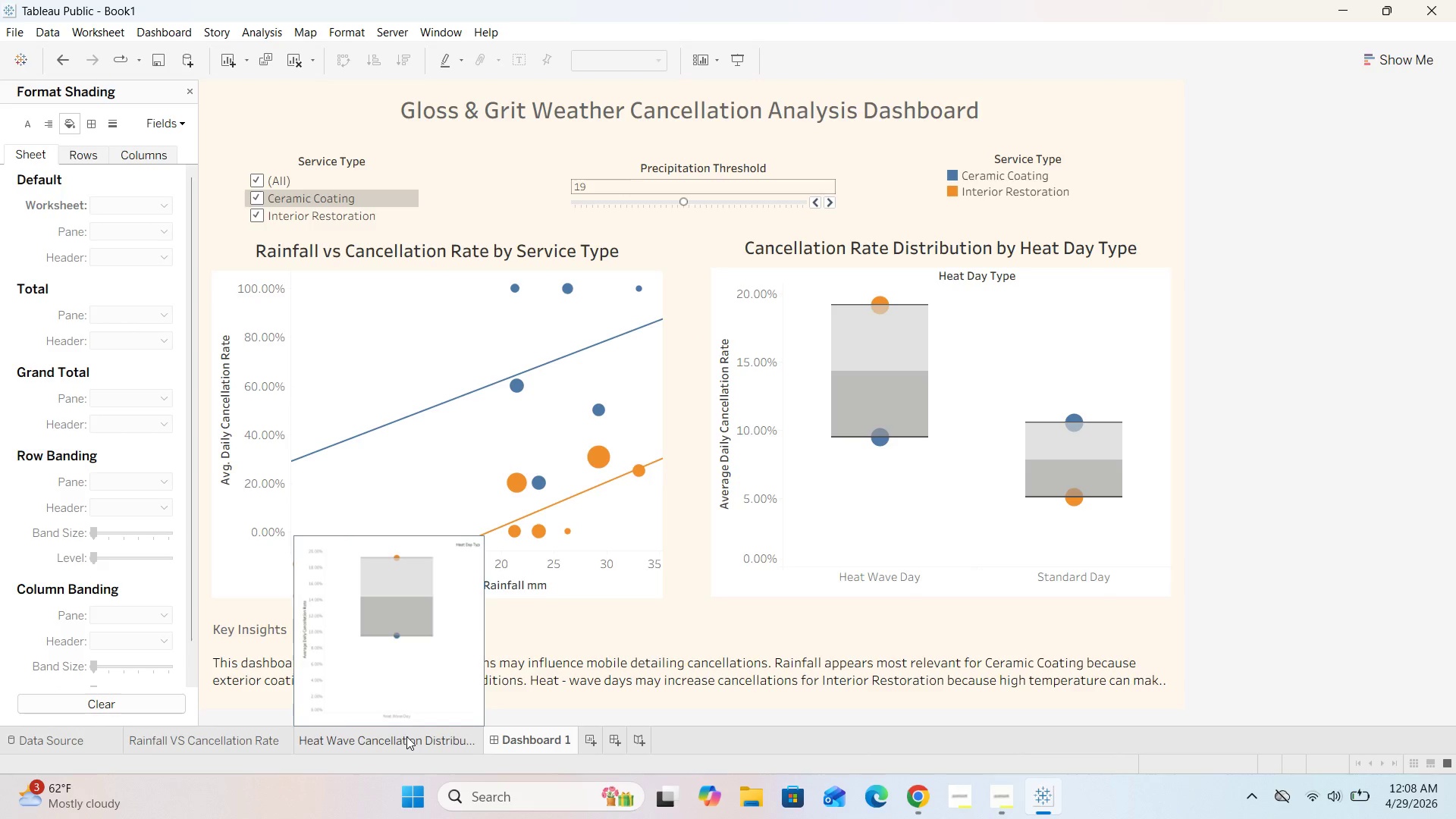 
wait(5.83)
 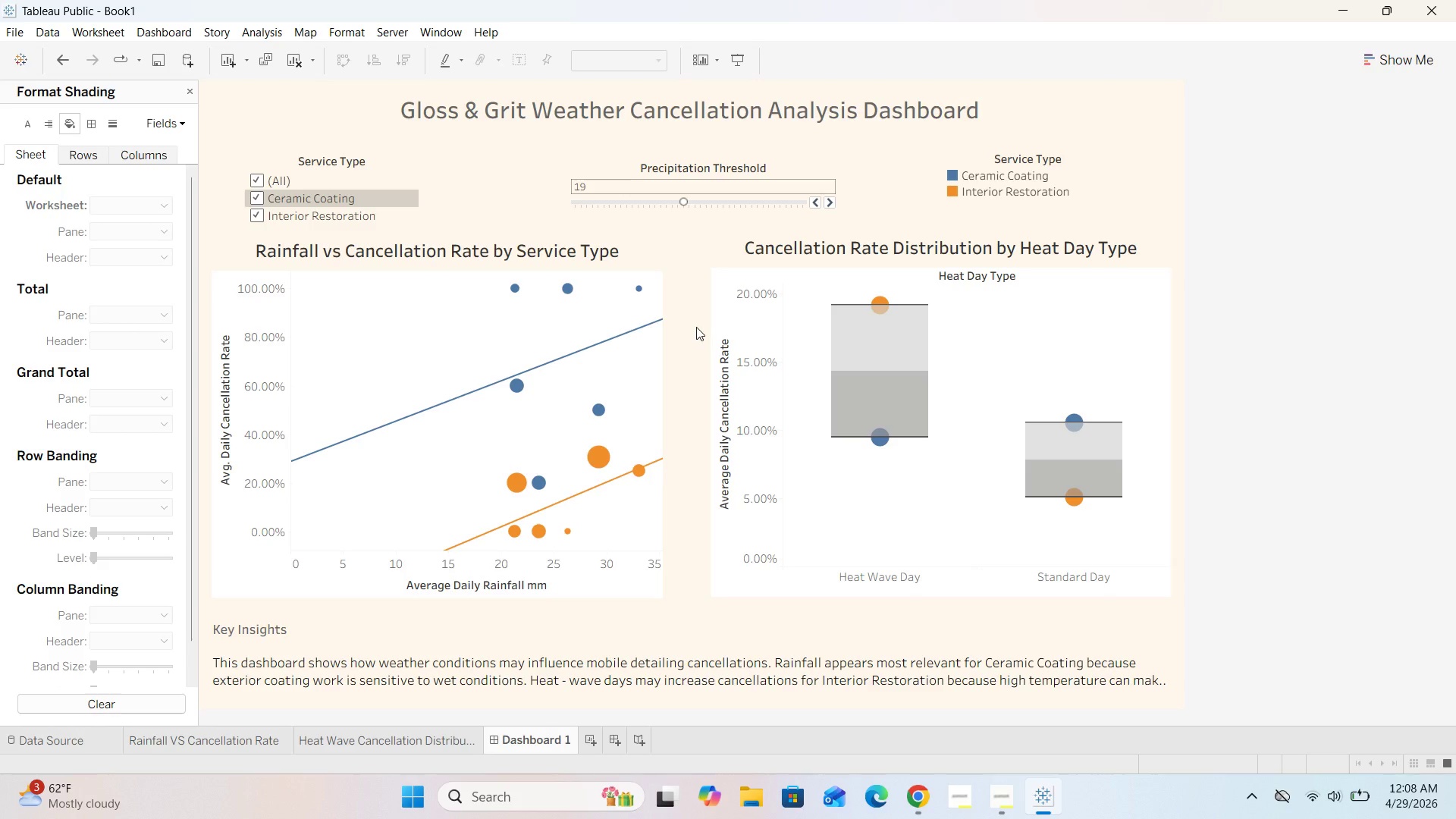 
left_click([406, 738])
 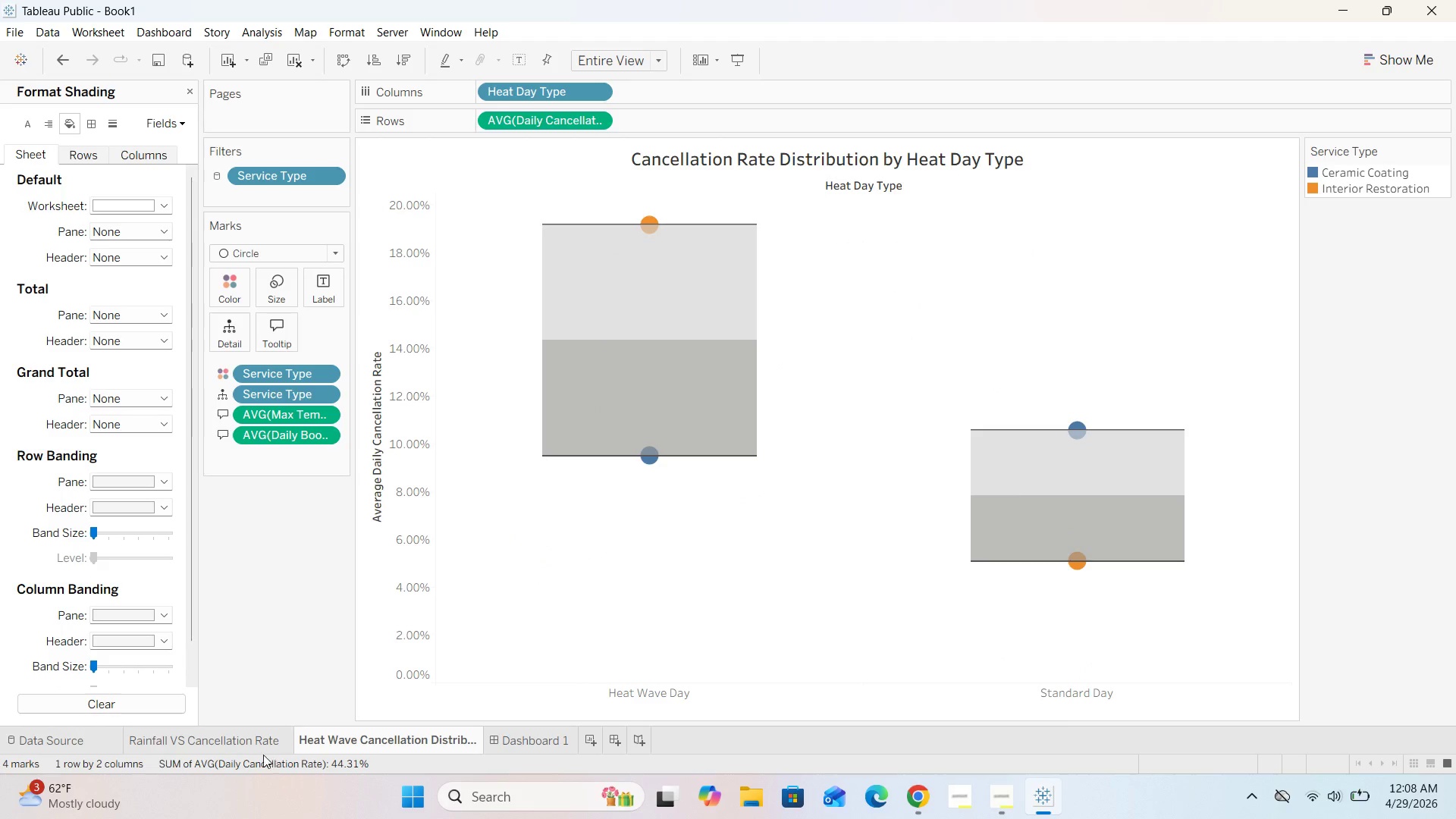 
left_click([256, 744])
 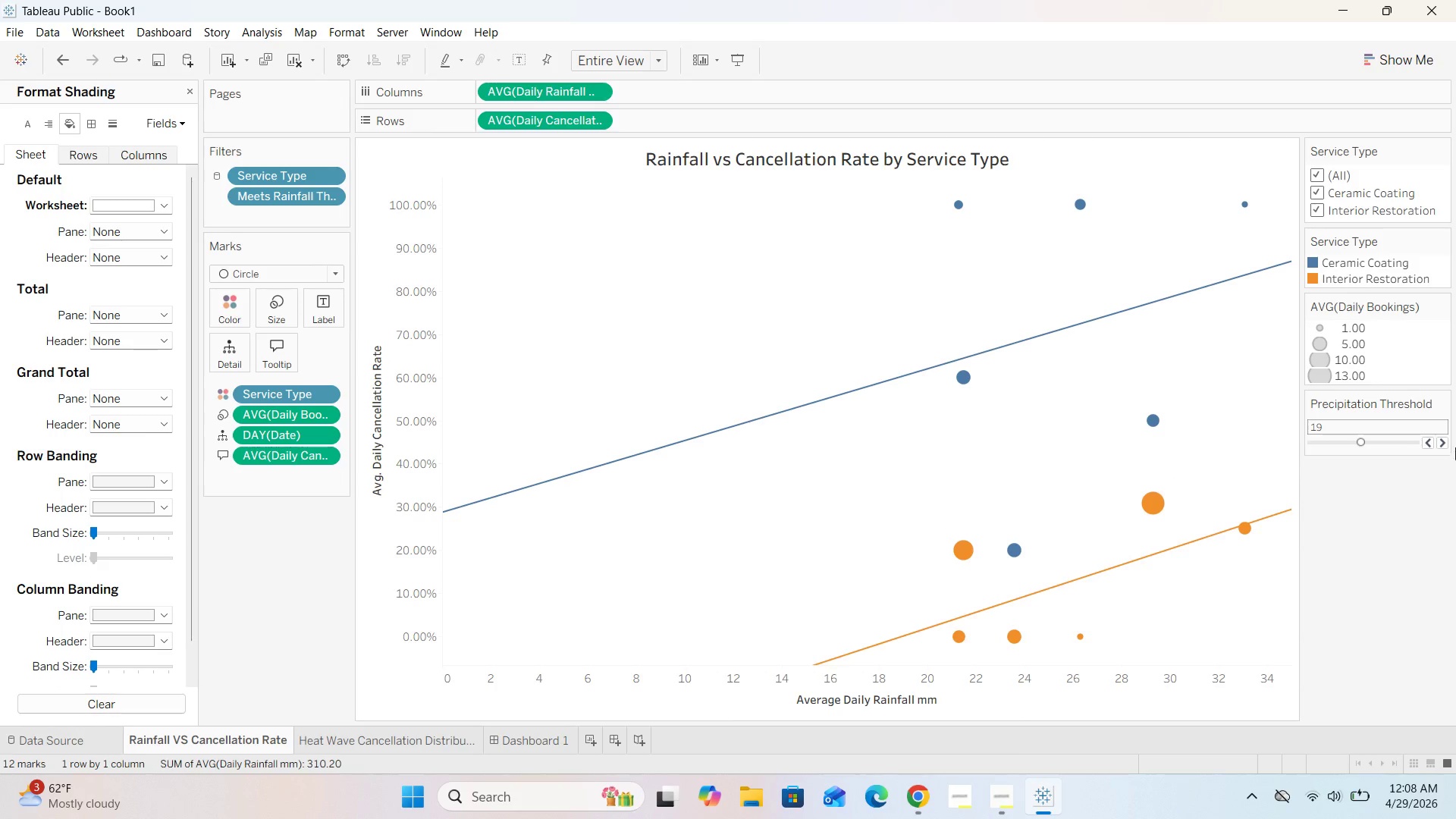 
left_click([1439, 403])
 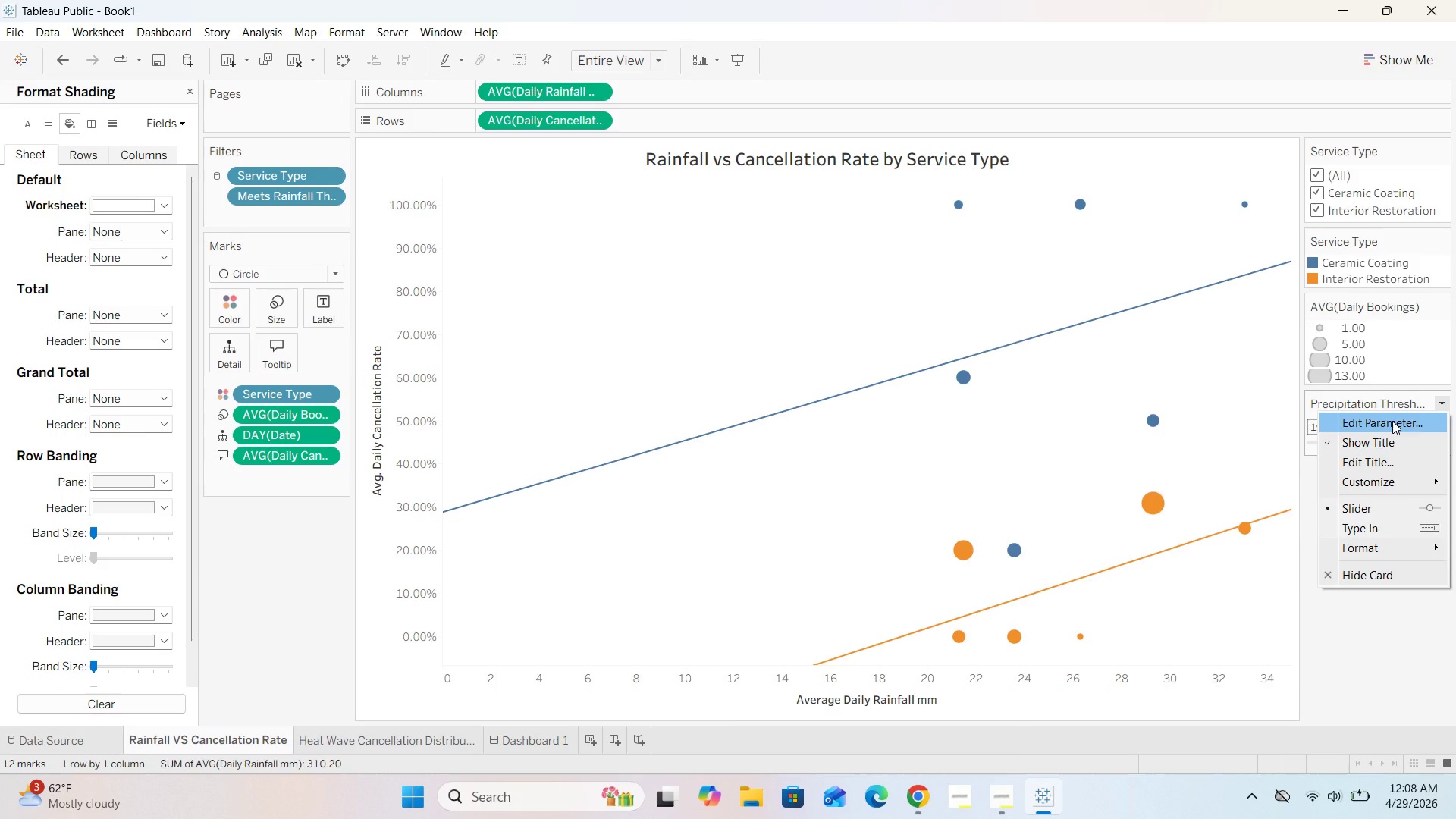 
left_click([1392, 678])
 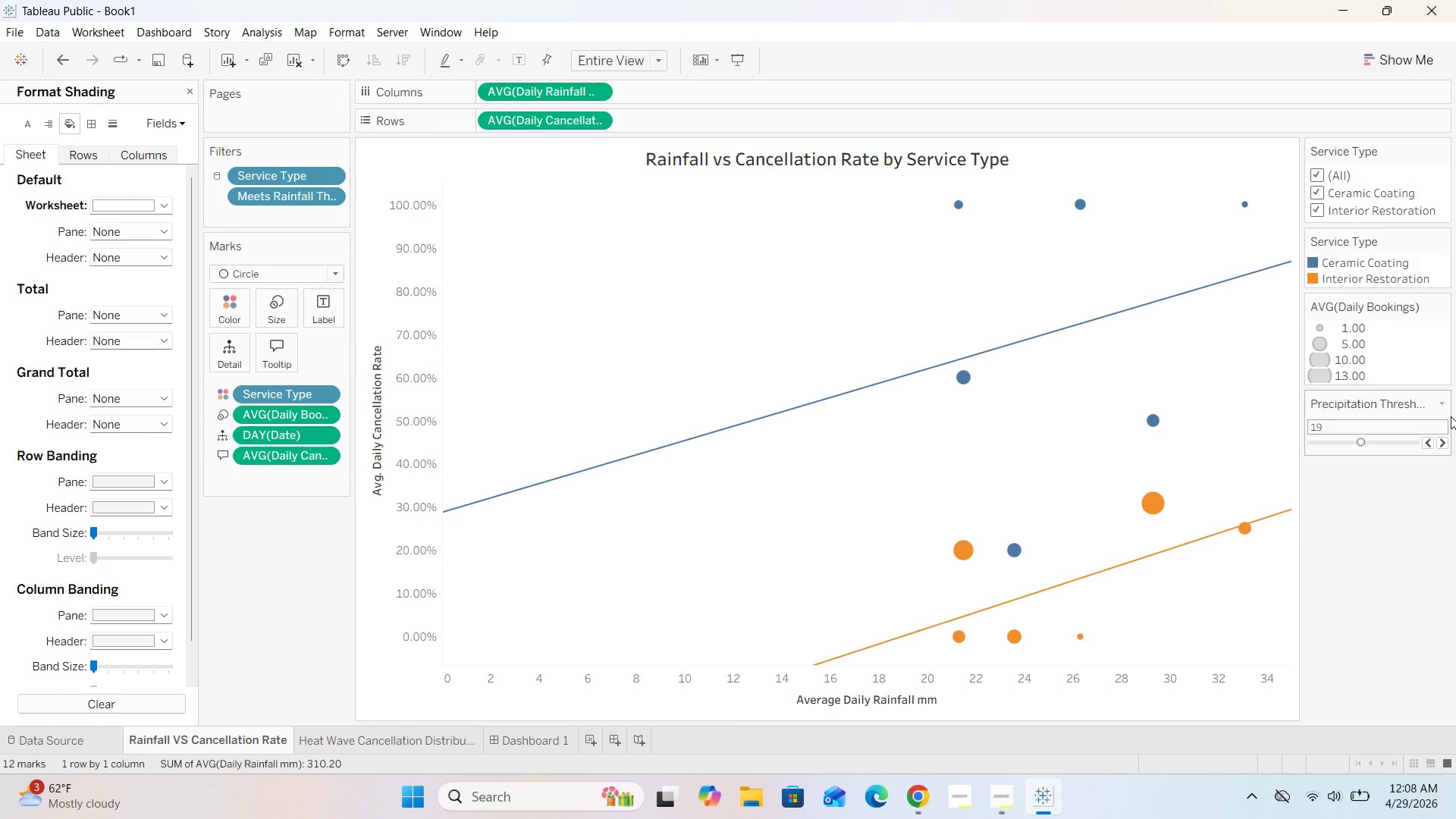 
left_click([1445, 403])
 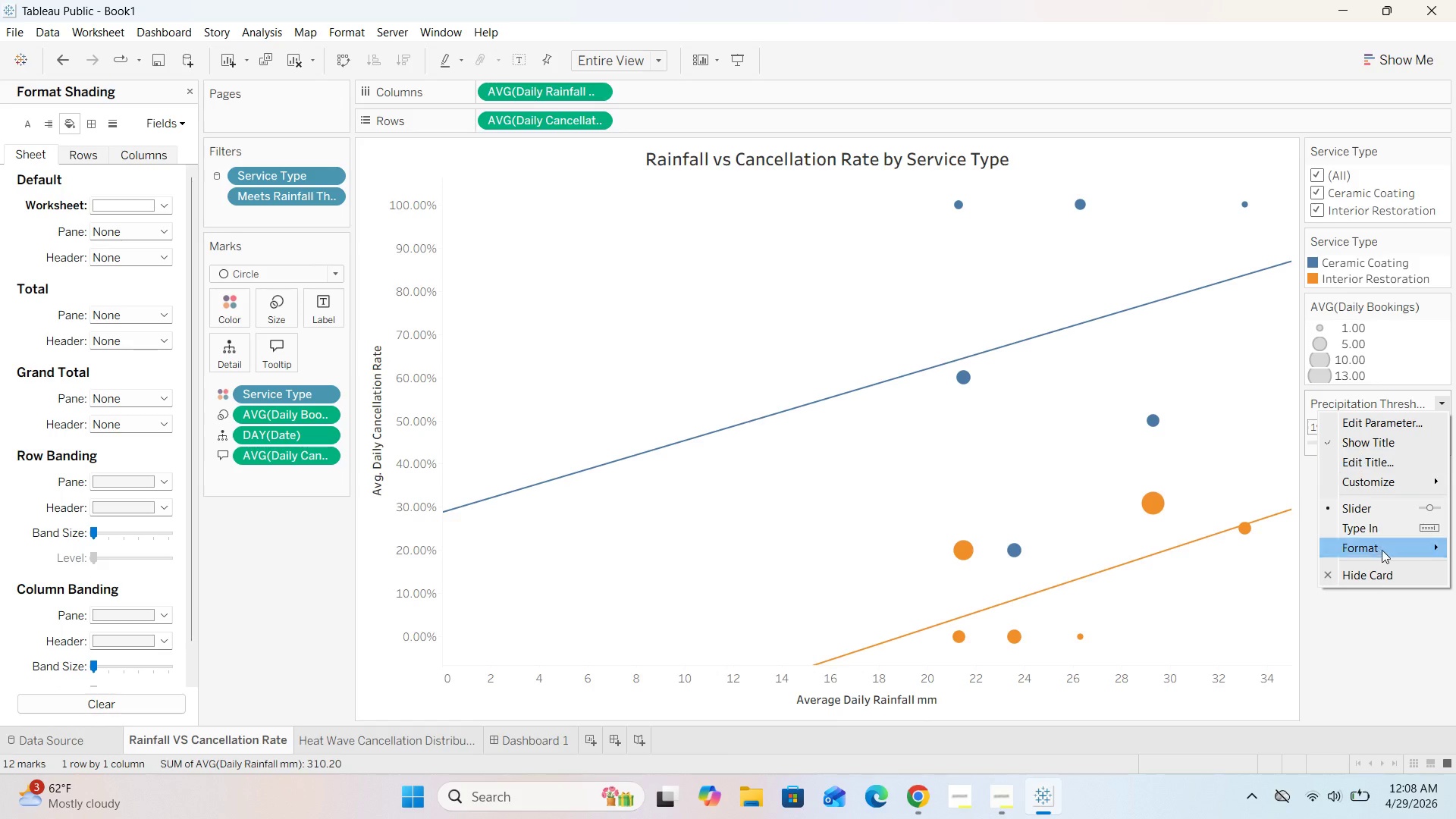 
left_click([1374, 636])
 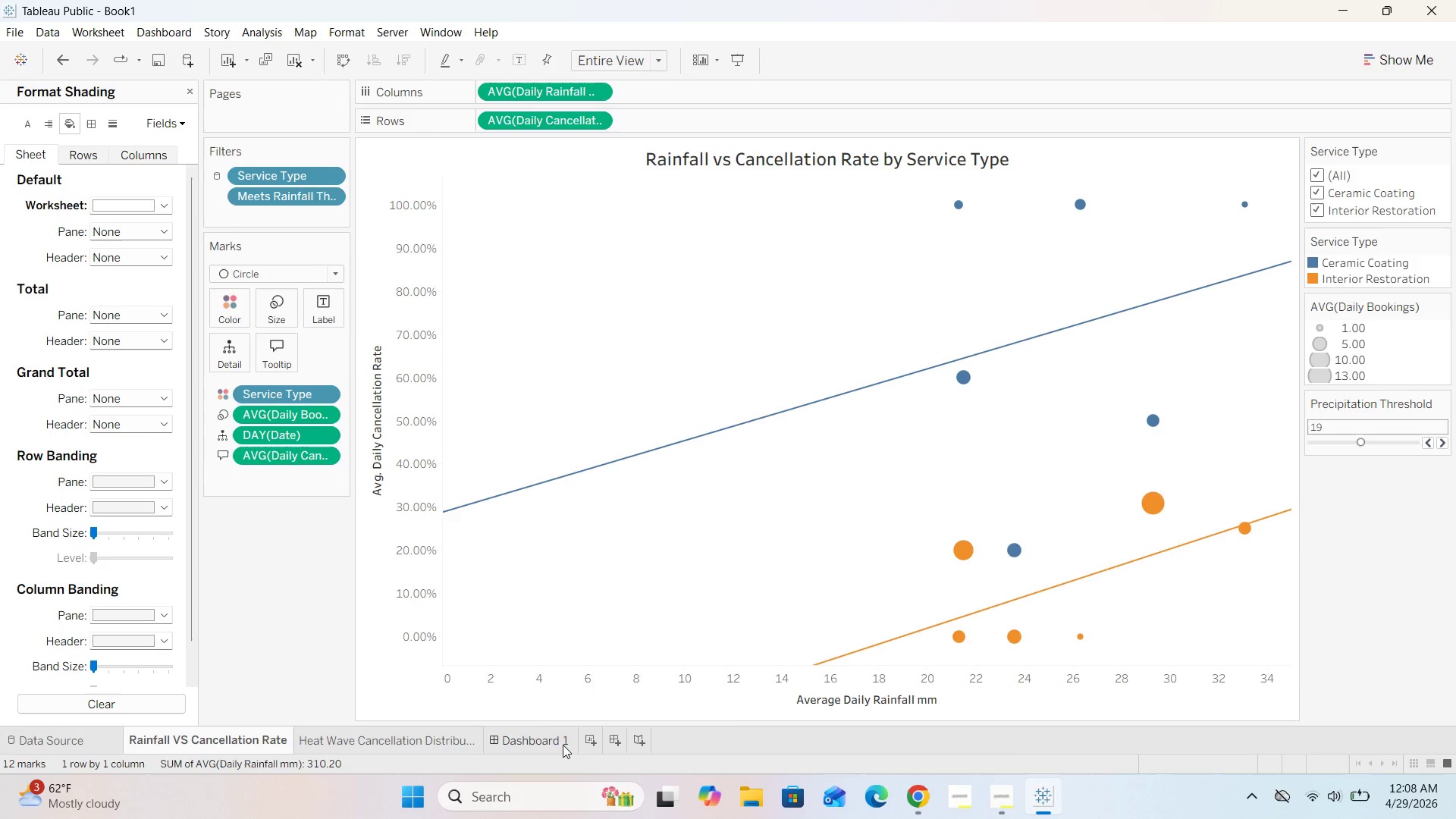 
left_click([526, 741])
 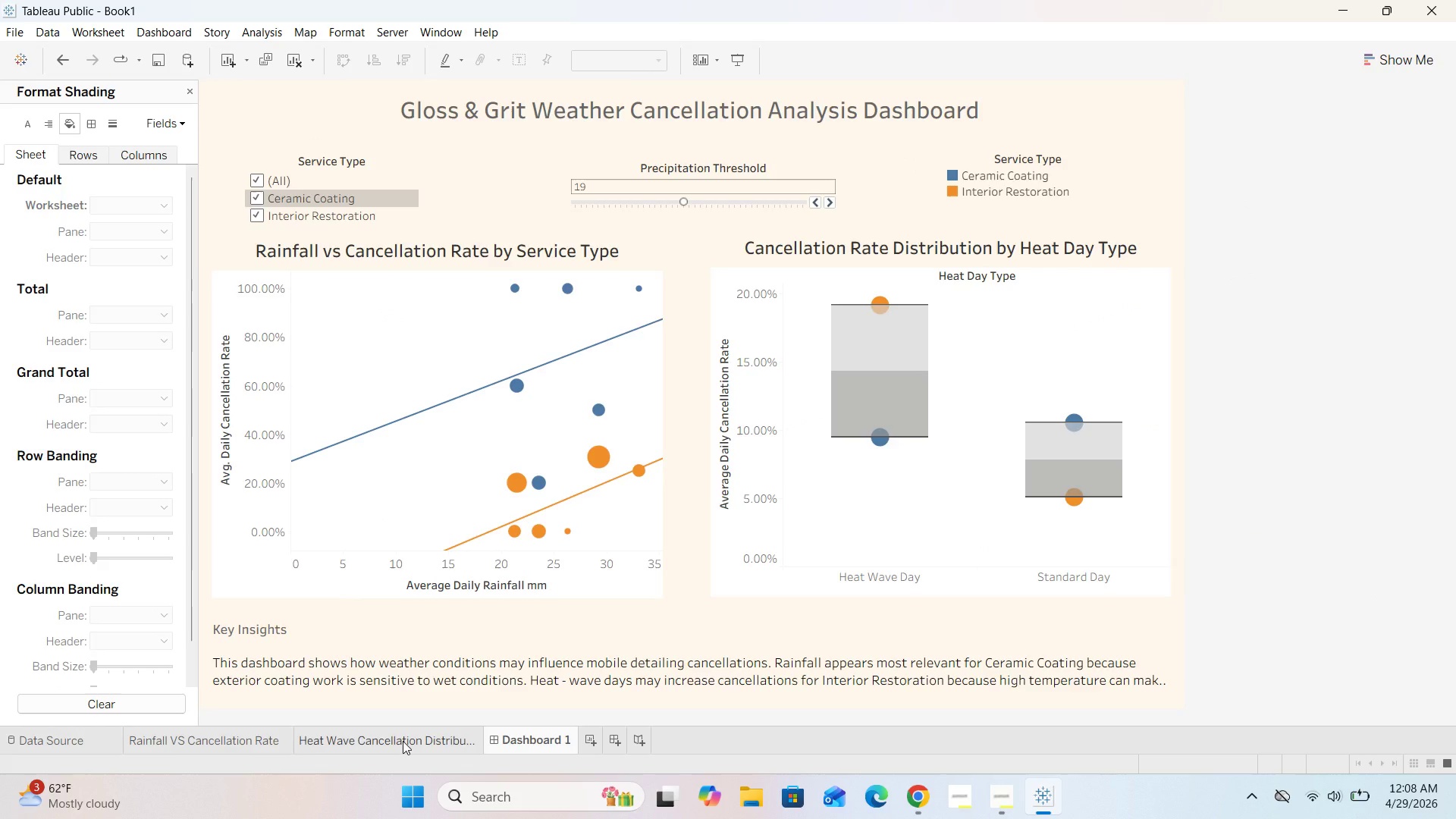 
left_click([403, 741])
 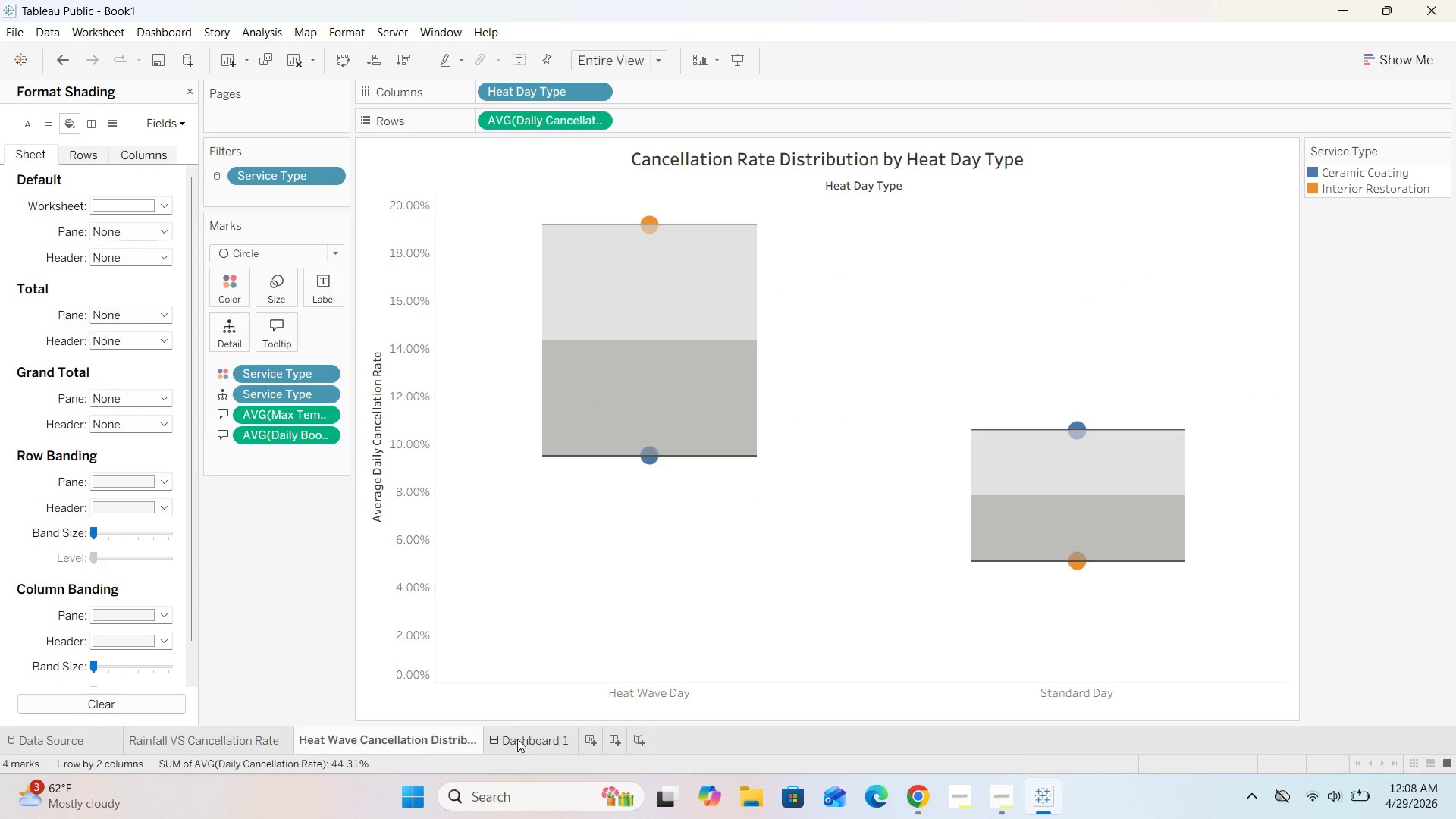 
left_click([517, 739])
 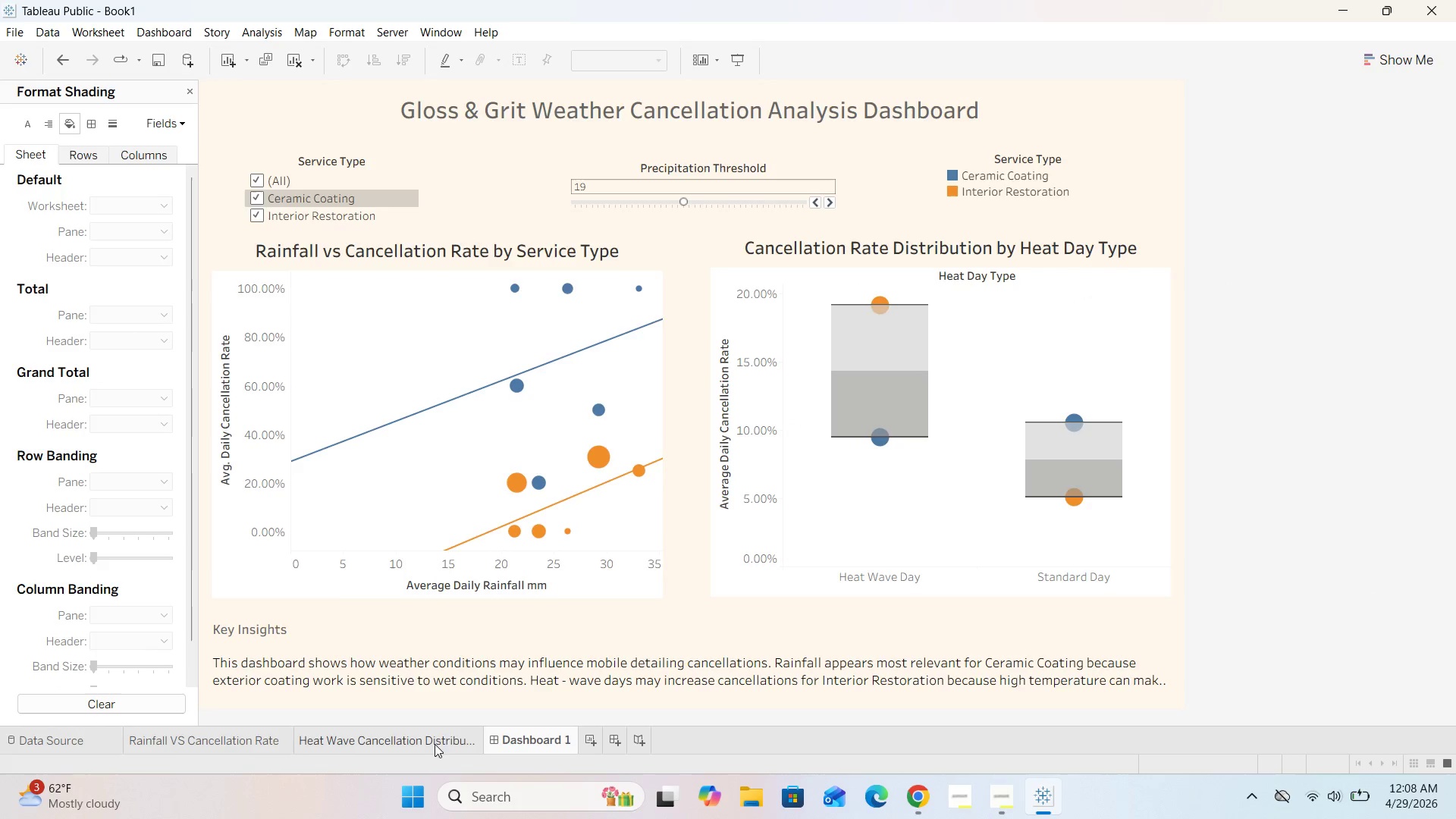 
left_click([417, 742])
 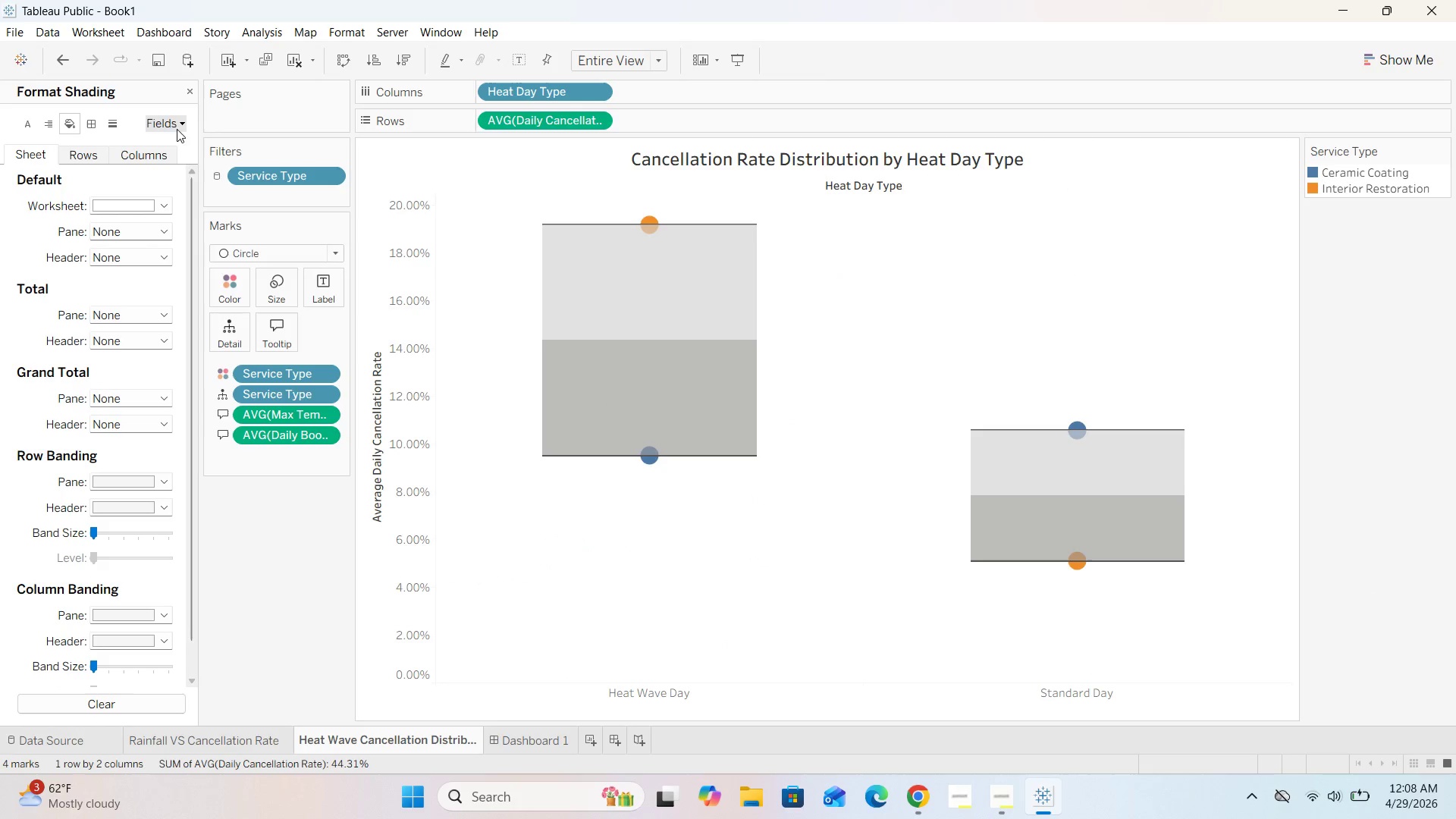 
left_click([186, 94])
 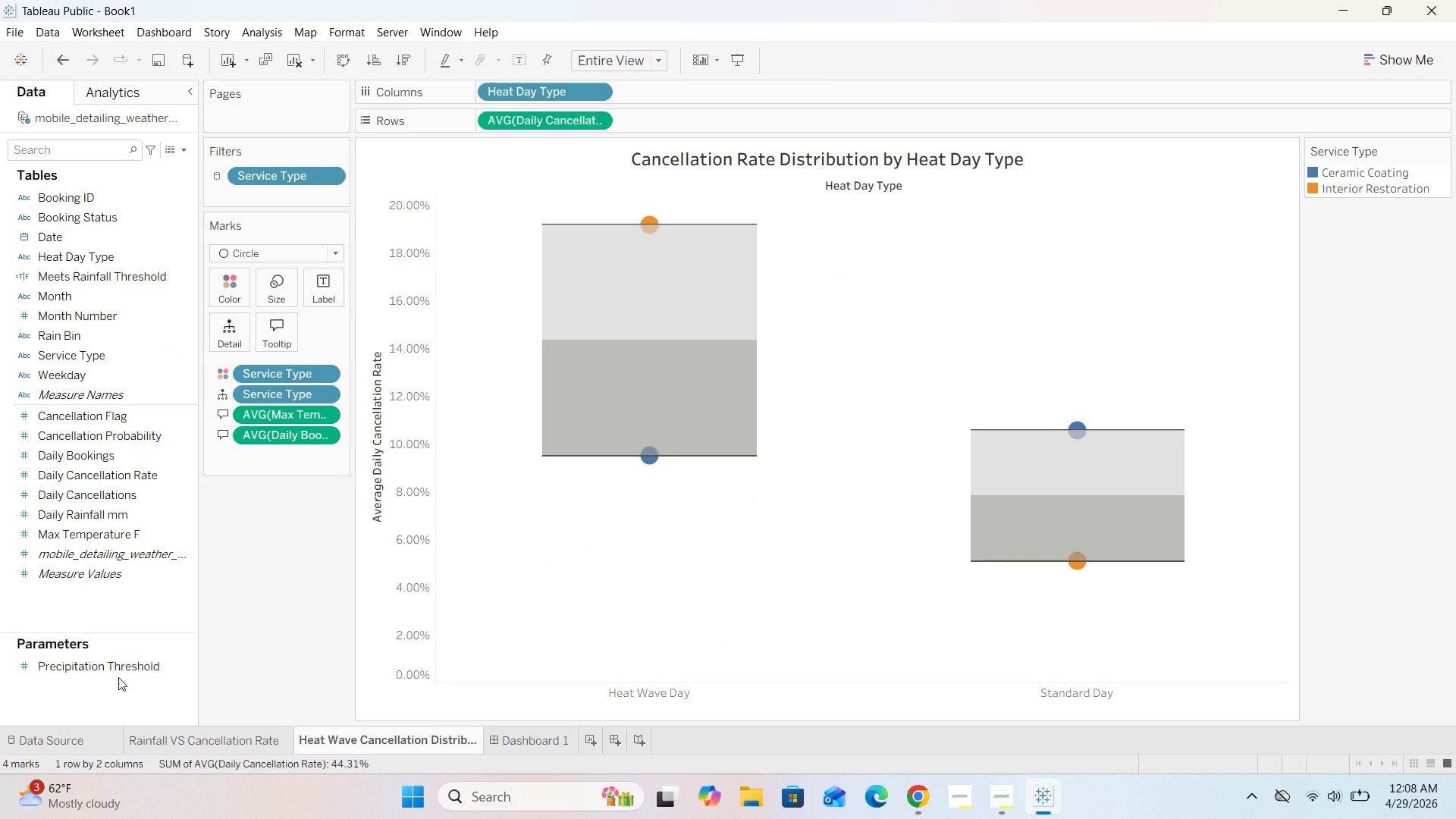 
left_click_drag(start_coordinate=[113, 664], to_coordinate=[1383, 227])
 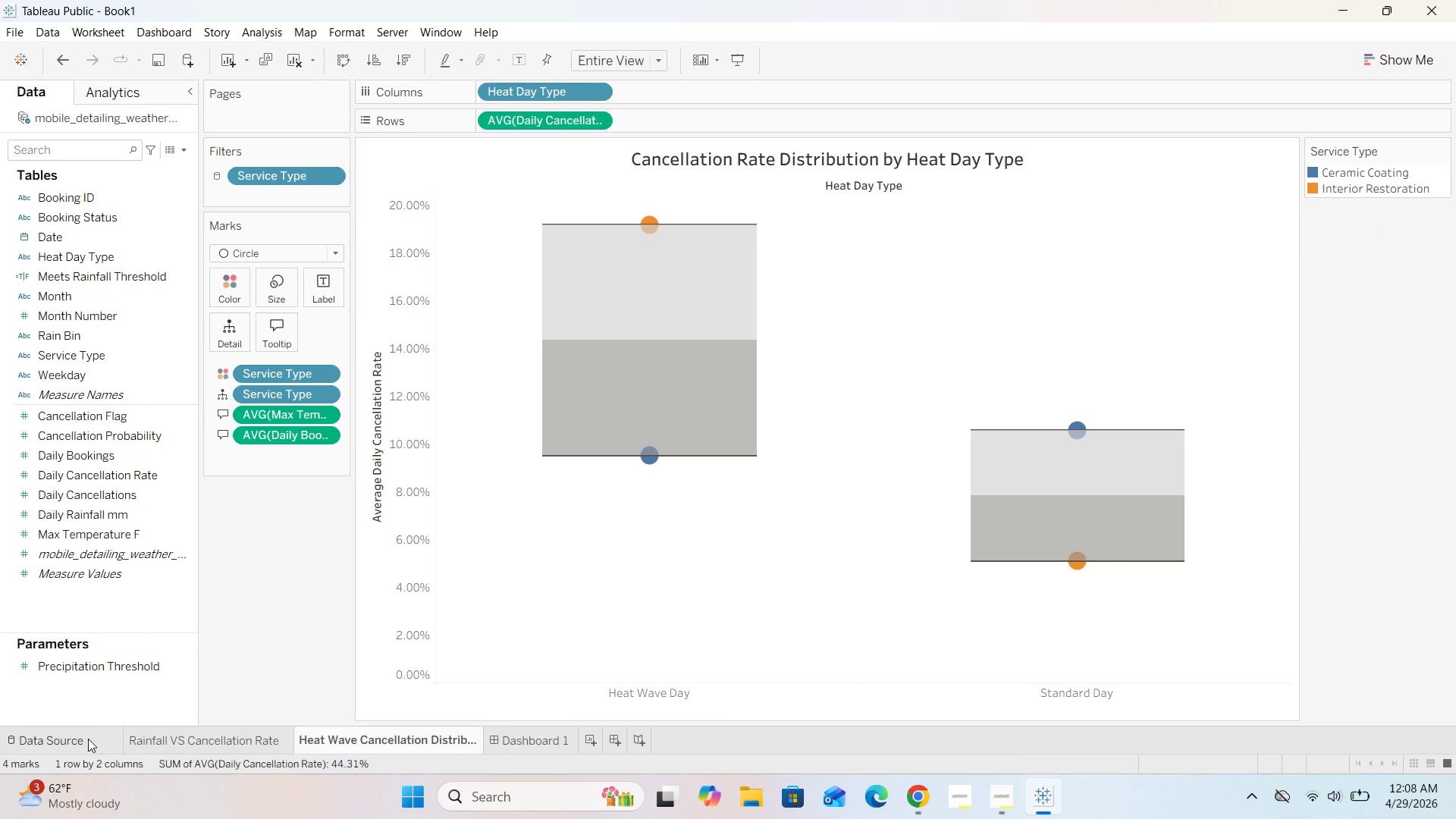 
left_click_drag(start_coordinate=[104, 664], to_coordinate=[71, 704])
 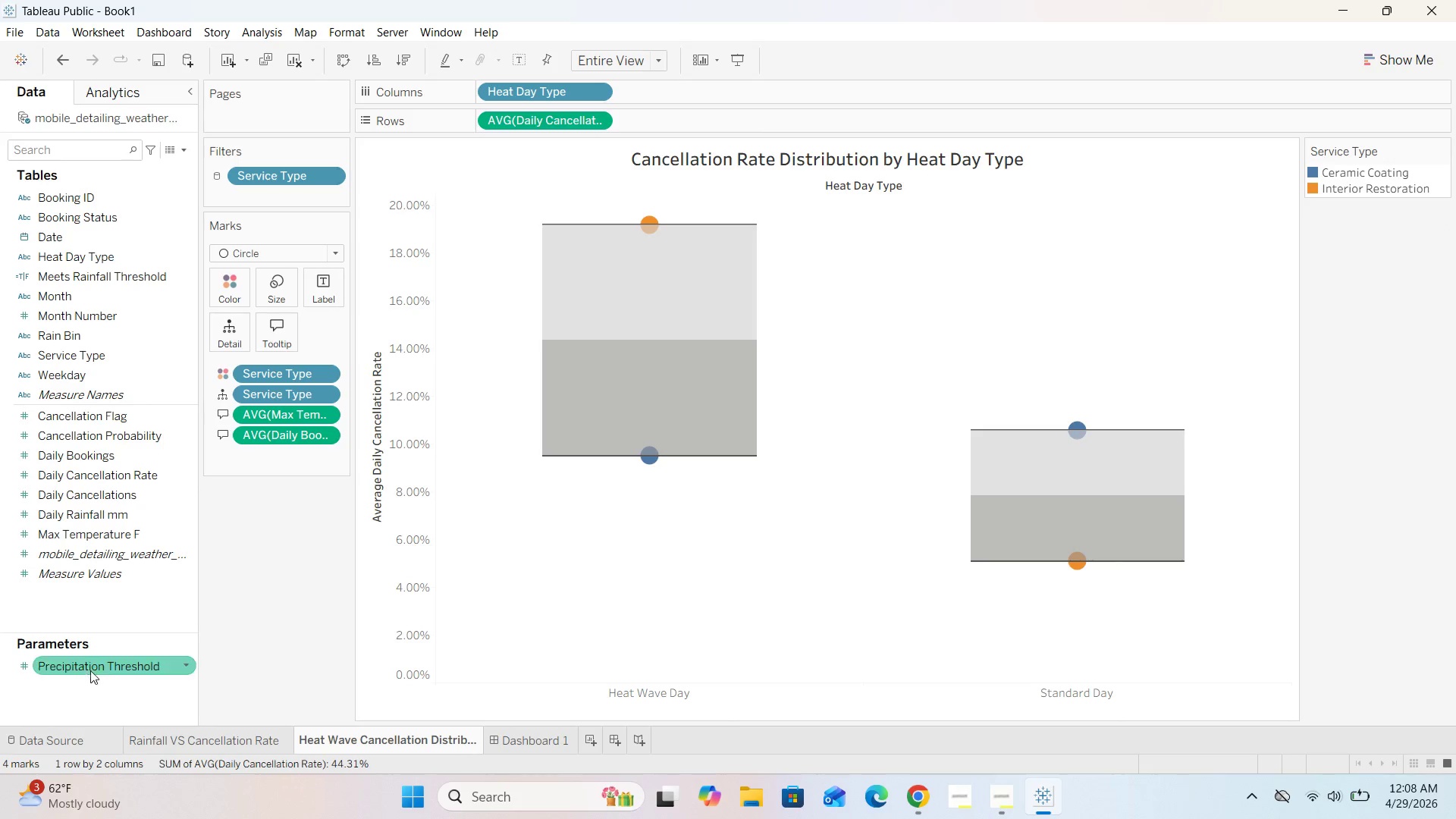 
right_click([94, 663])
 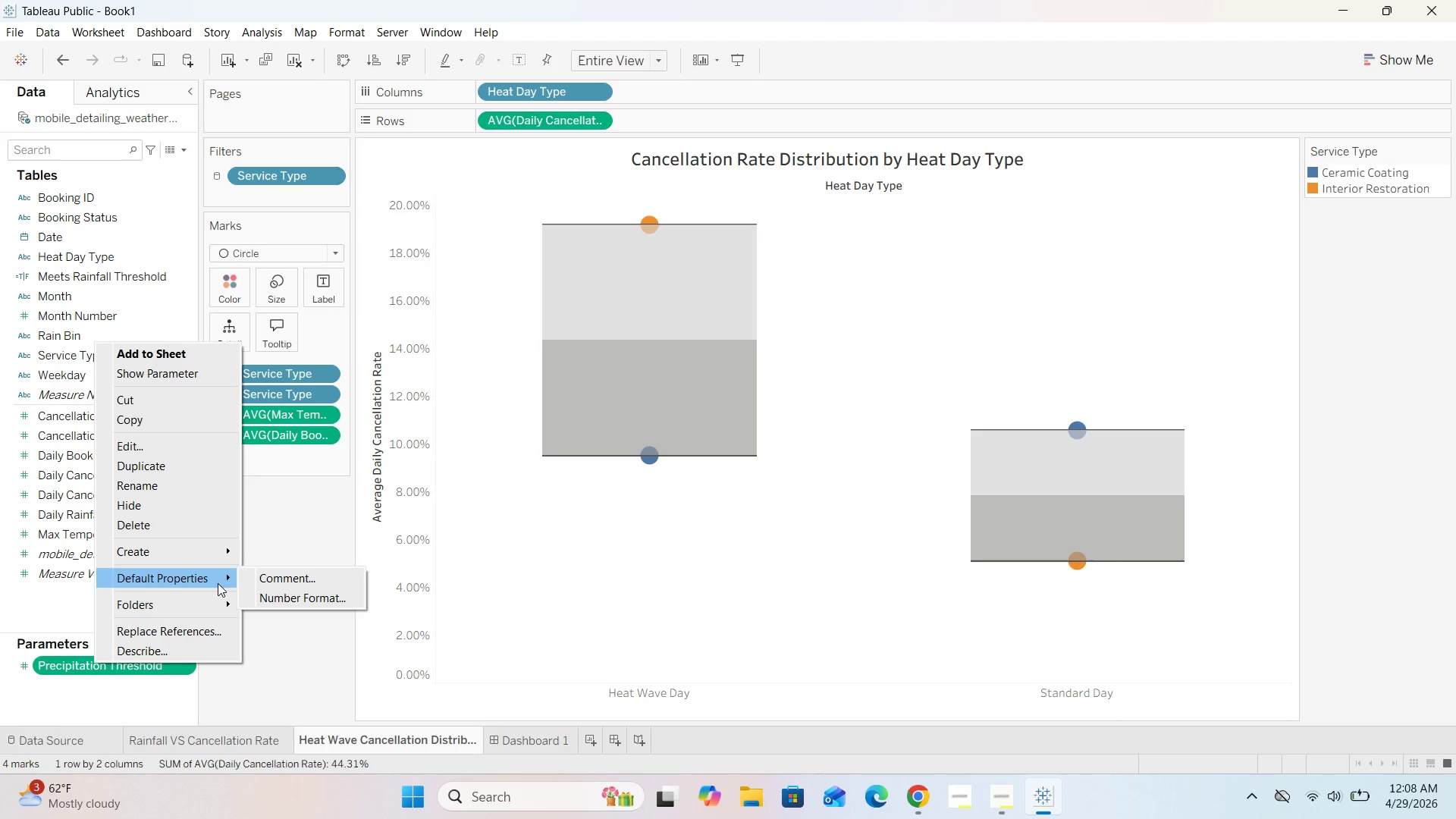 
left_click([288, 669])
 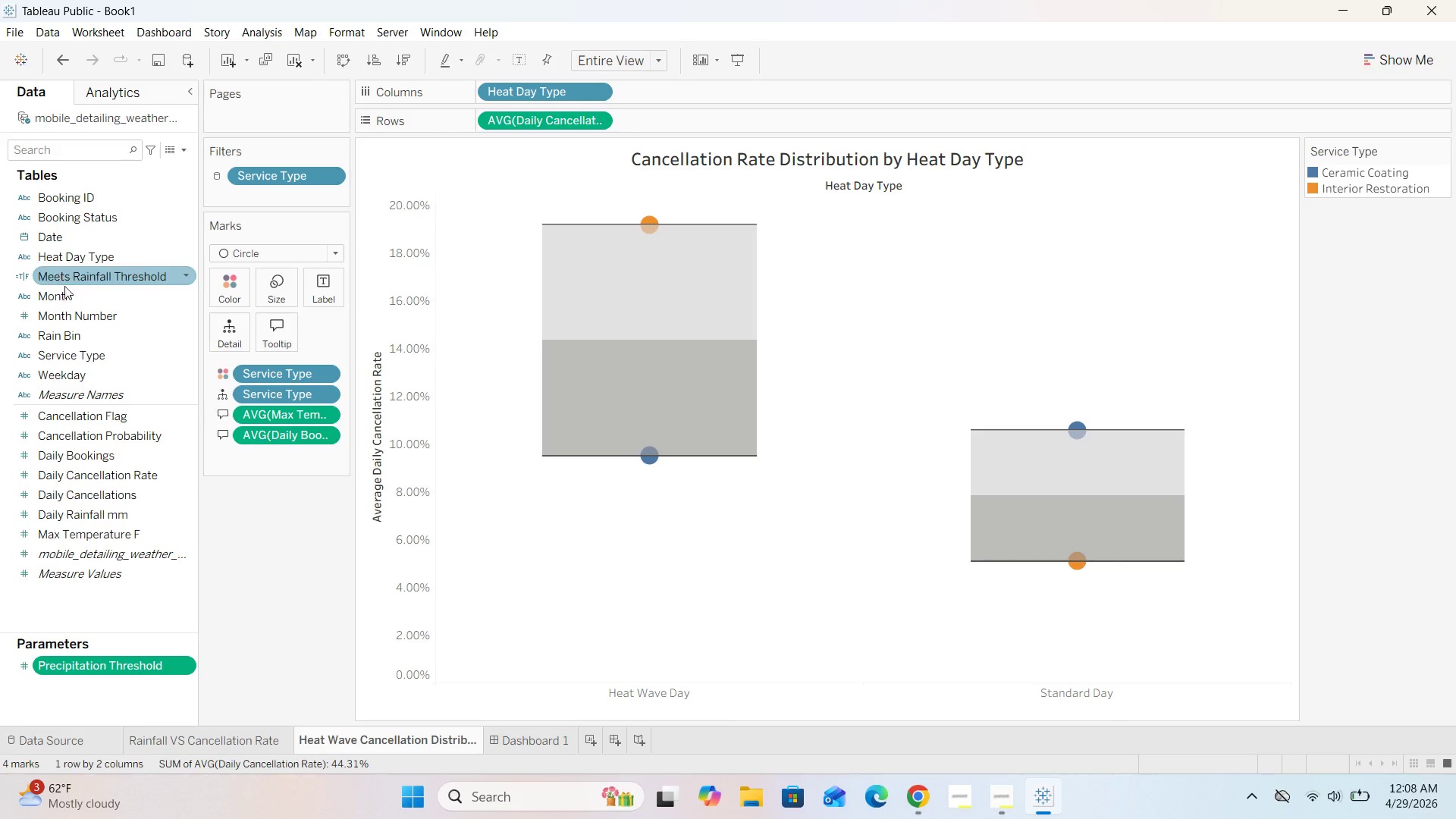 
left_click_drag(start_coordinate=[74, 281], to_coordinate=[228, 542])
 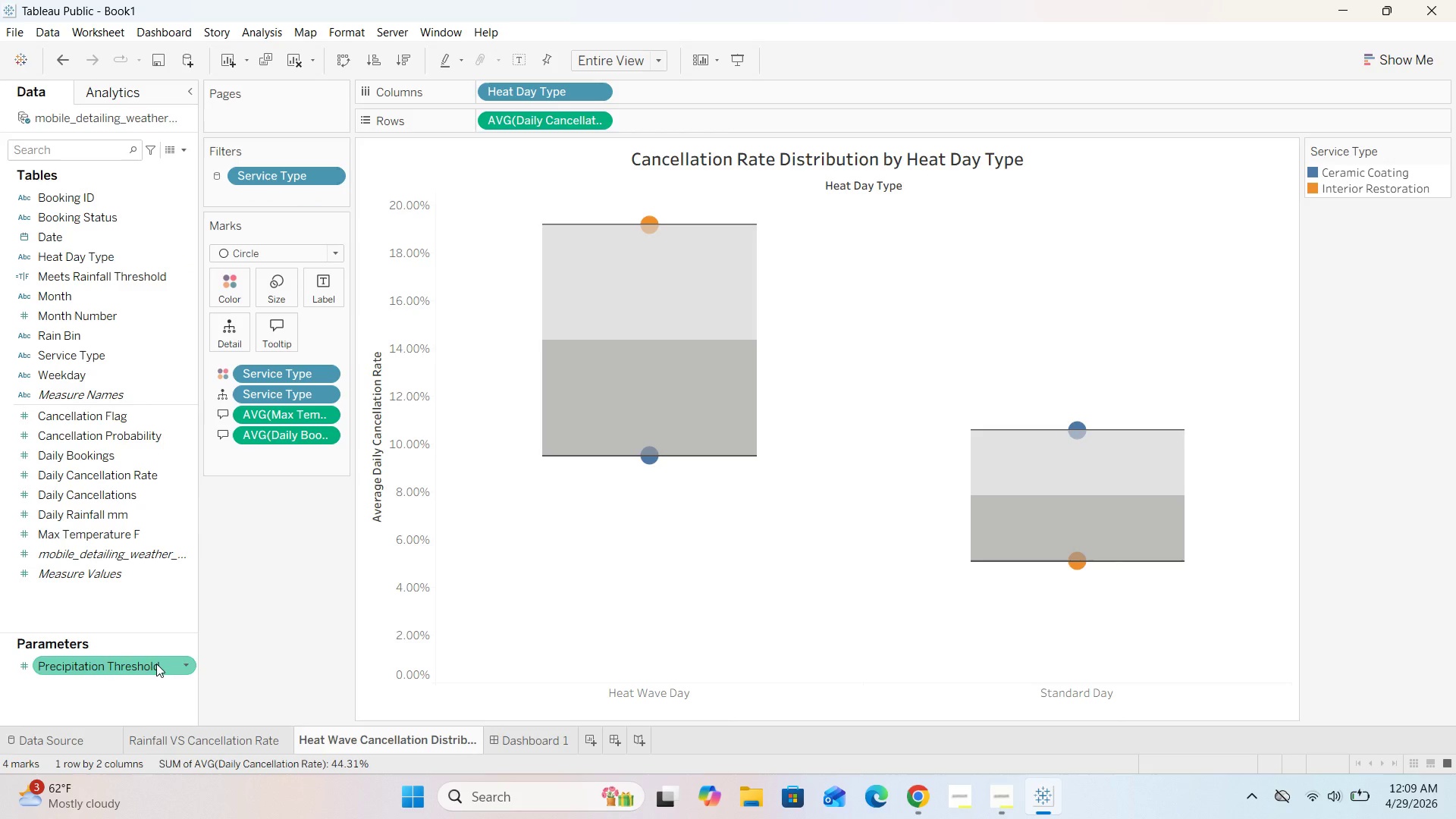 
right_click([156, 664])
 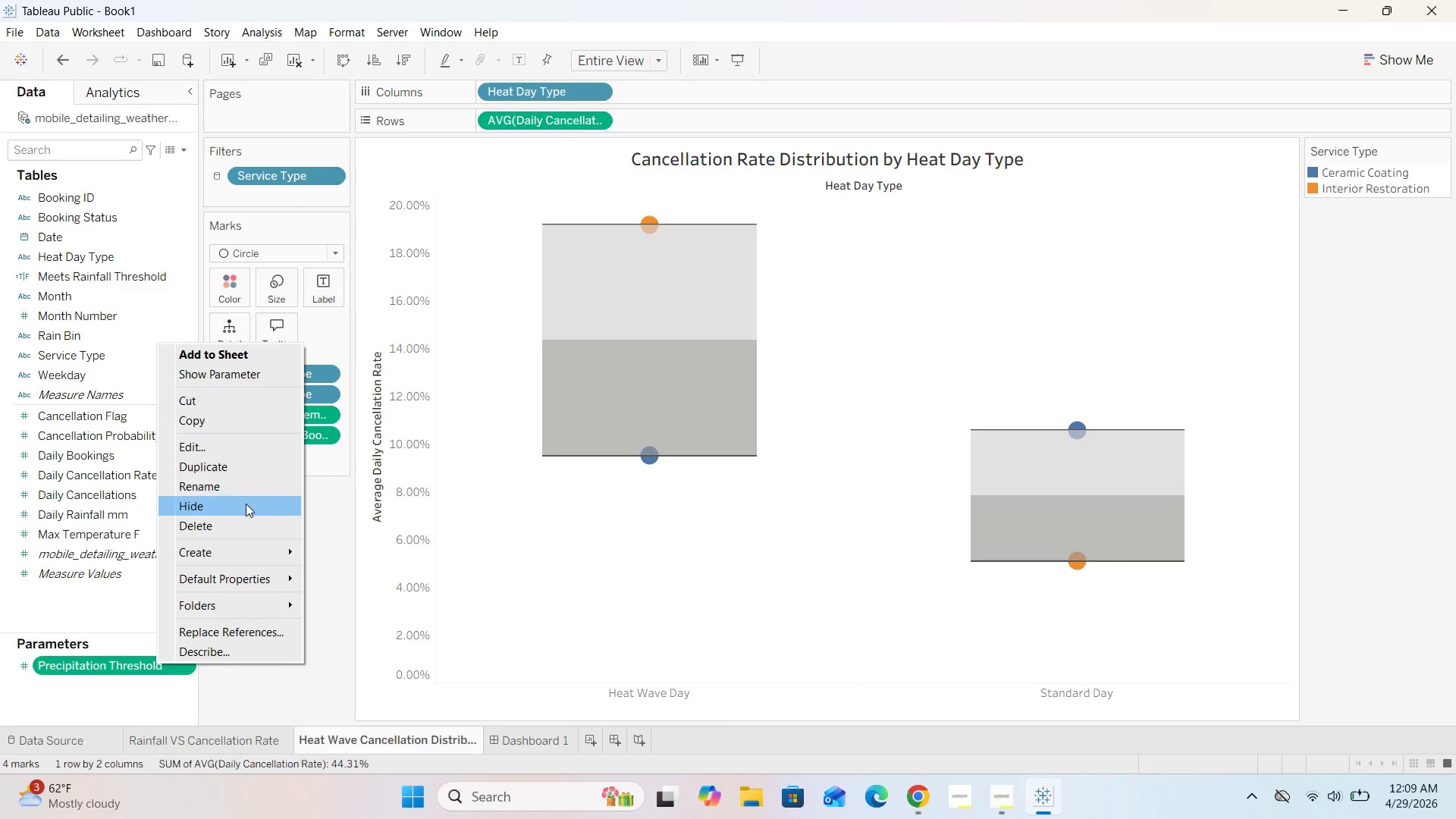 
left_click([224, 372])
 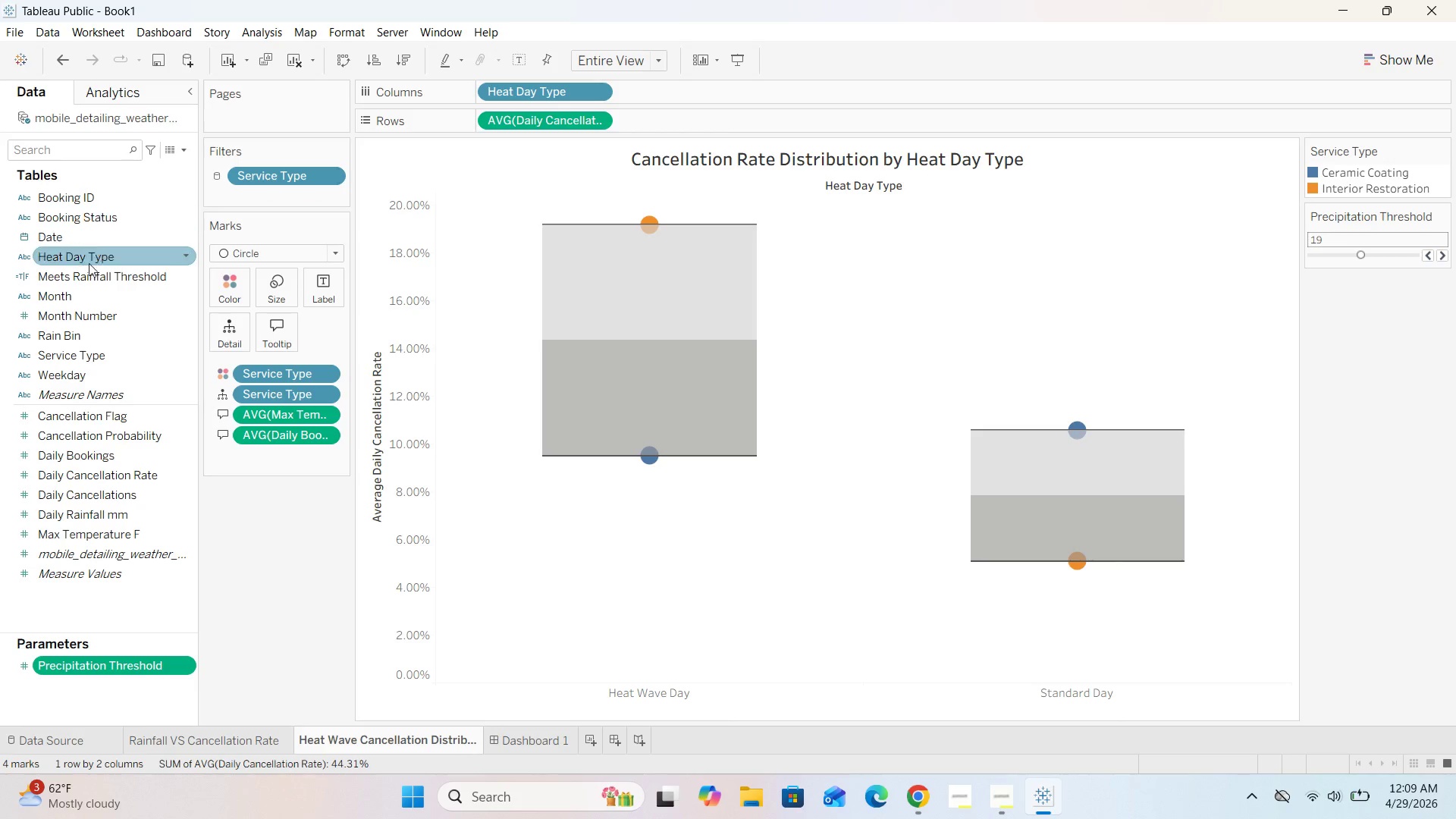 
left_click_drag(start_coordinate=[84, 275], to_coordinate=[252, 196])
 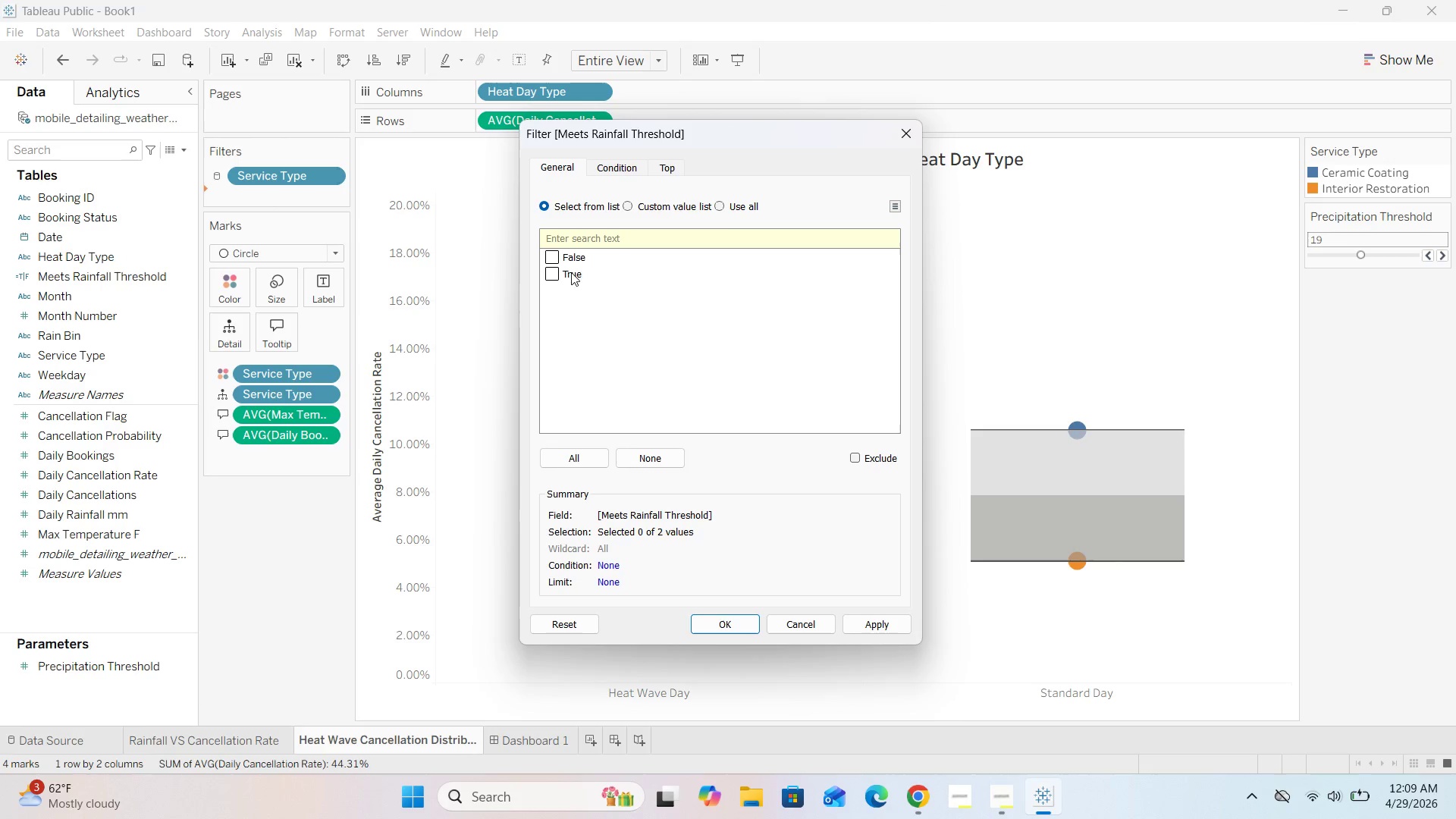 
left_click([557, 276])
 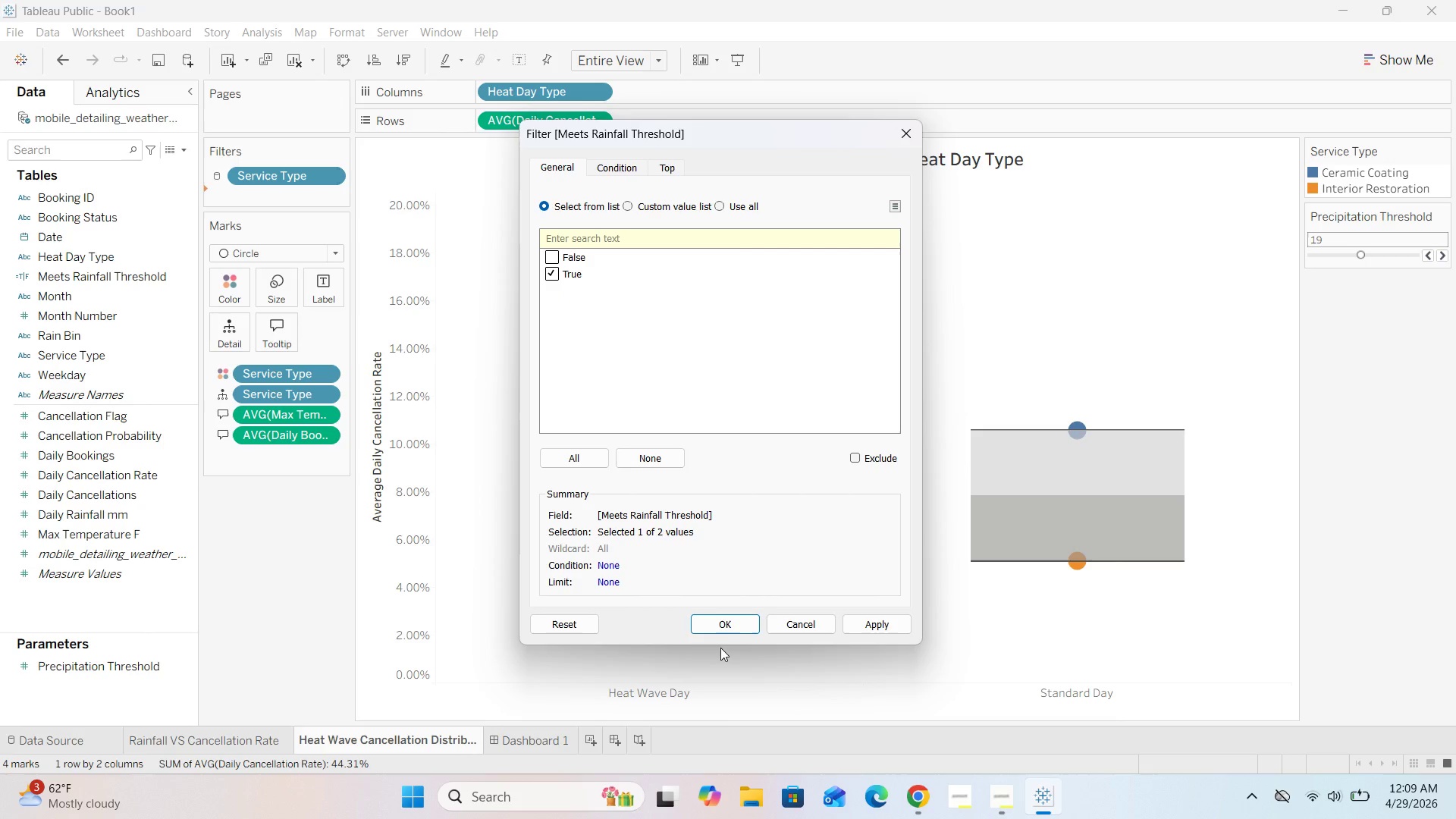 
left_click([720, 622])
 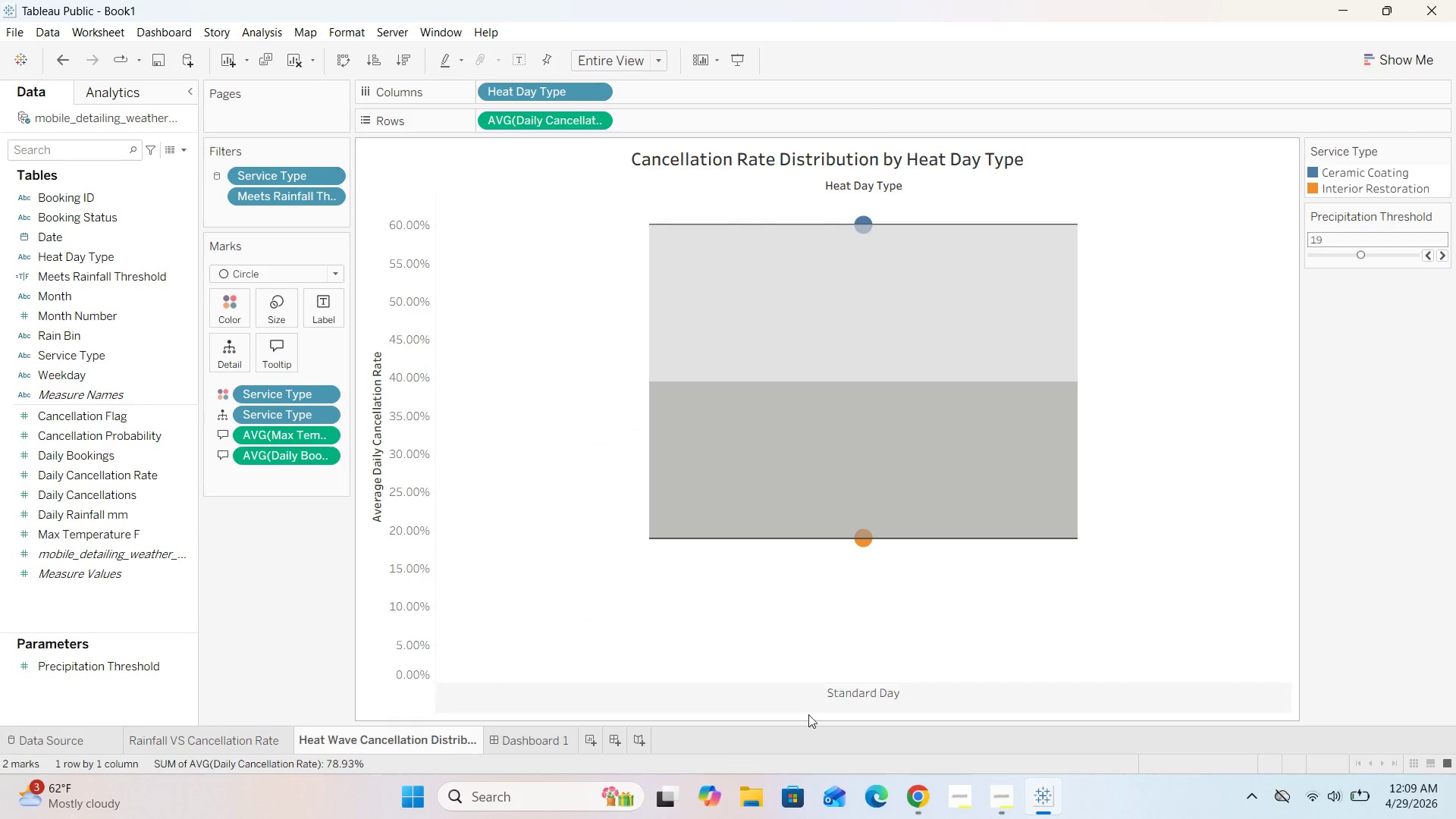 
left_click([552, 744])
 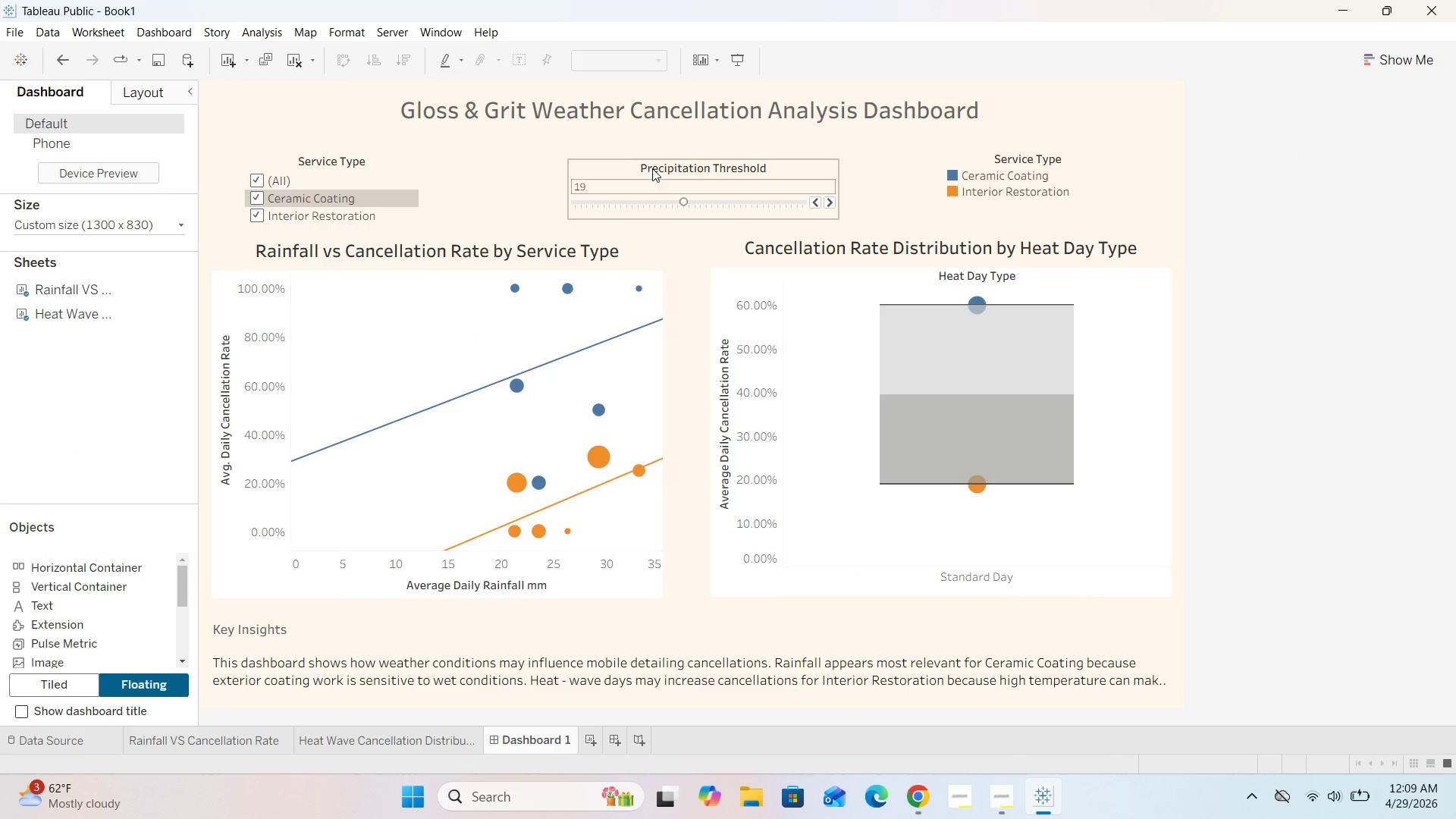 
left_click([703, 199])
 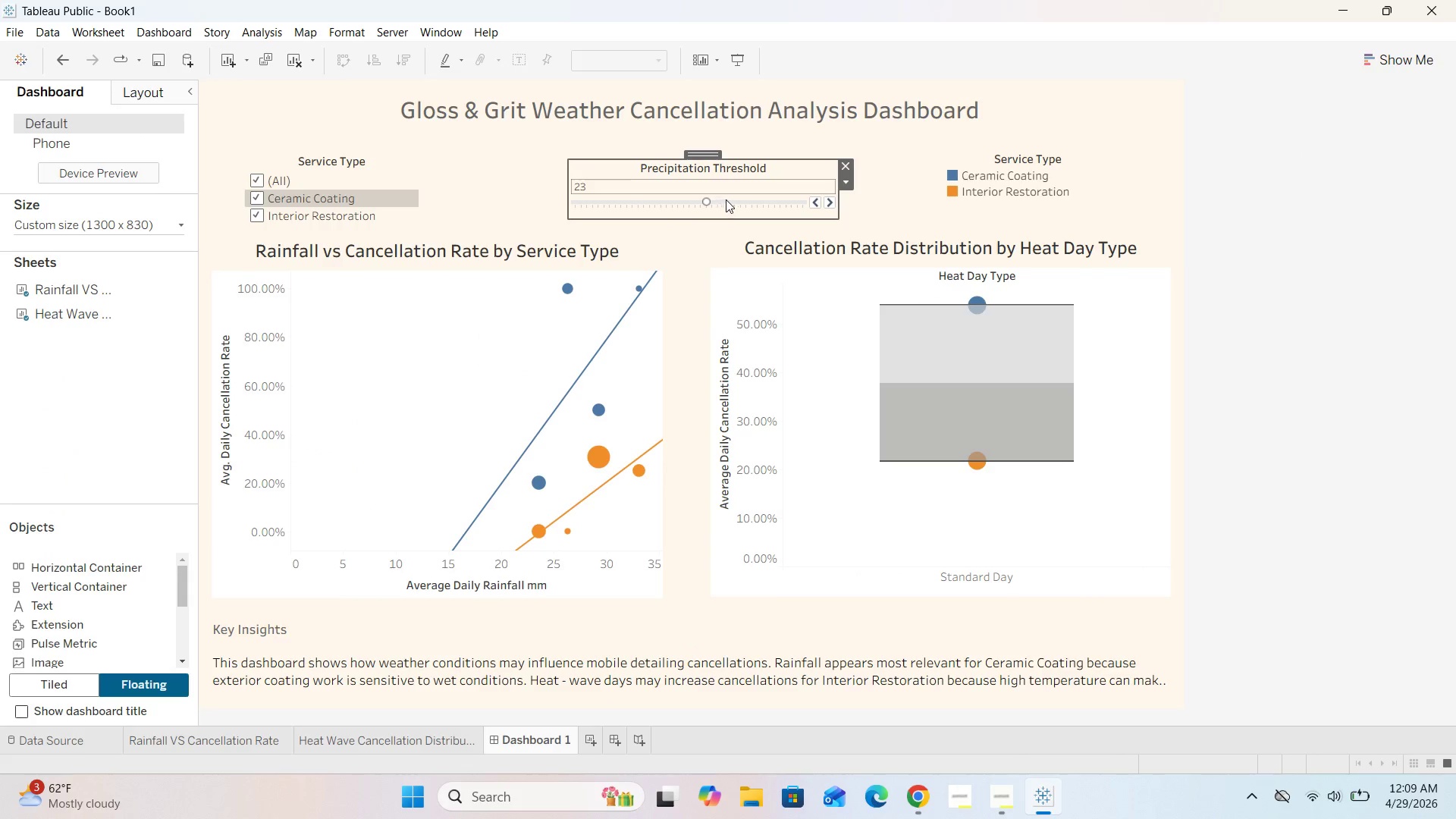 
left_click([736, 199])
 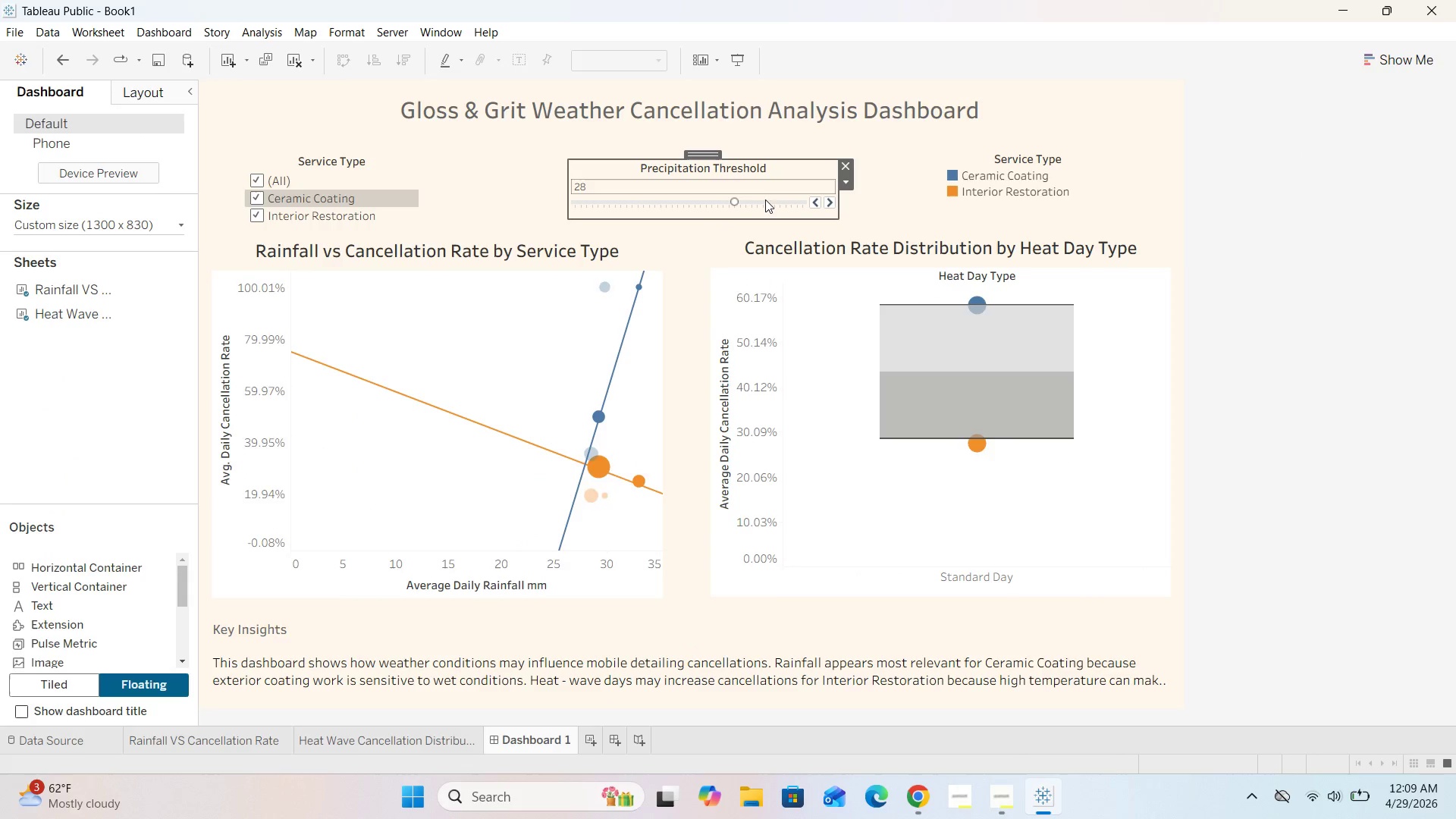 
left_click([766, 200])
 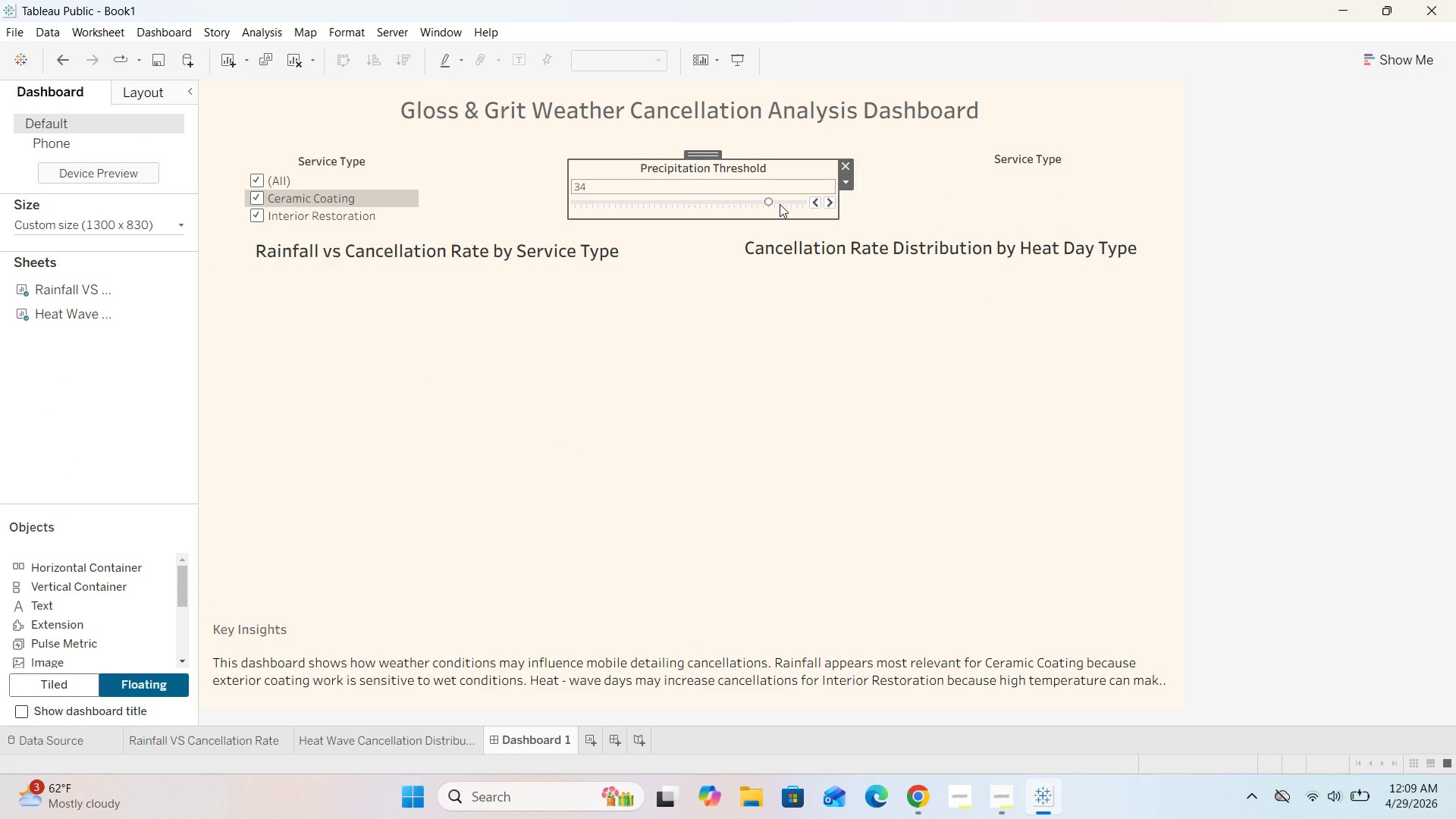 
left_click([781, 202])
 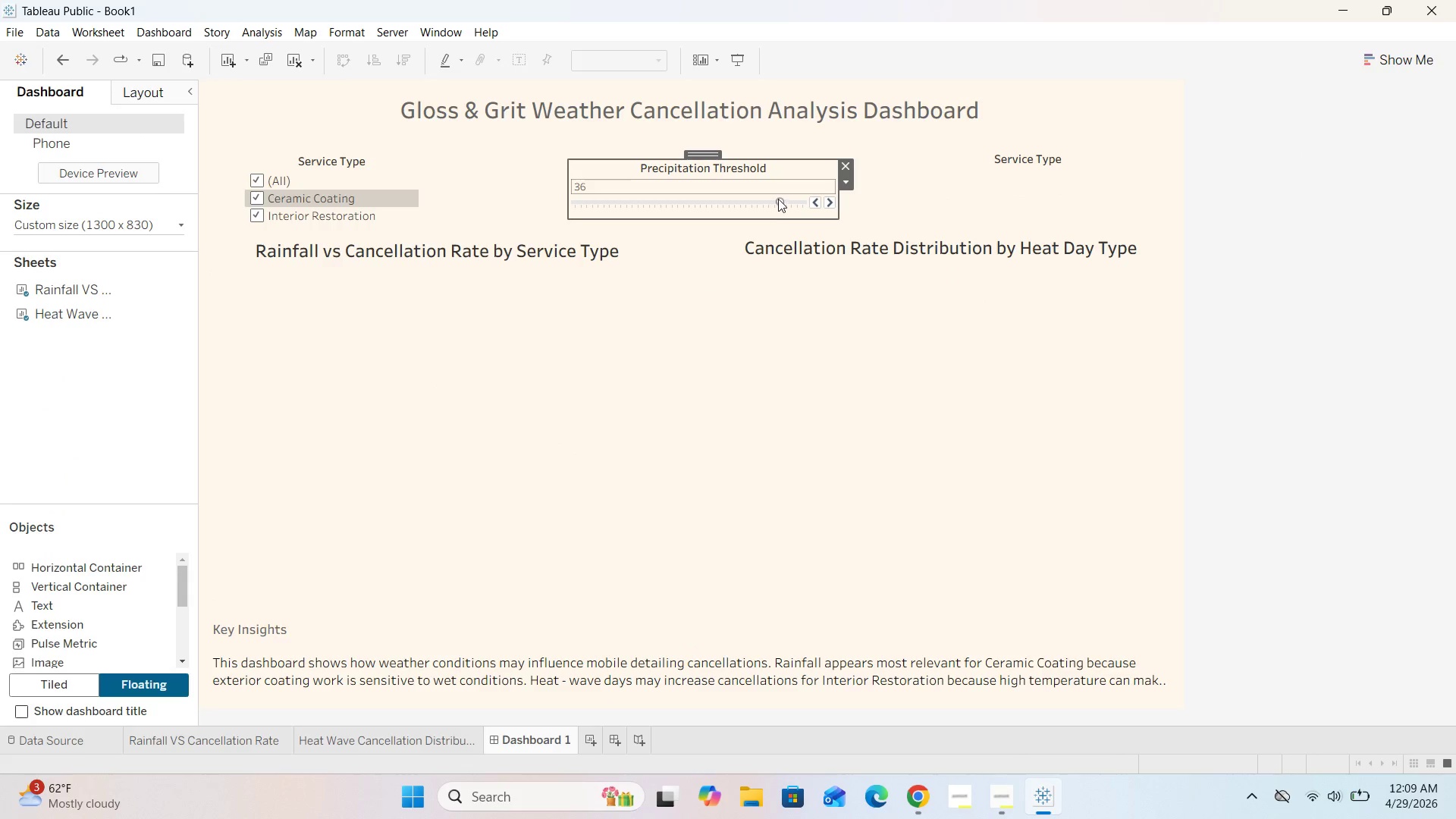 
left_click_drag(start_coordinate=[774, 199], to_coordinate=[754, 207])
 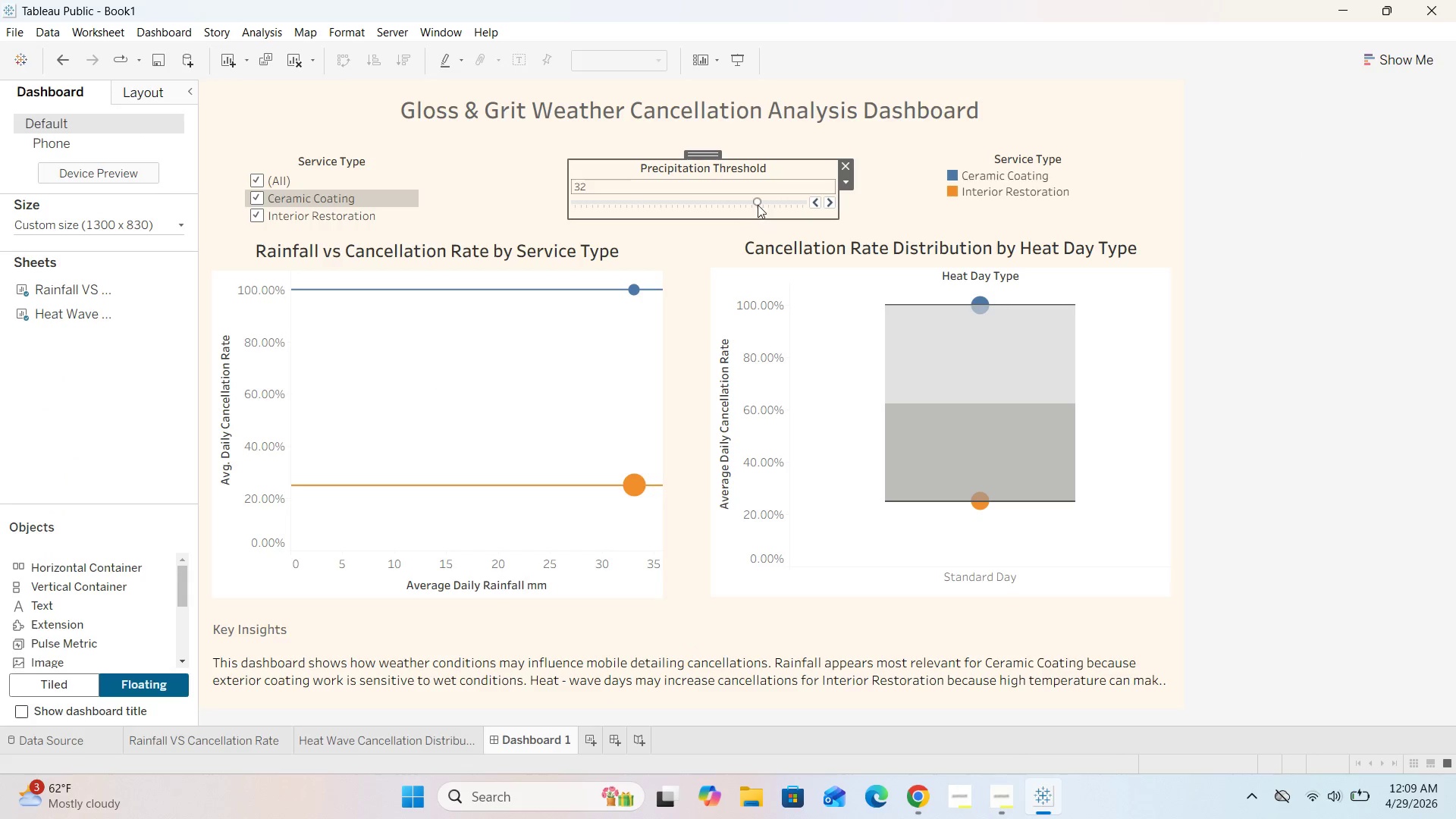 
left_click_drag(start_coordinate=[759, 202], to_coordinate=[720, 212])
 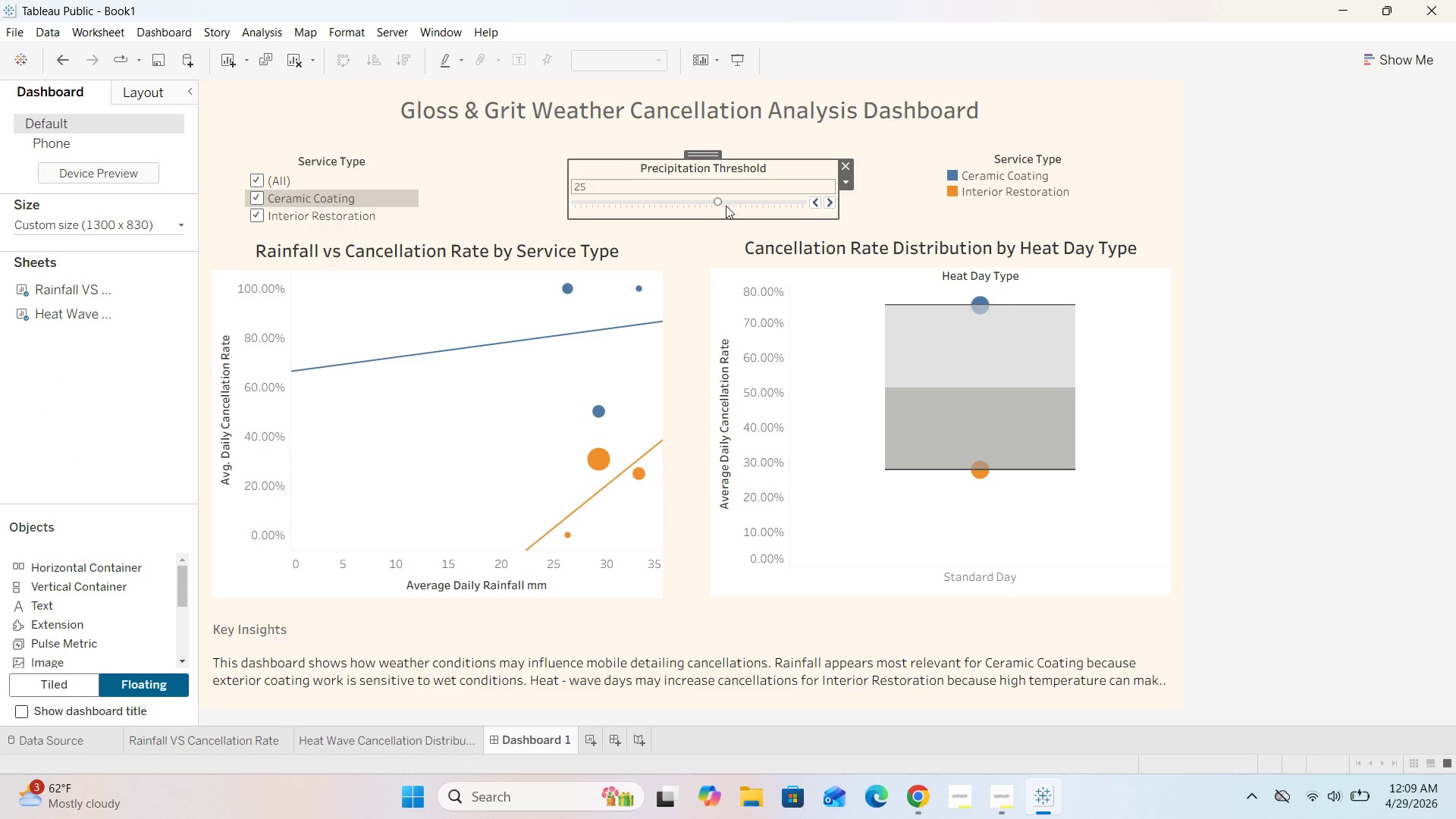 
left_click_drag(start_coordinate=[714, 202], to_coordinate=[696, 206])
 